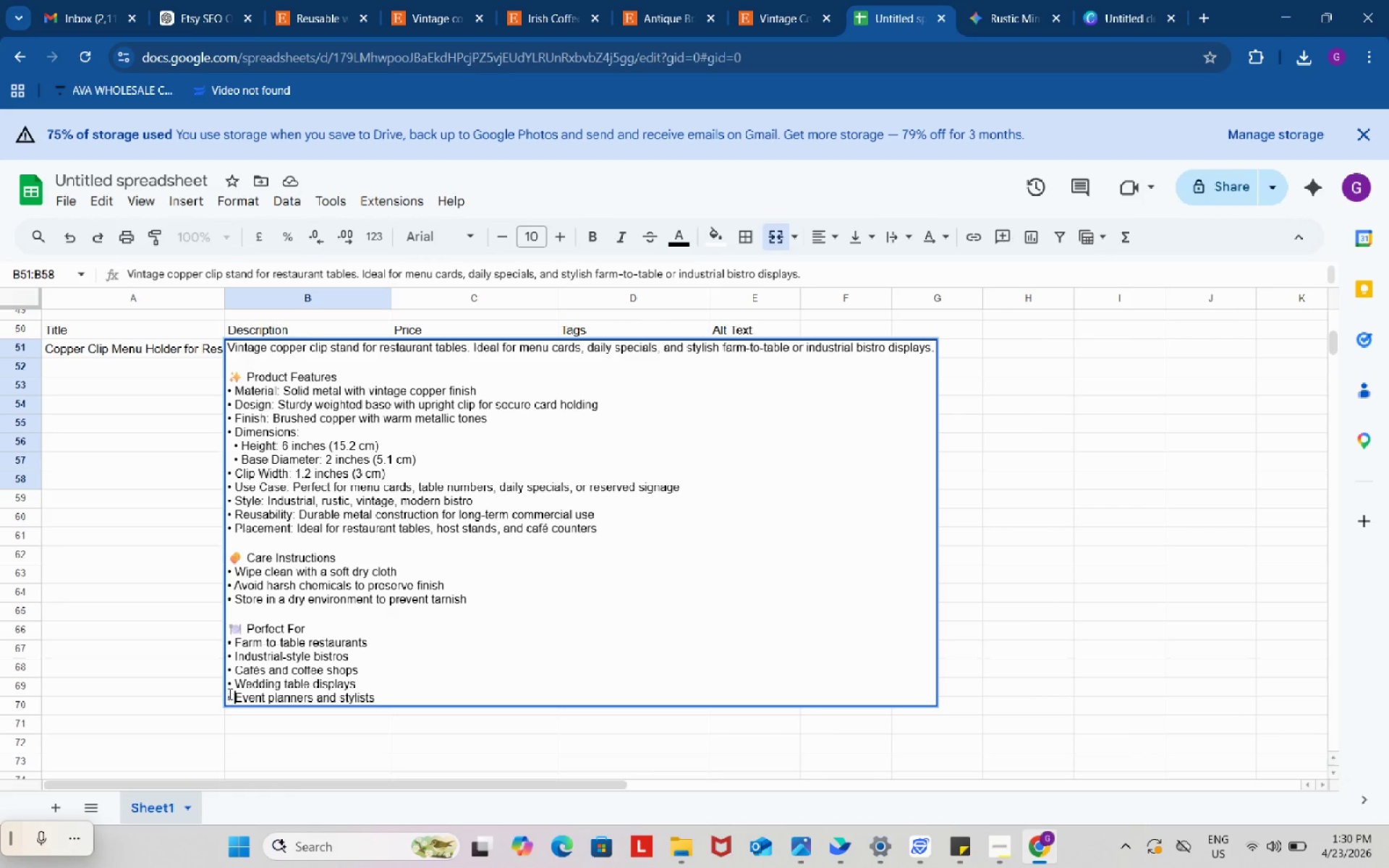 
key(Control+ControlLeft)
 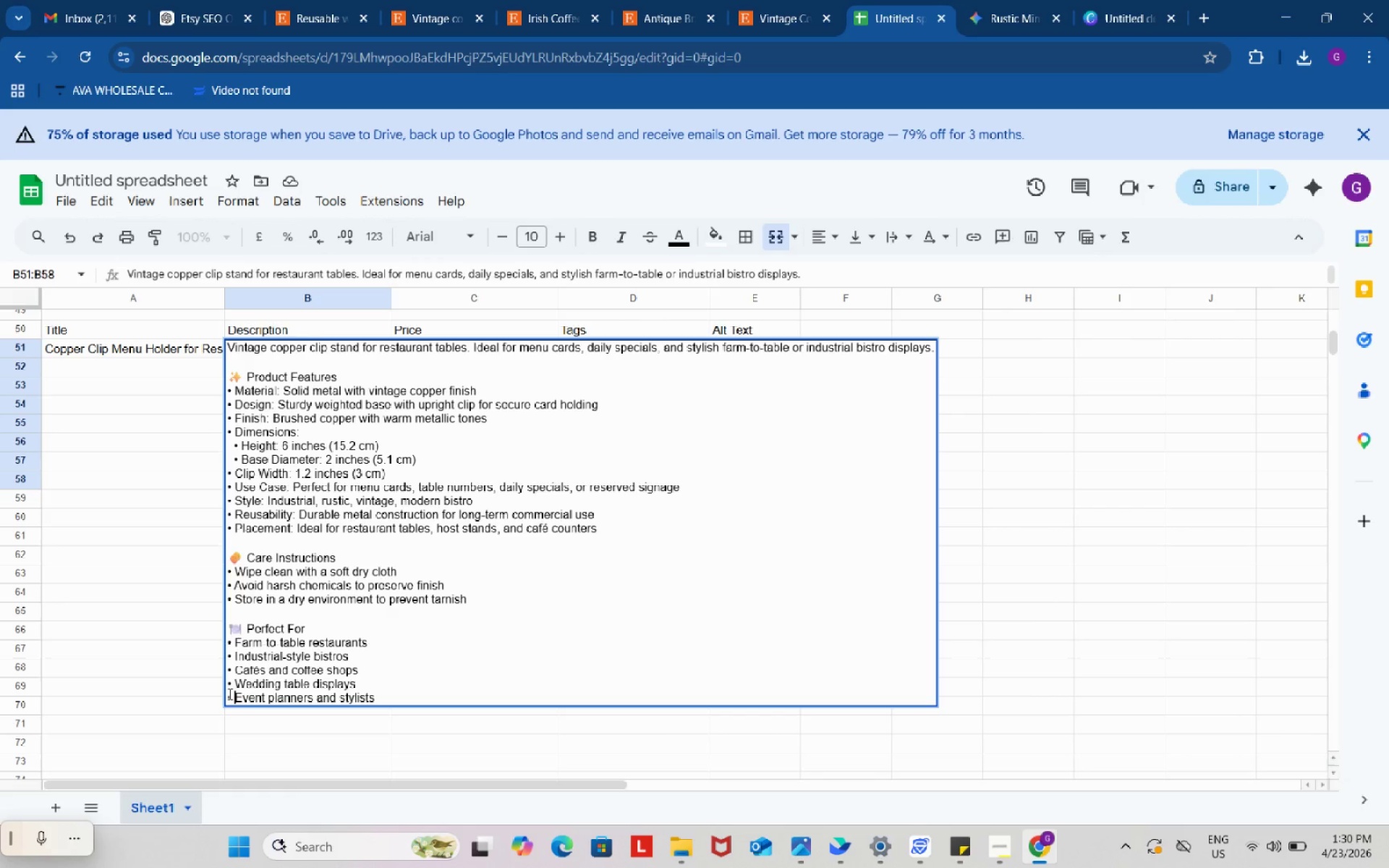 
key(Control+V)
 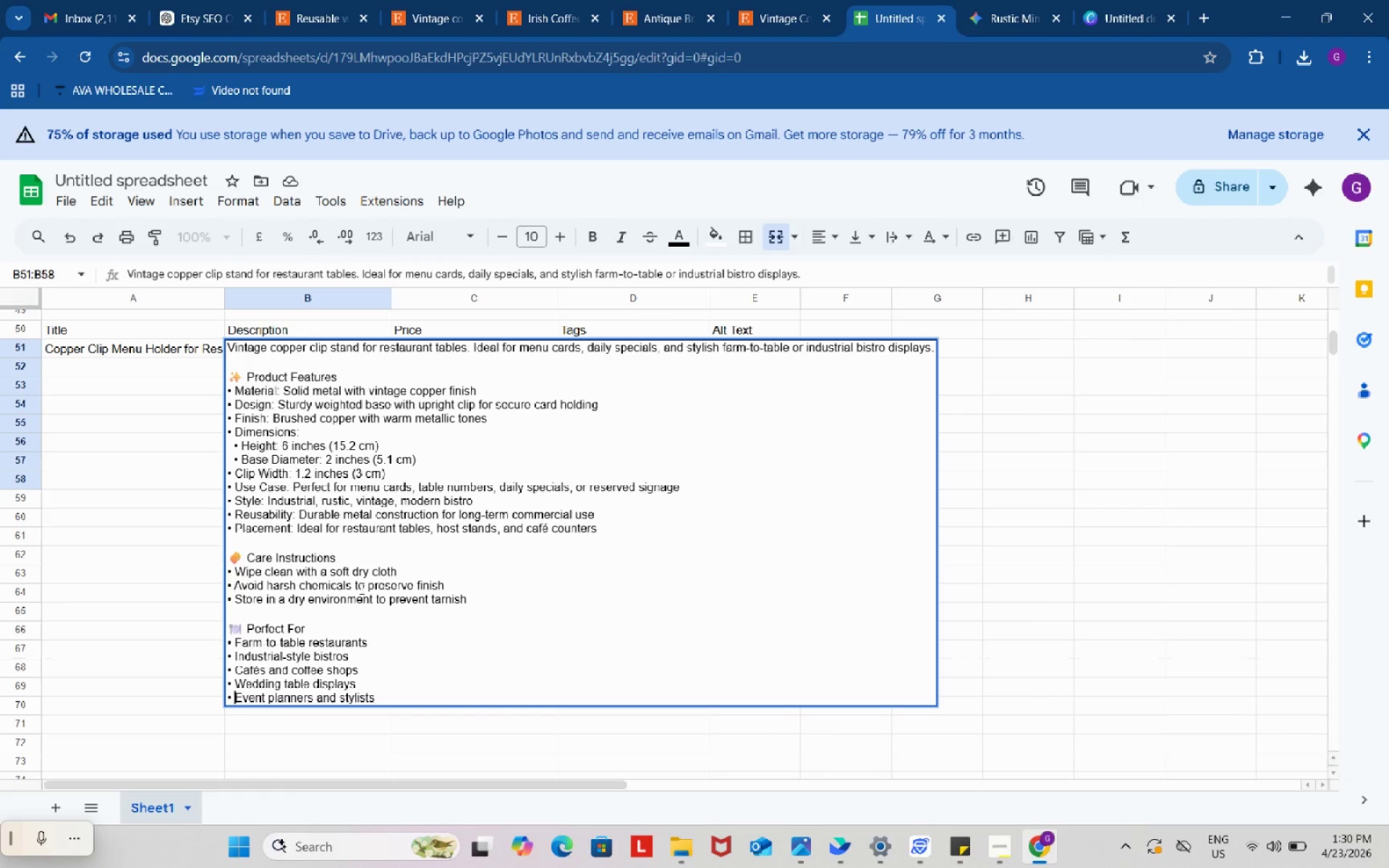 
scroll: coordinate [360, 585], scroll_direction: up, amount: 5.0
 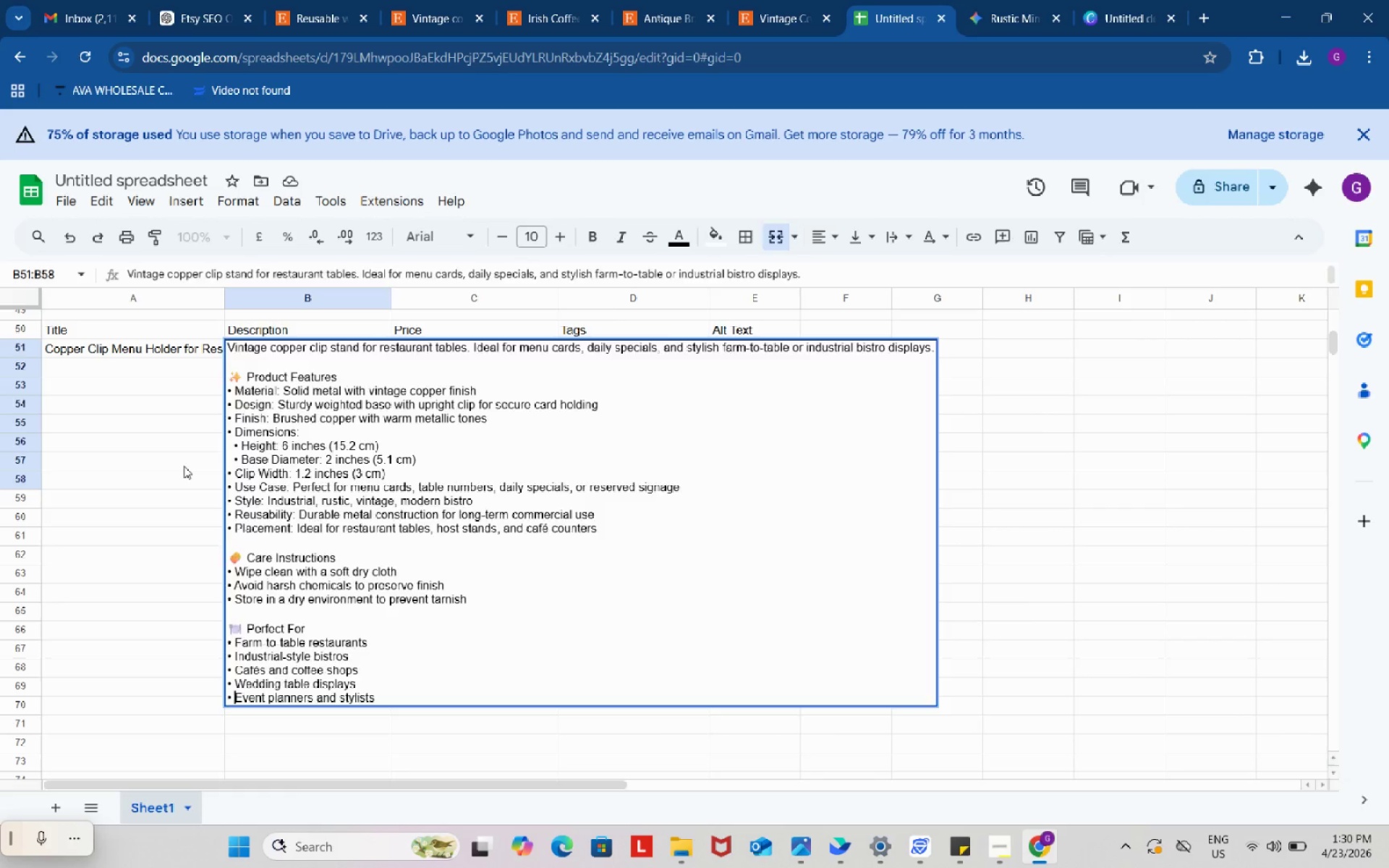 
left_click([184, 466])
 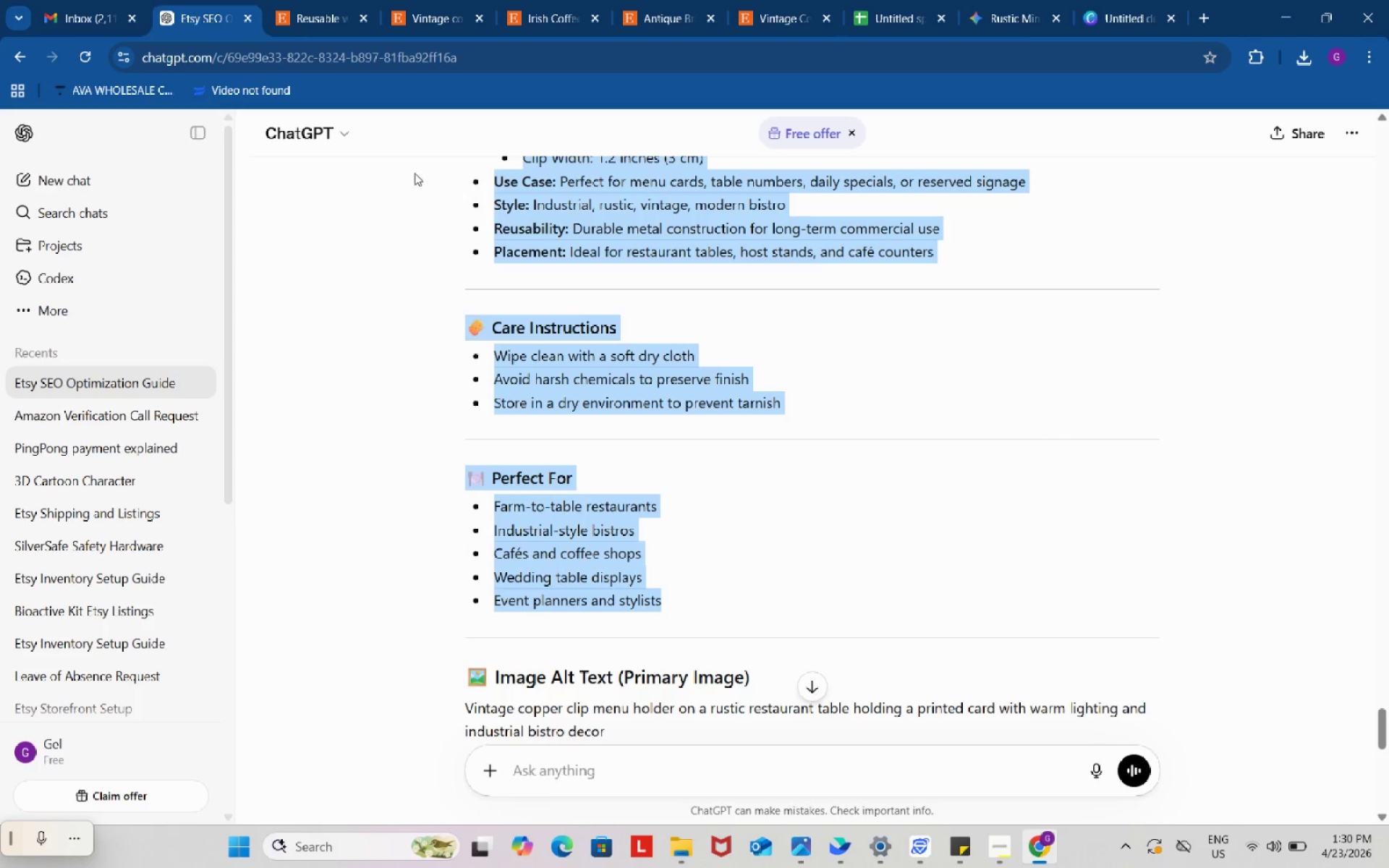 
scroll: coordinate [692, 469], scroll_direction: down, amount: 5.0
 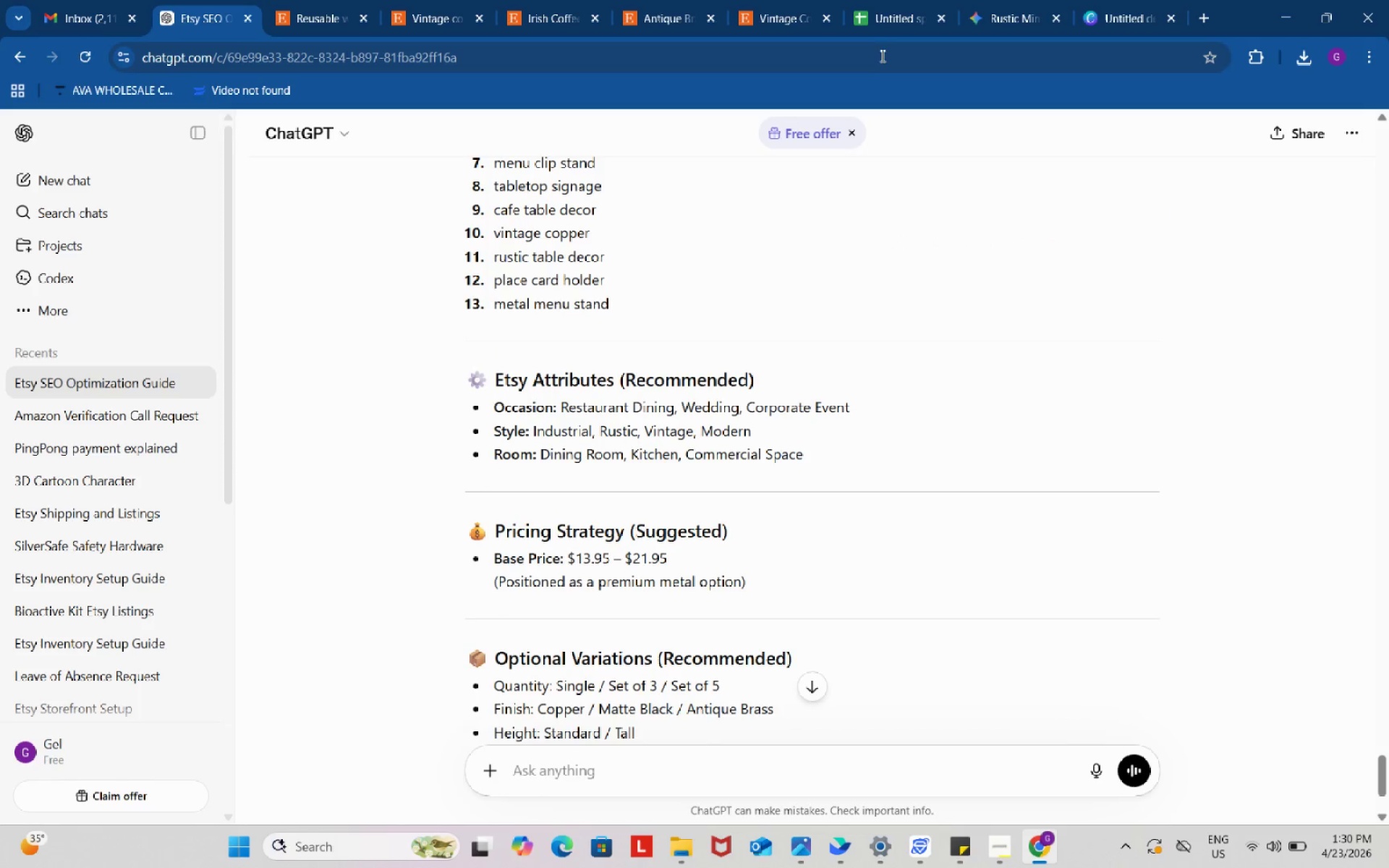 
left_click([882, 0])
 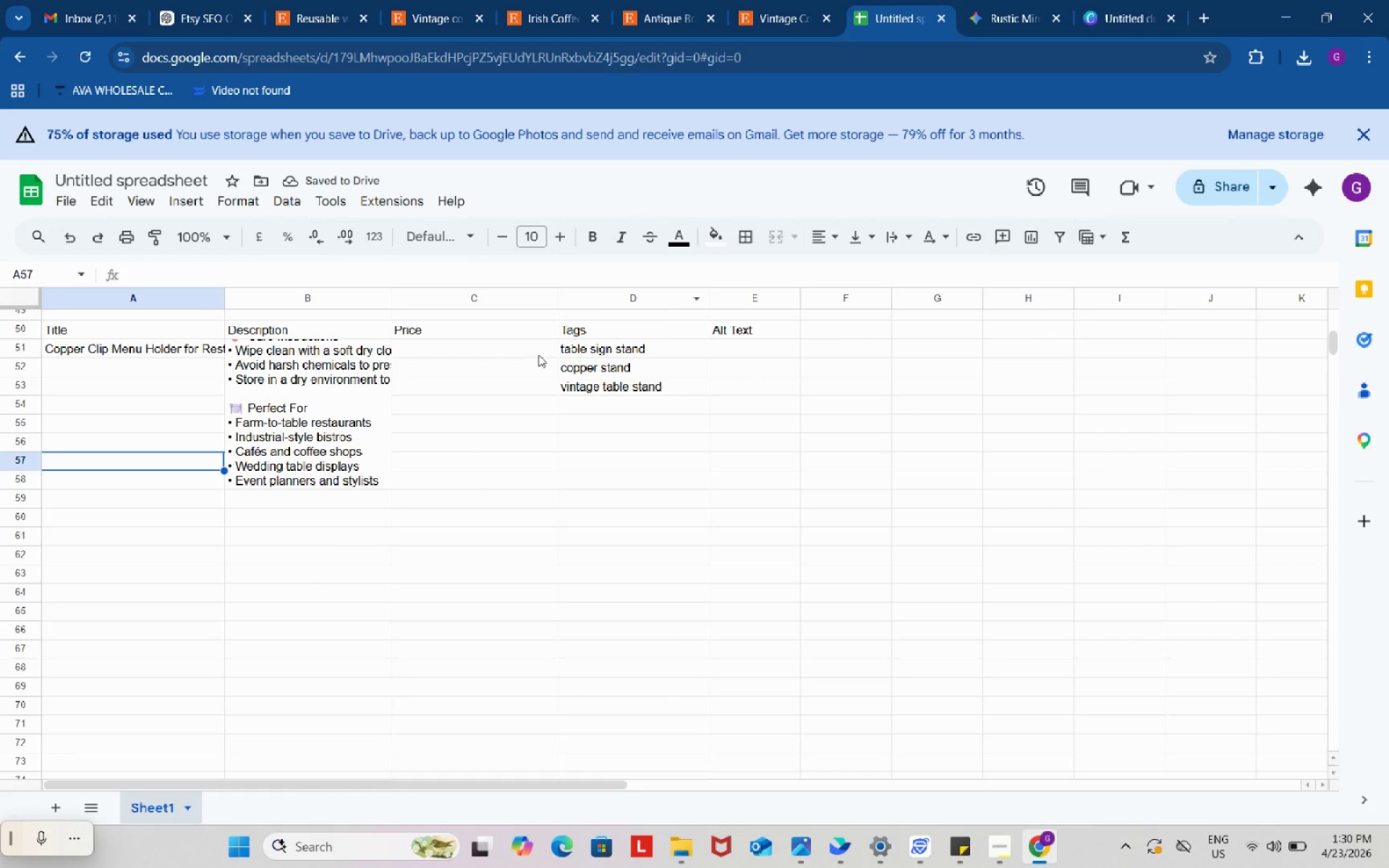 
left_click([533, 357])
 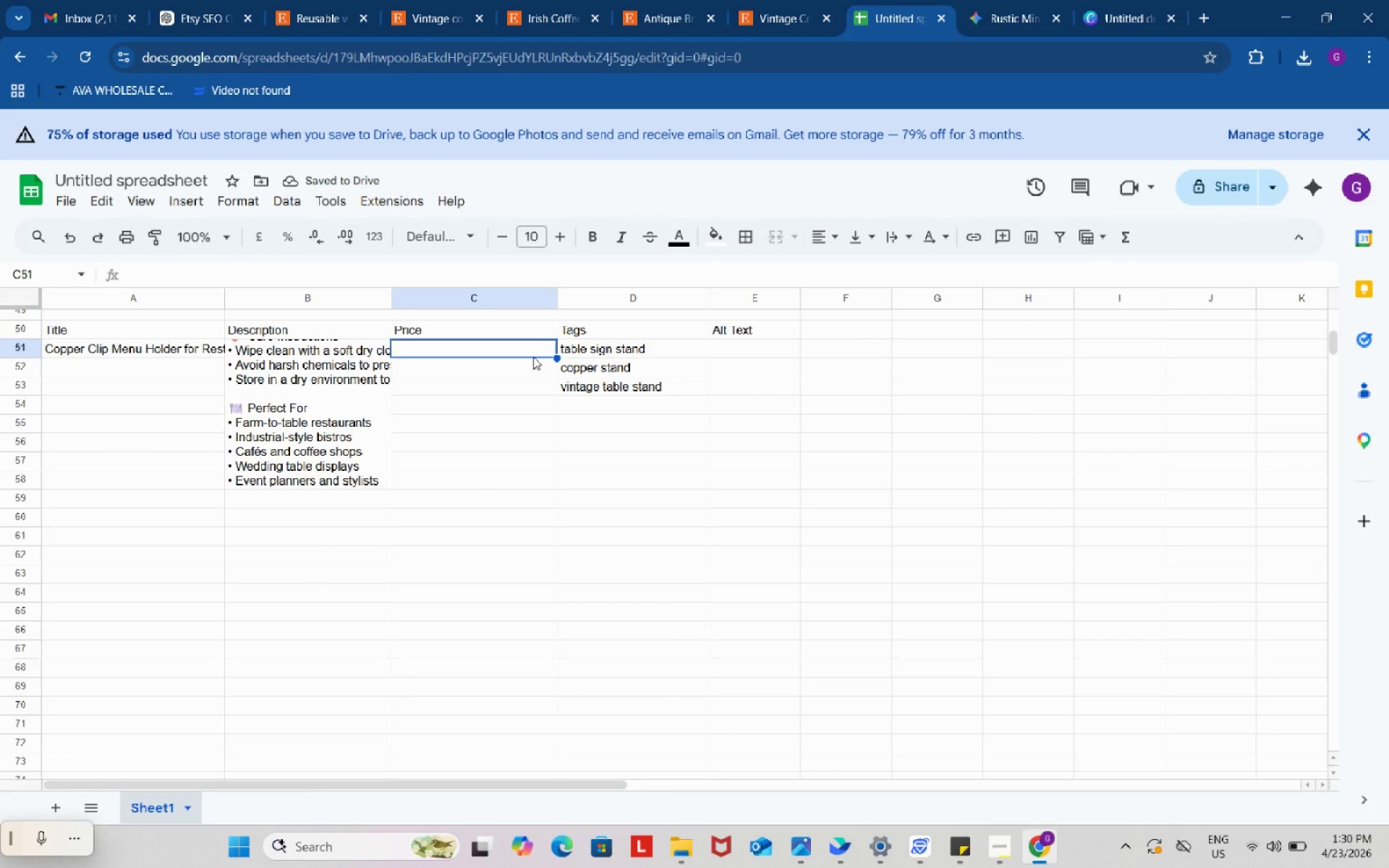 
key(Numpad1)
 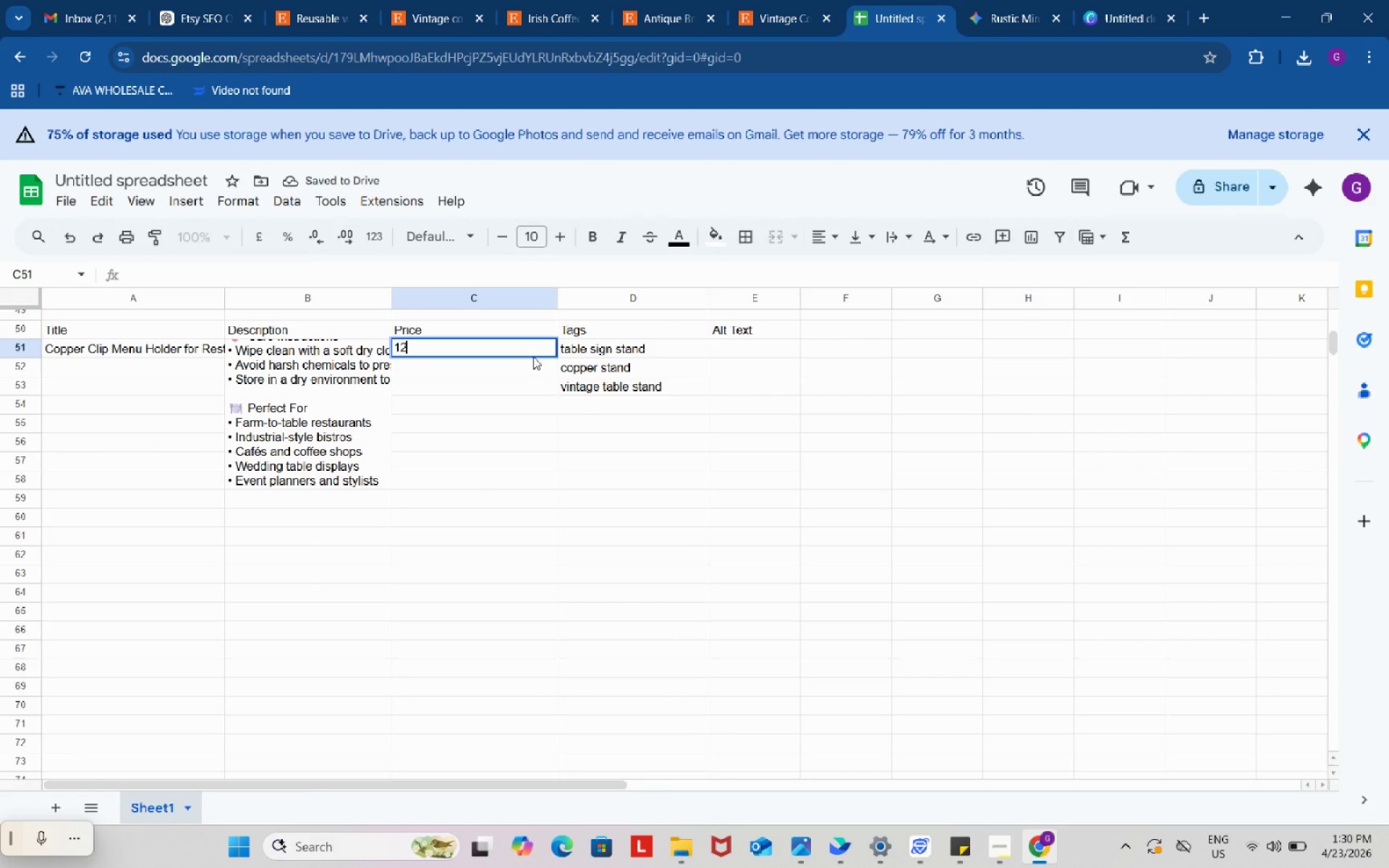 
hold_key(key=Numpad2, duration=1.61)
 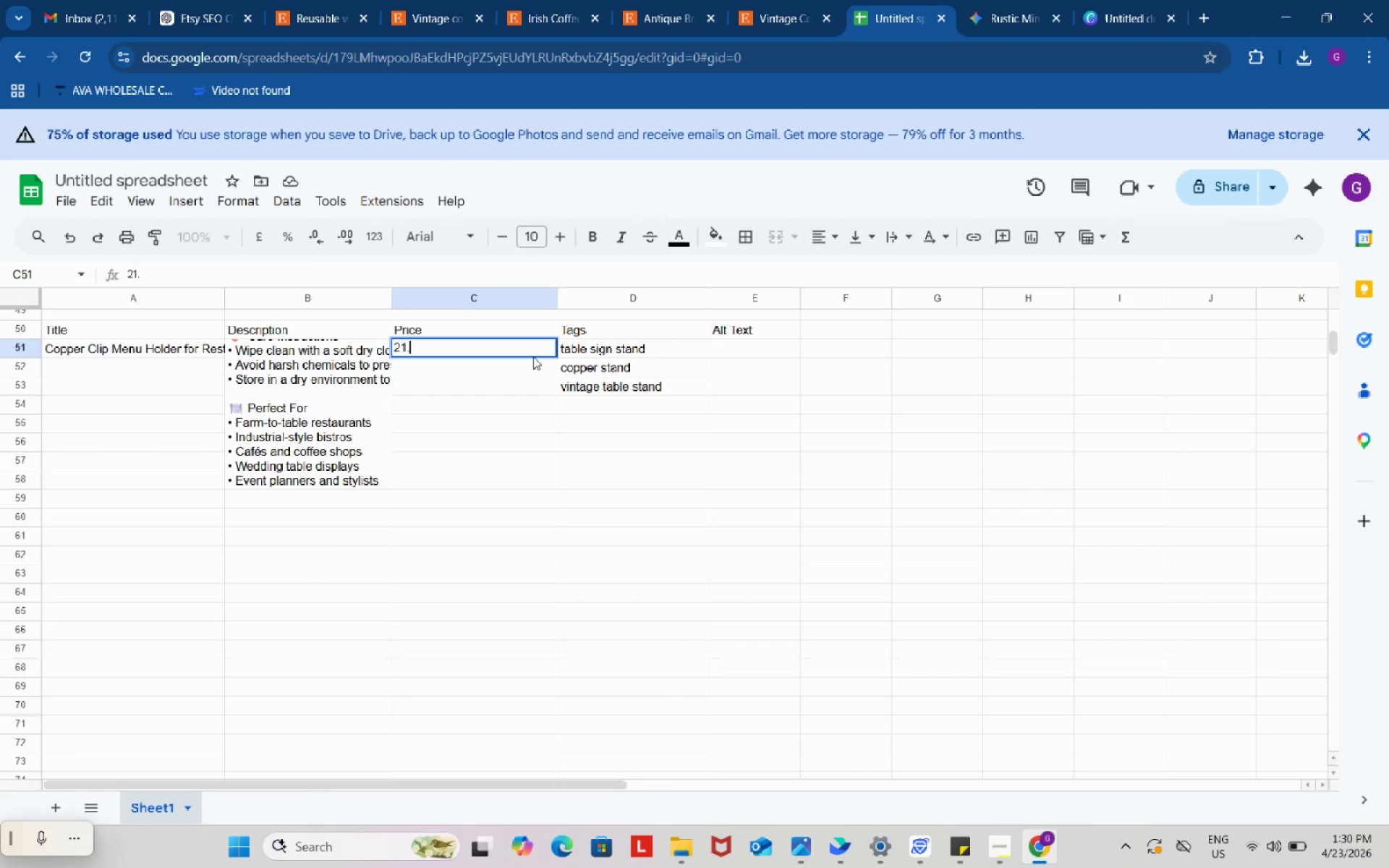 
key(Backspace)
 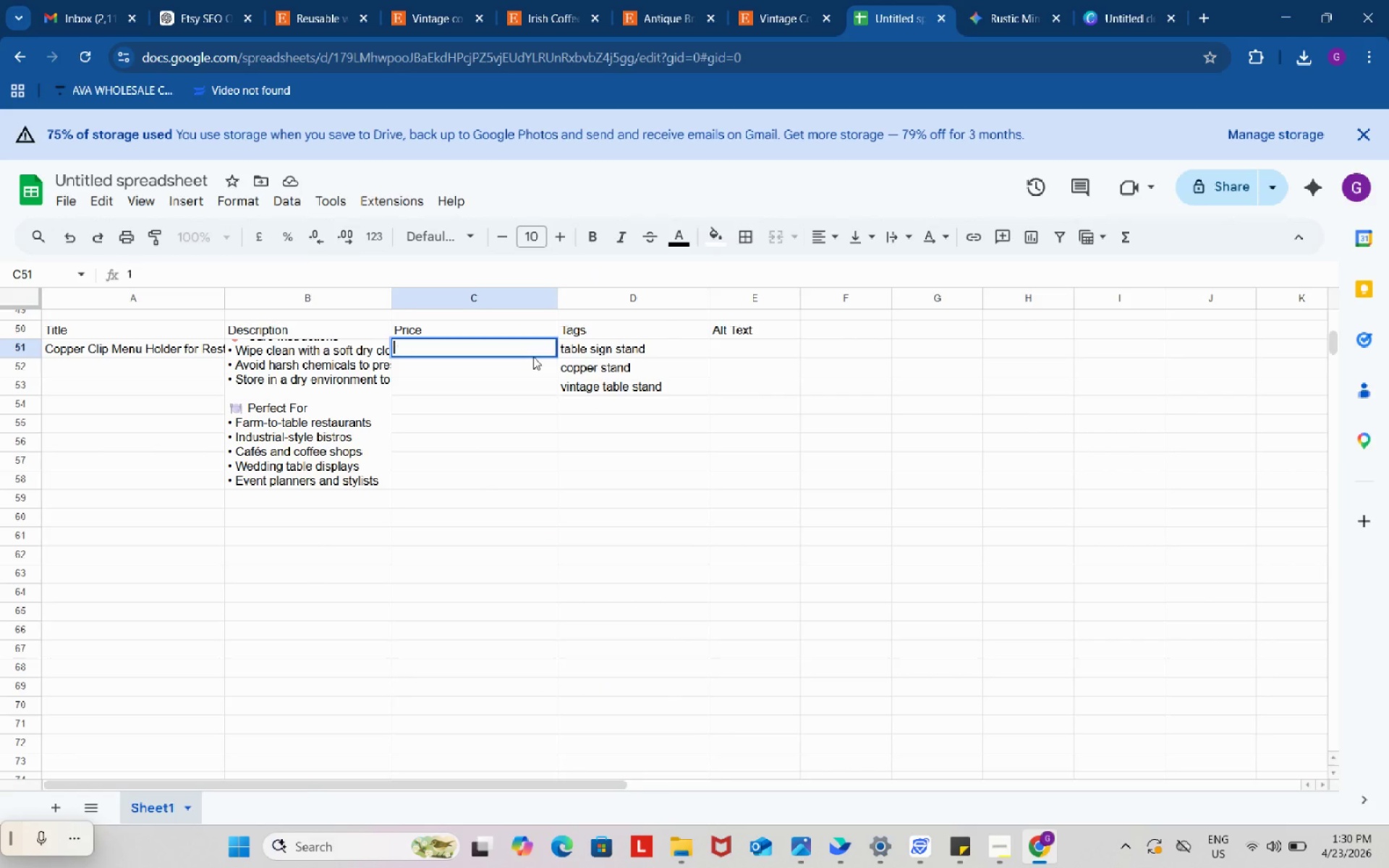 
key(Backspace)
 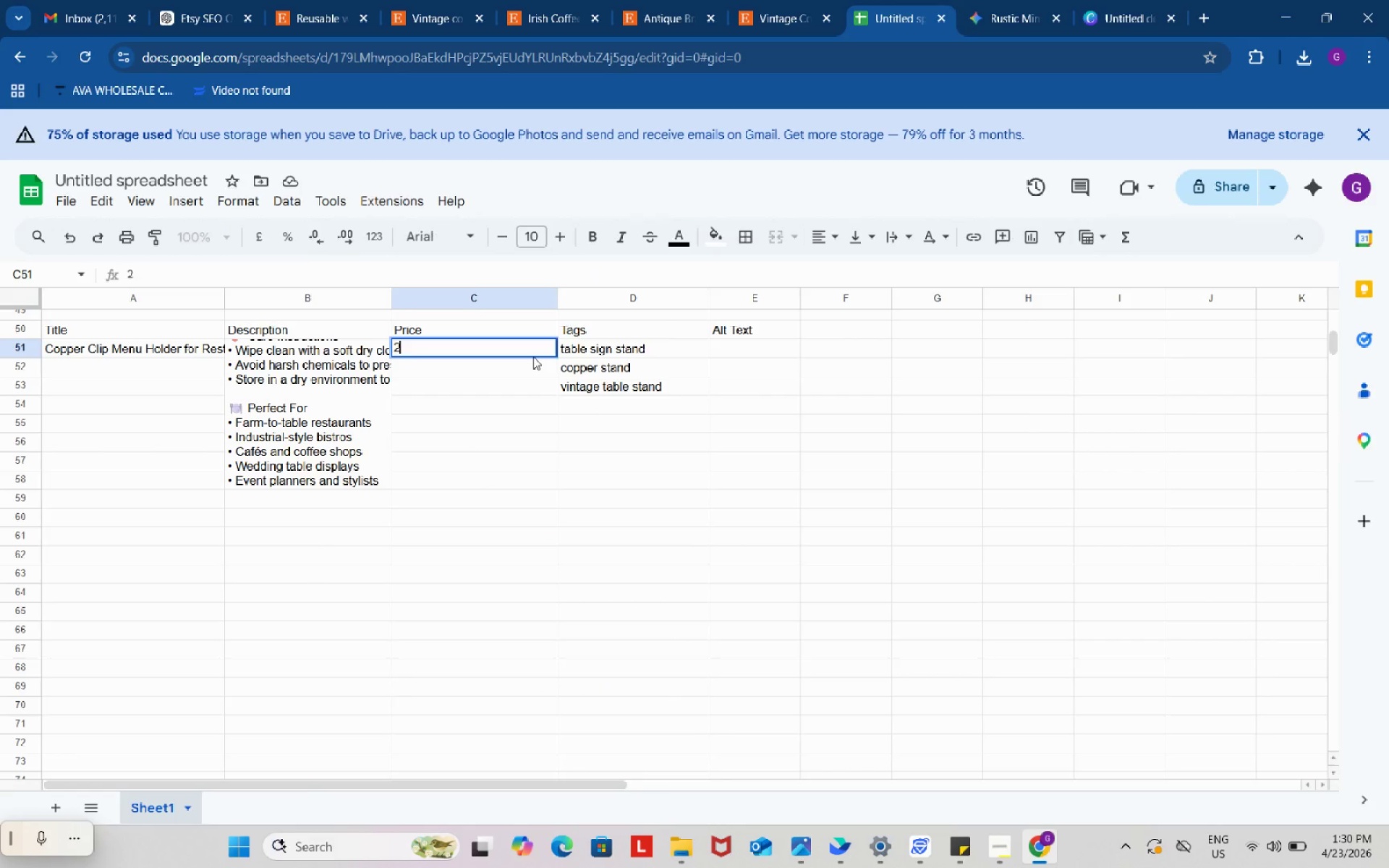 
key(Numpad1)
 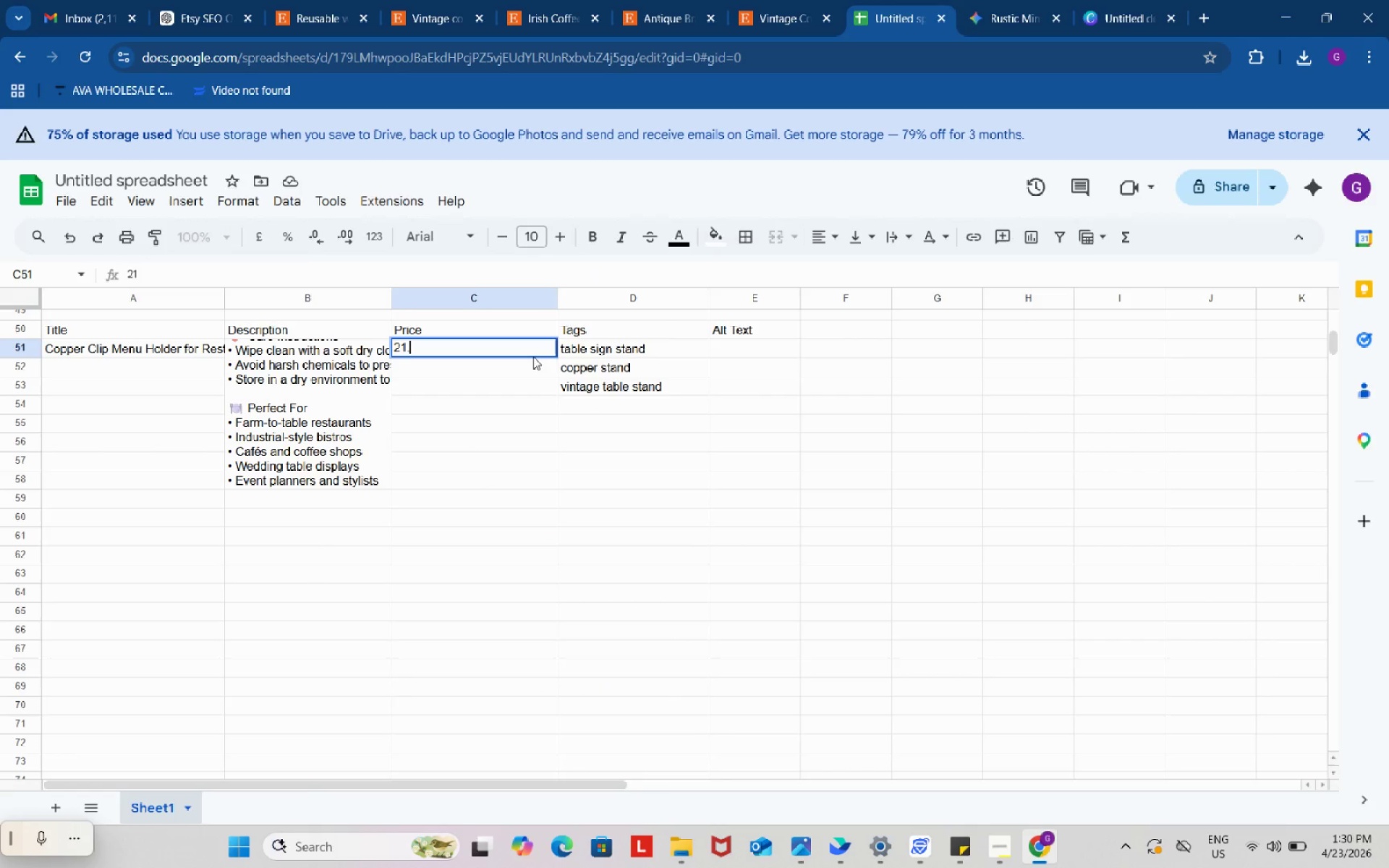 
key(NumpadDecimal)
 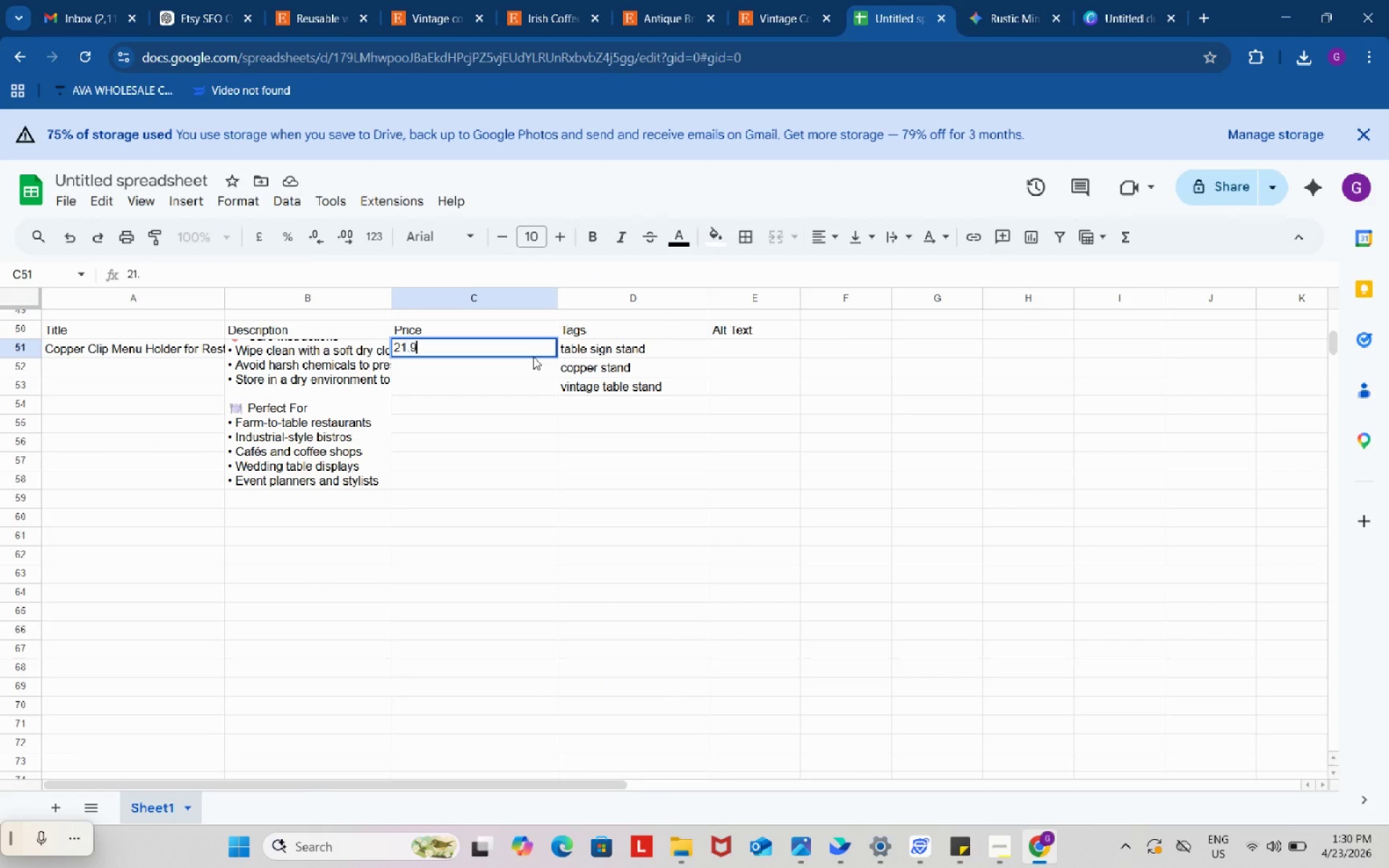 
key(Numpad9)
 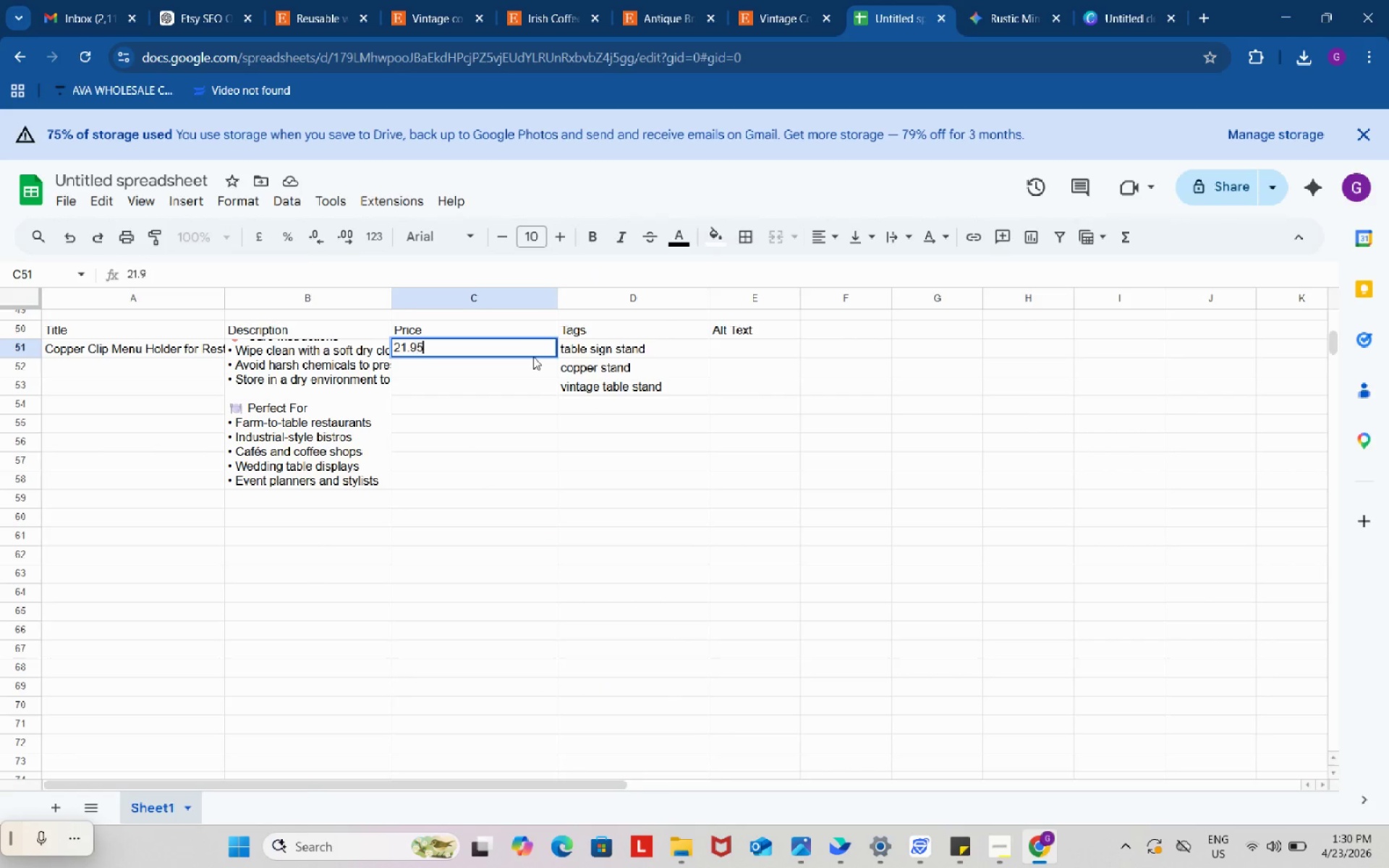 
key(Numpad5)
 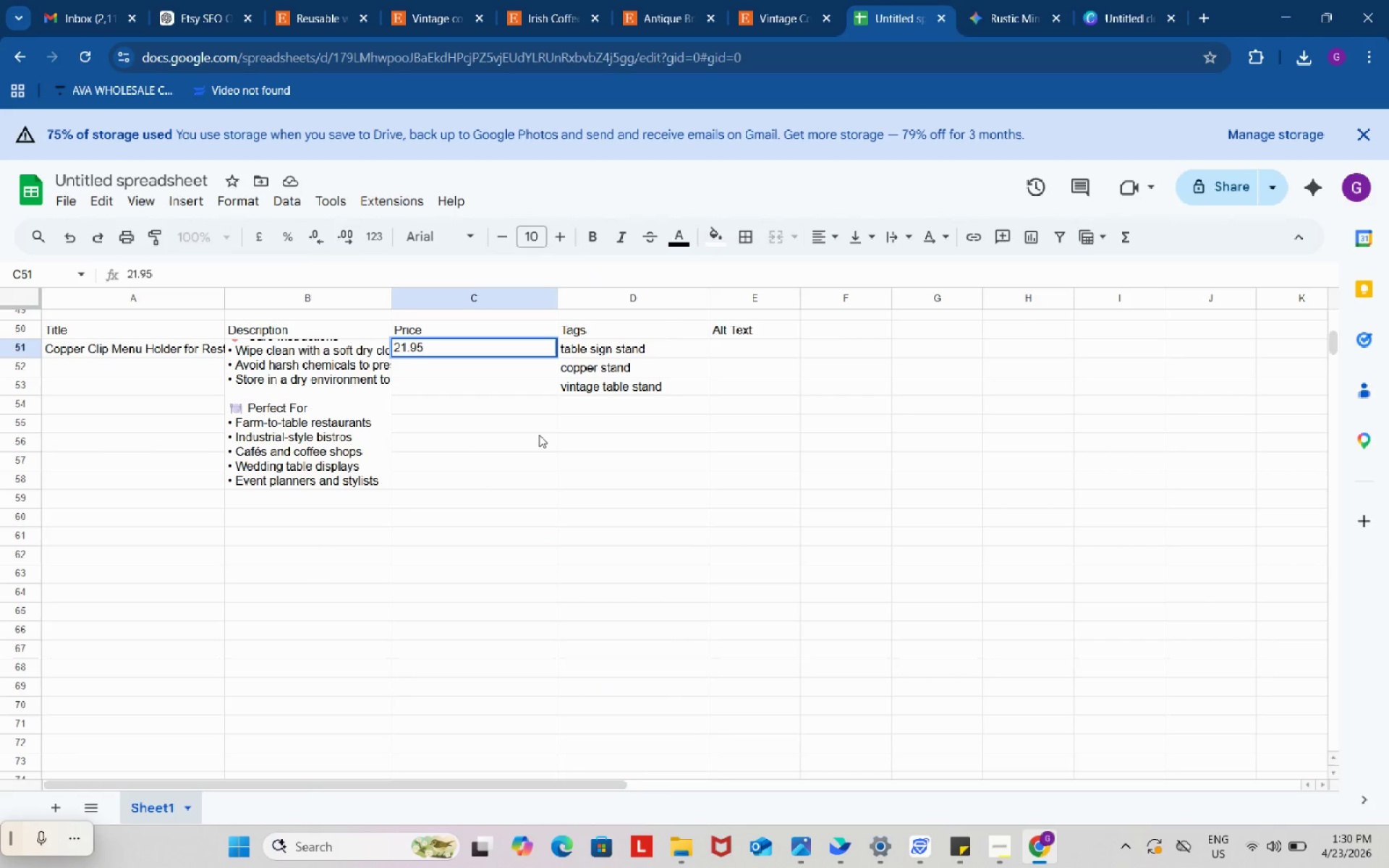 
left_click([526, 459])
 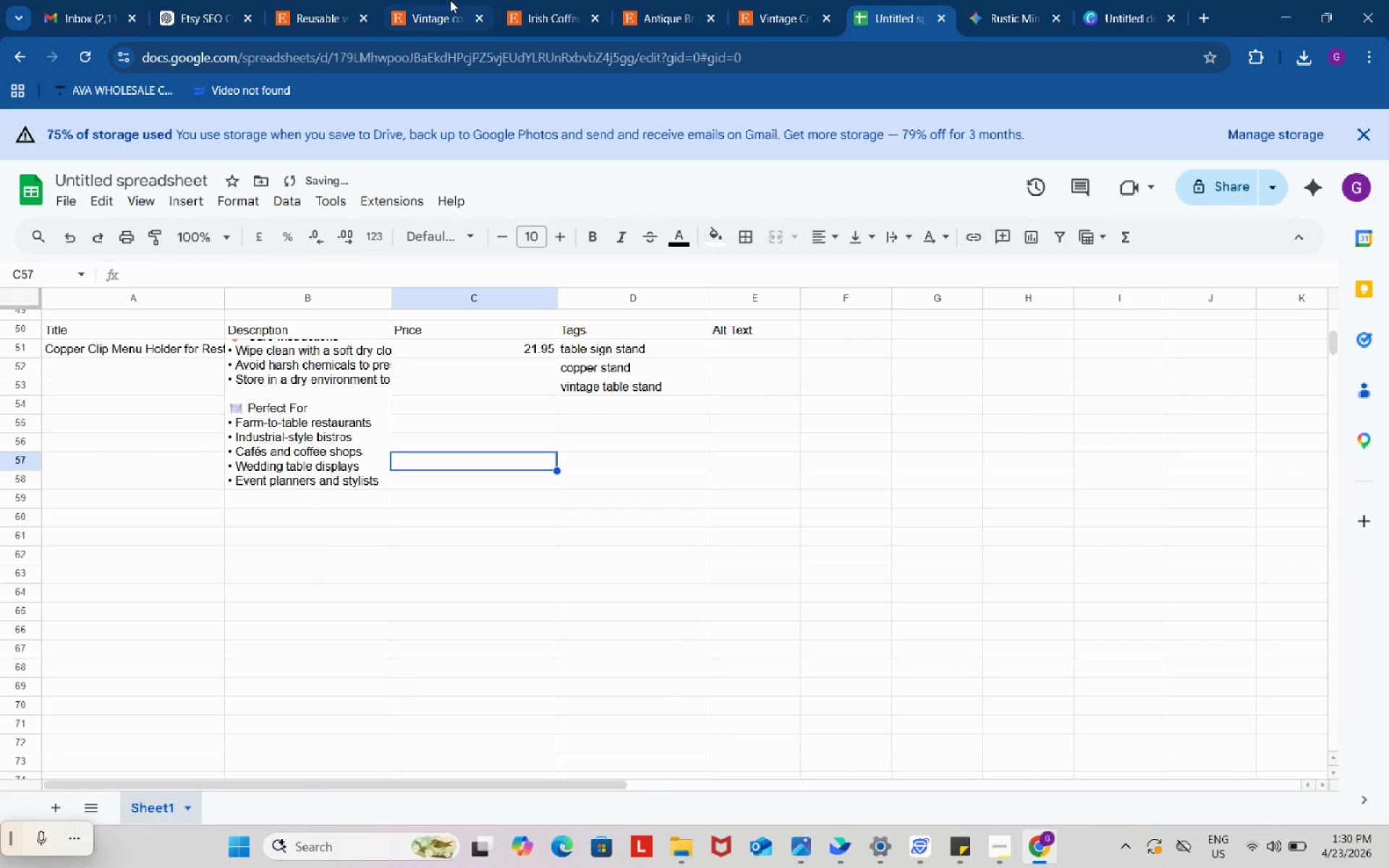 
left_click([450, 0])
 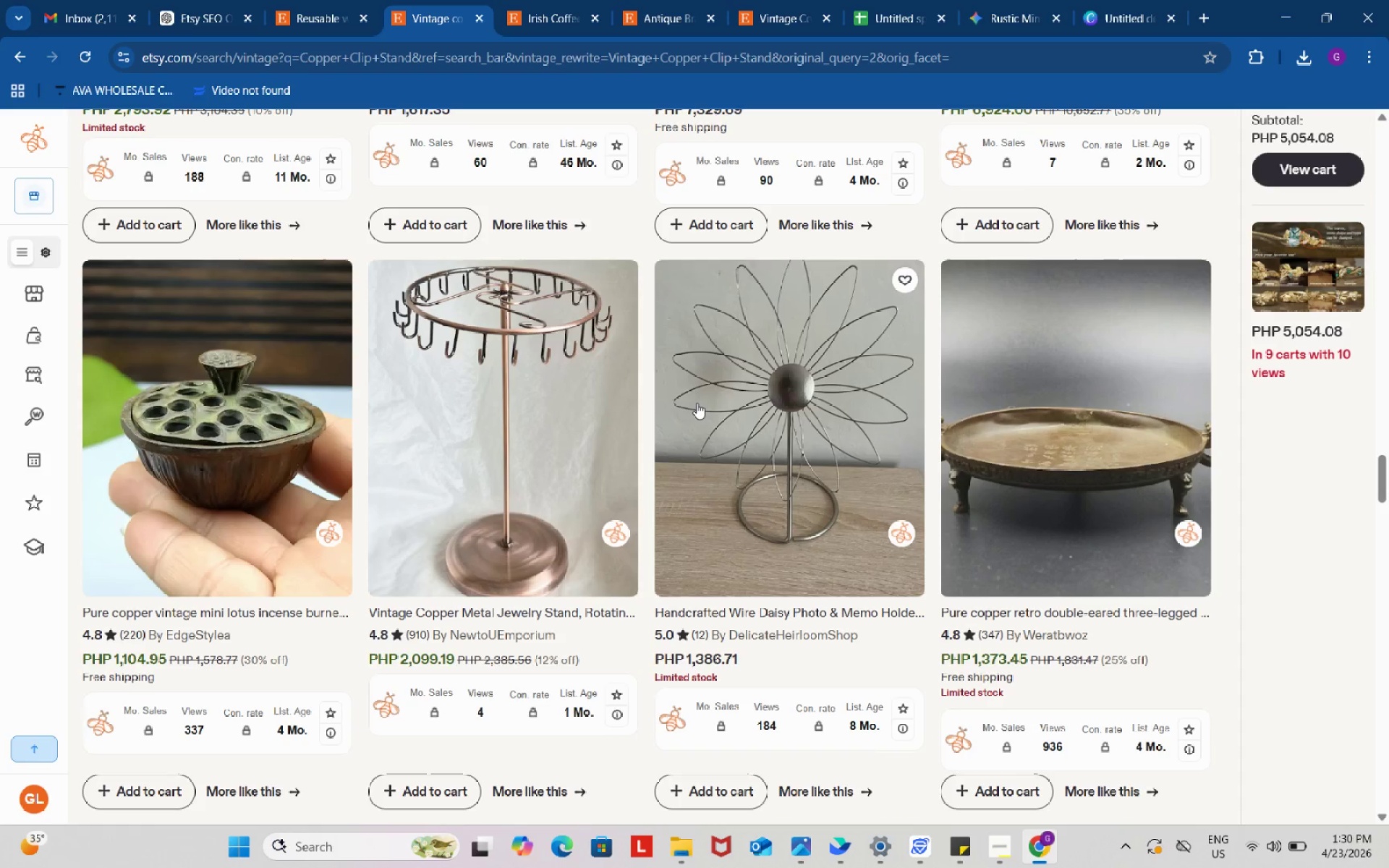 
scroll: coordinate [697, 403], scroll_direction: down, amount: 7.0
 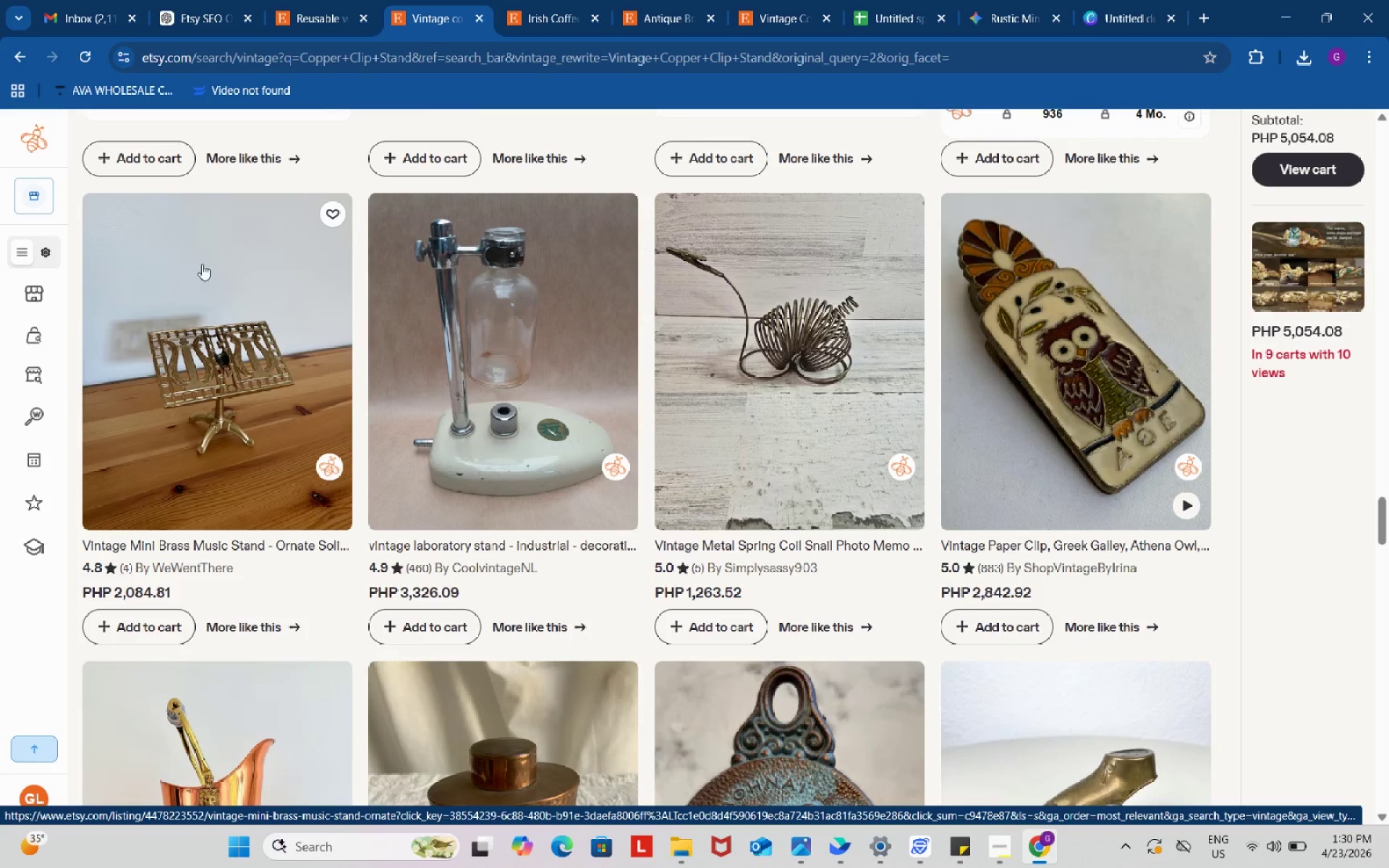 
right_click([197, 260])
 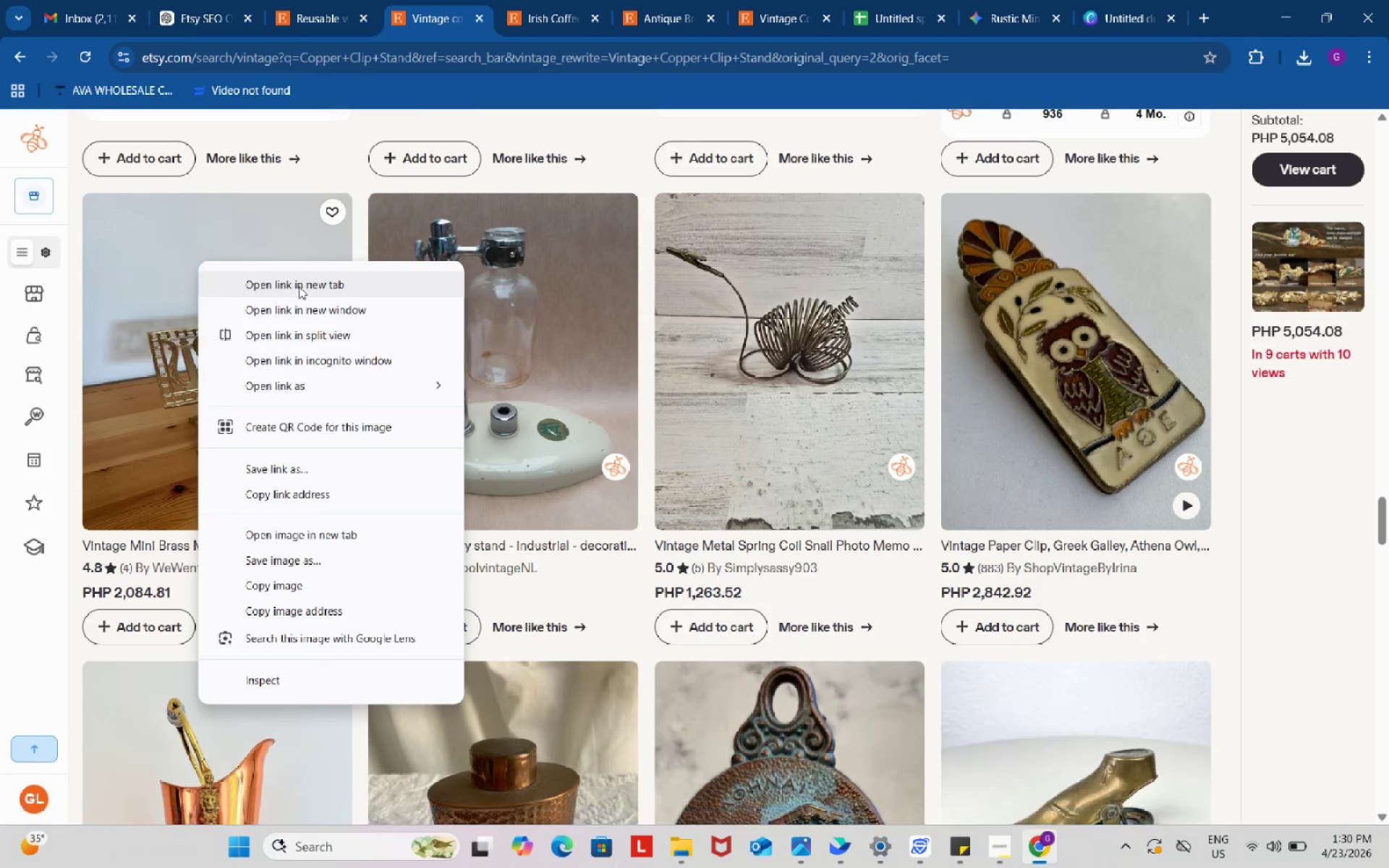 
left_click([299, 286])
 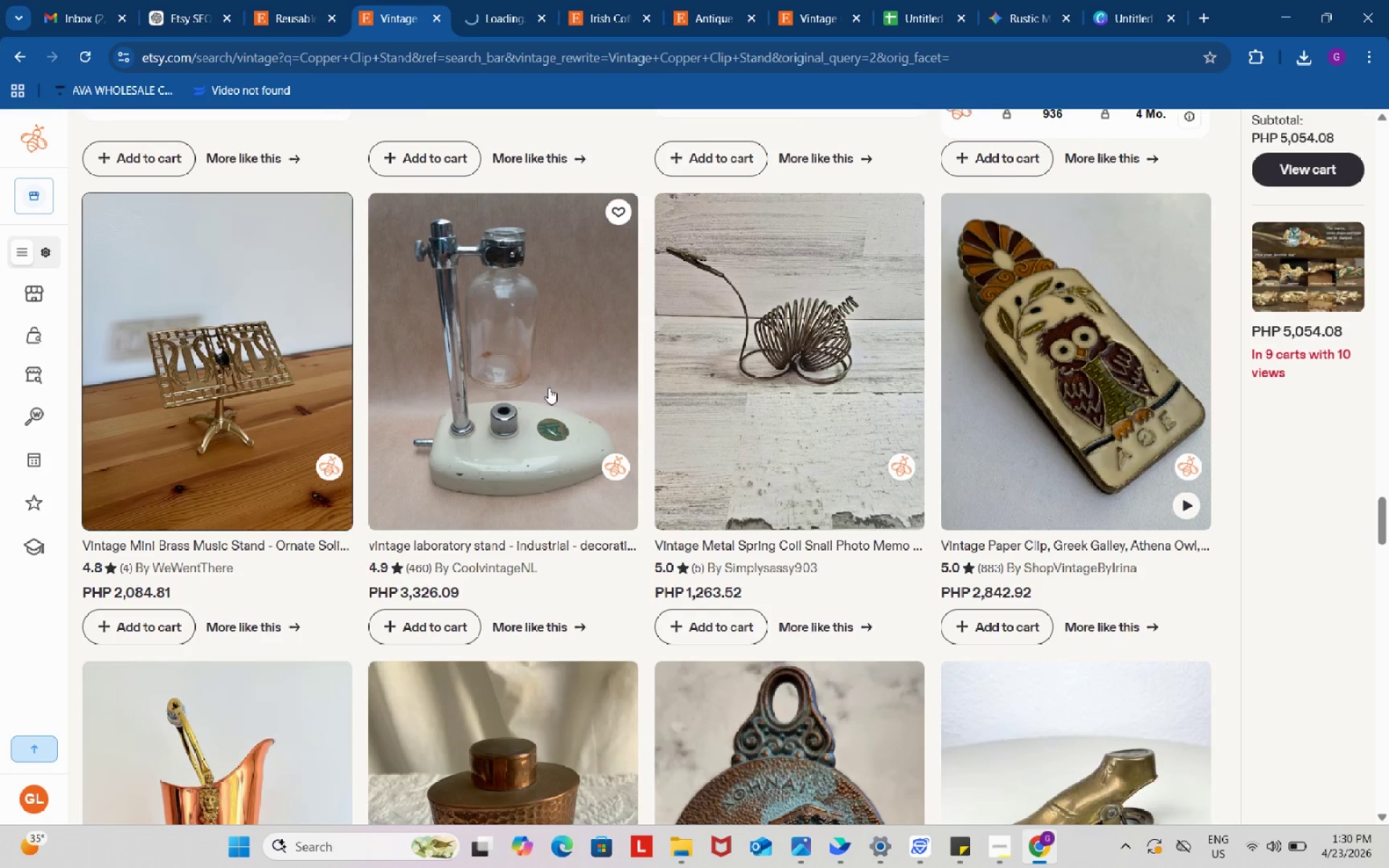 
scroll: coordinate [549, 388], scroll_direction: down, amount: 4.0
 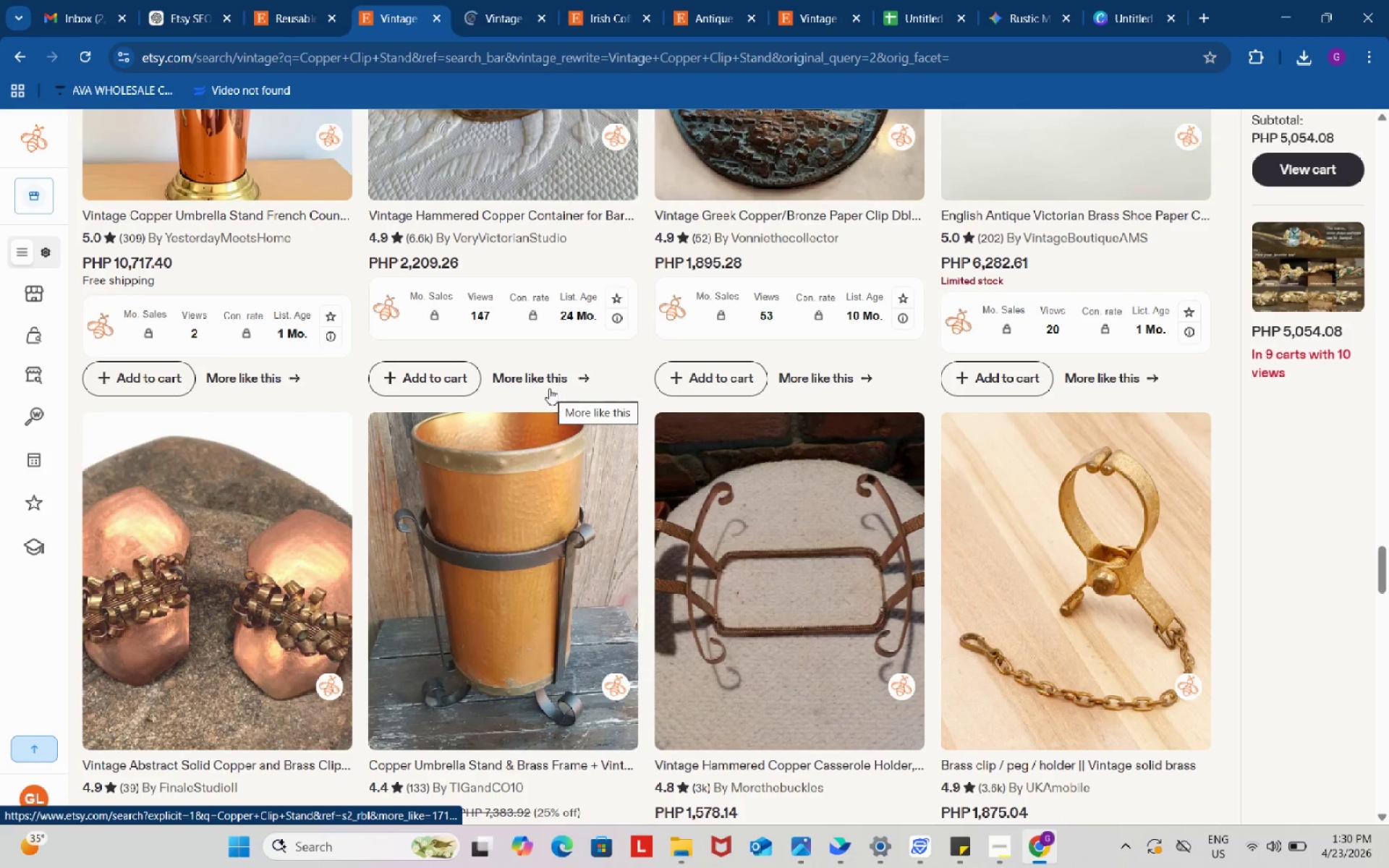 
left_click([482, 25])
 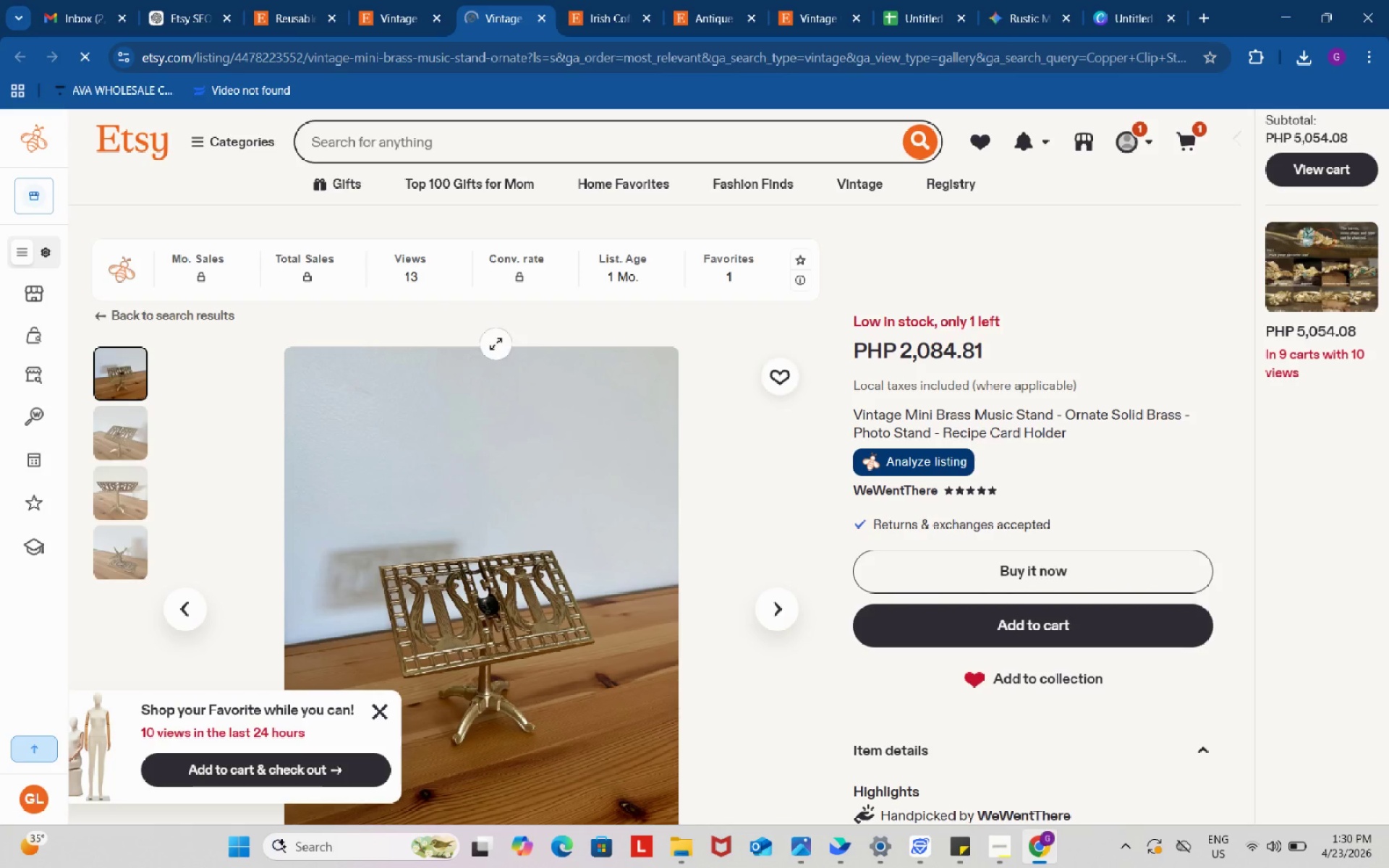 
left_click([191, 0])
 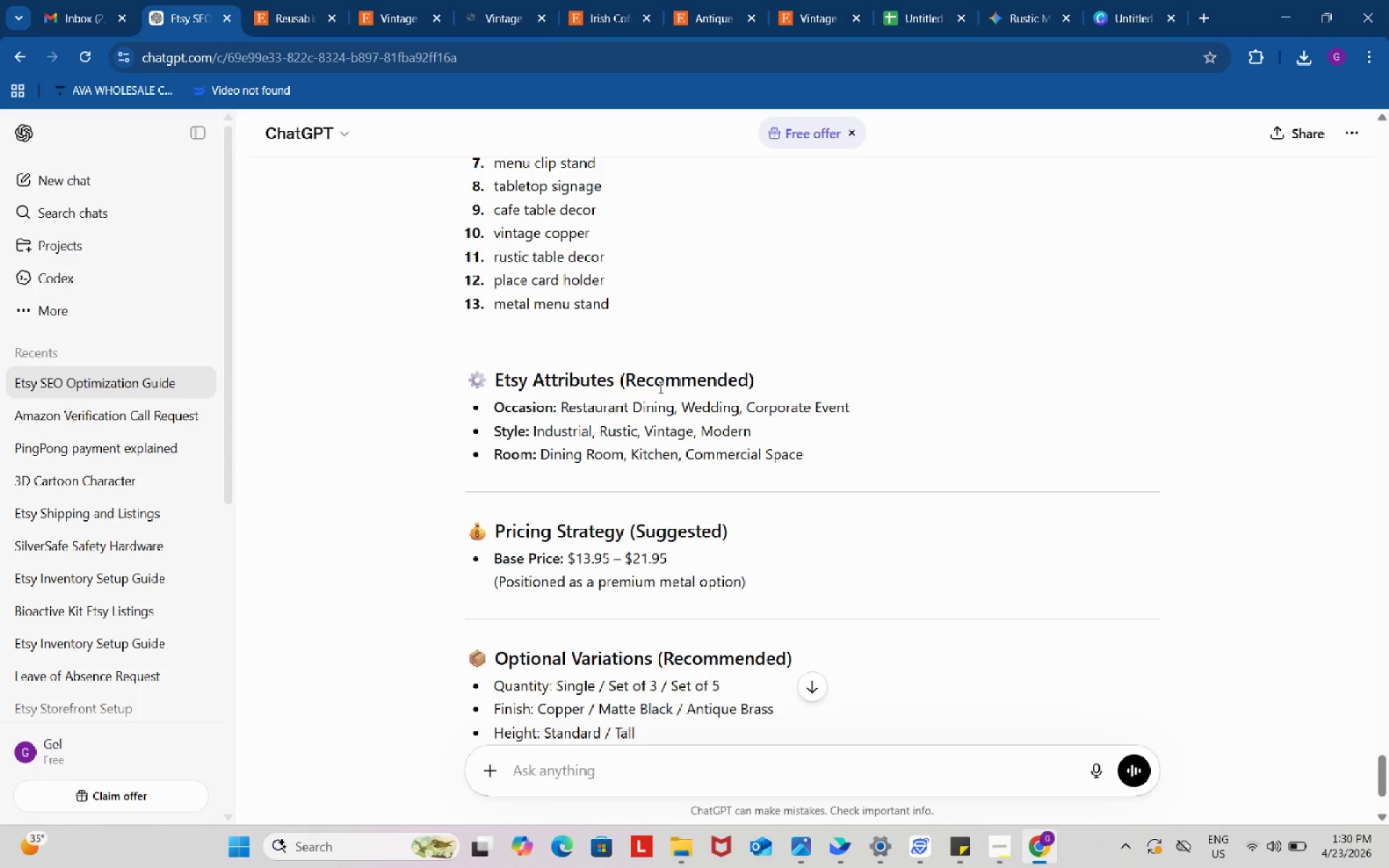 
scroll: coordinate [659, 388], scroll_direction: up, amount: 2.0
 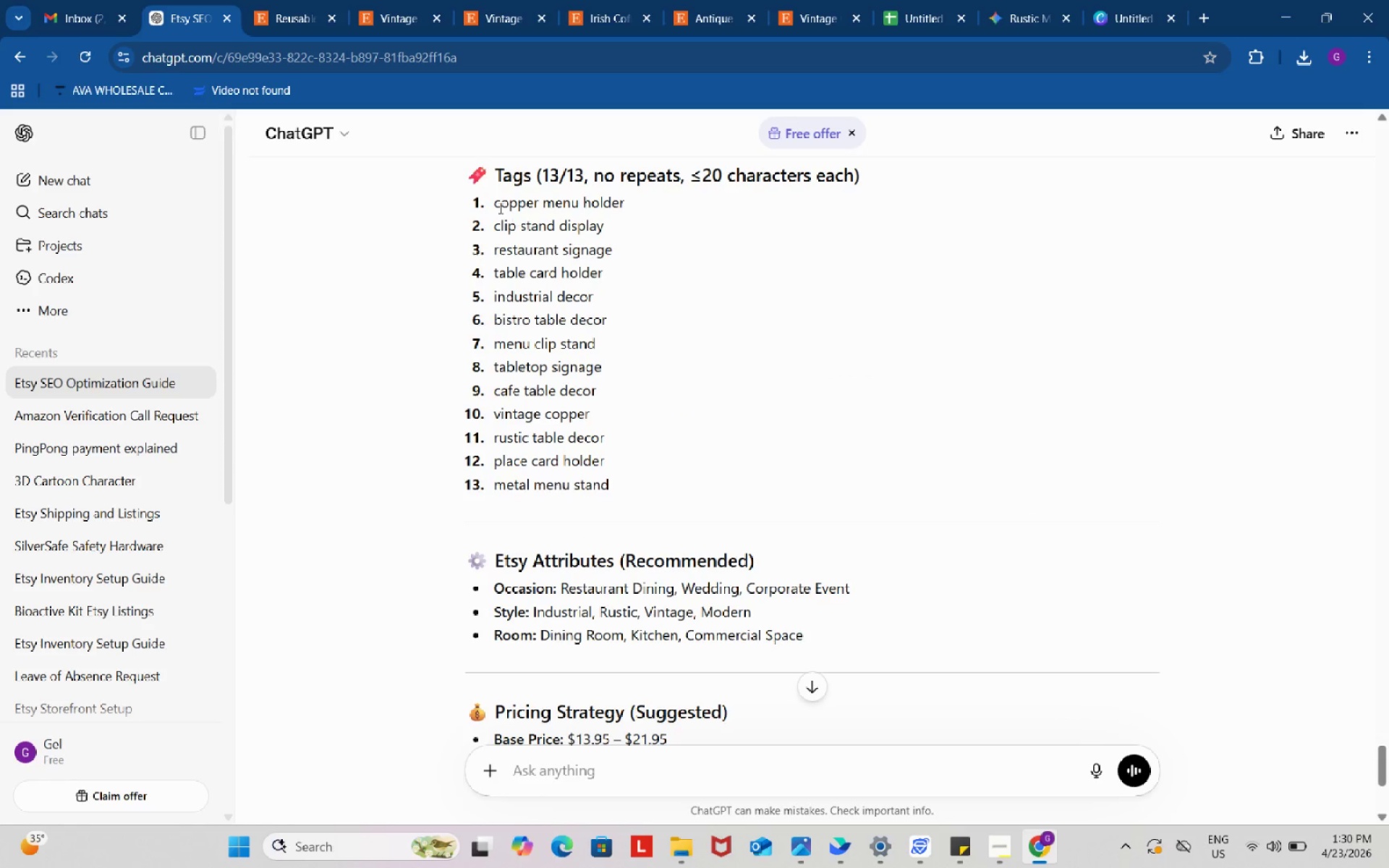 
left_click_drag(start_coordinate=[496, 207], to_coordinate=[659, 205])
 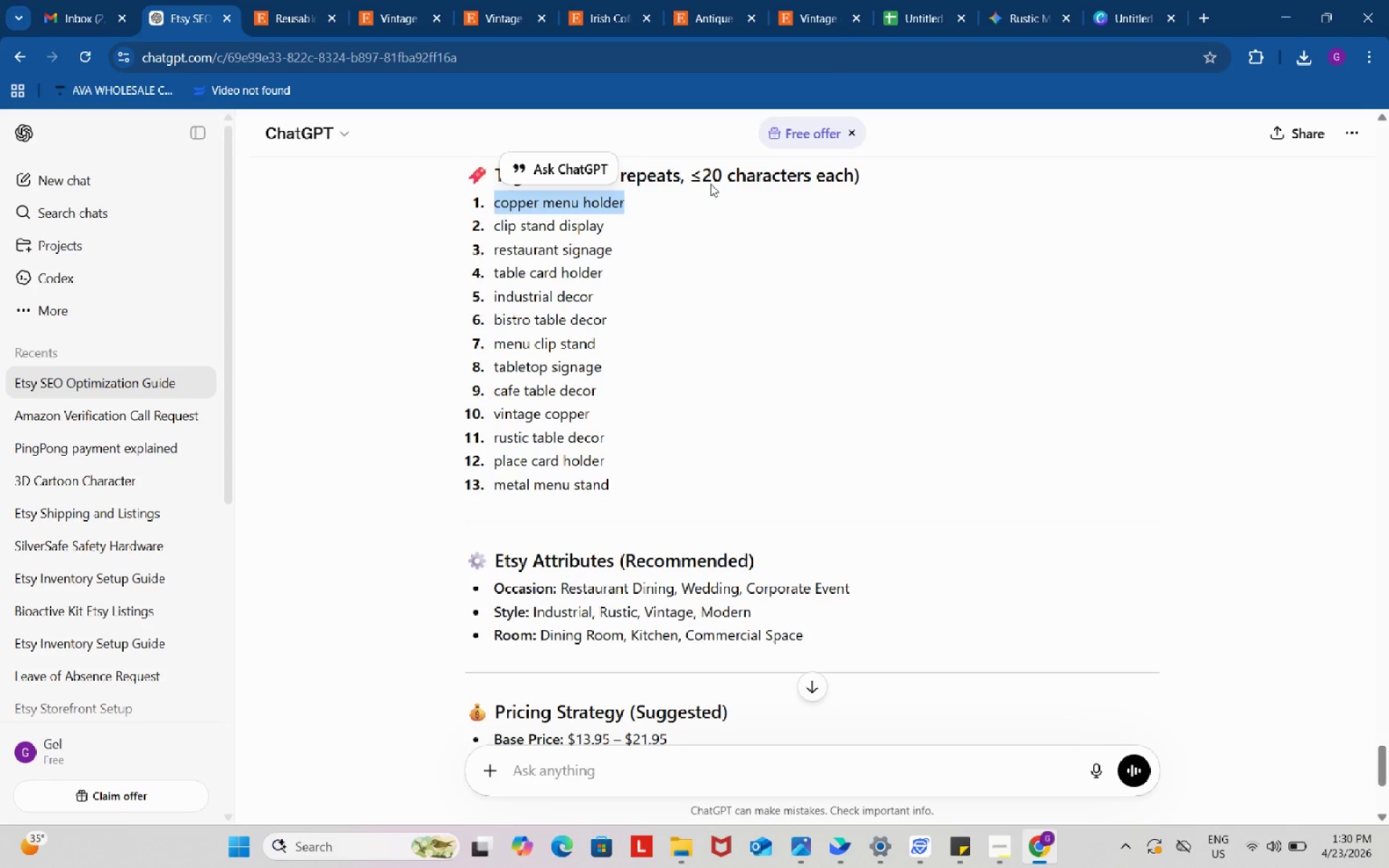 
key(Control+ControlLeft)
 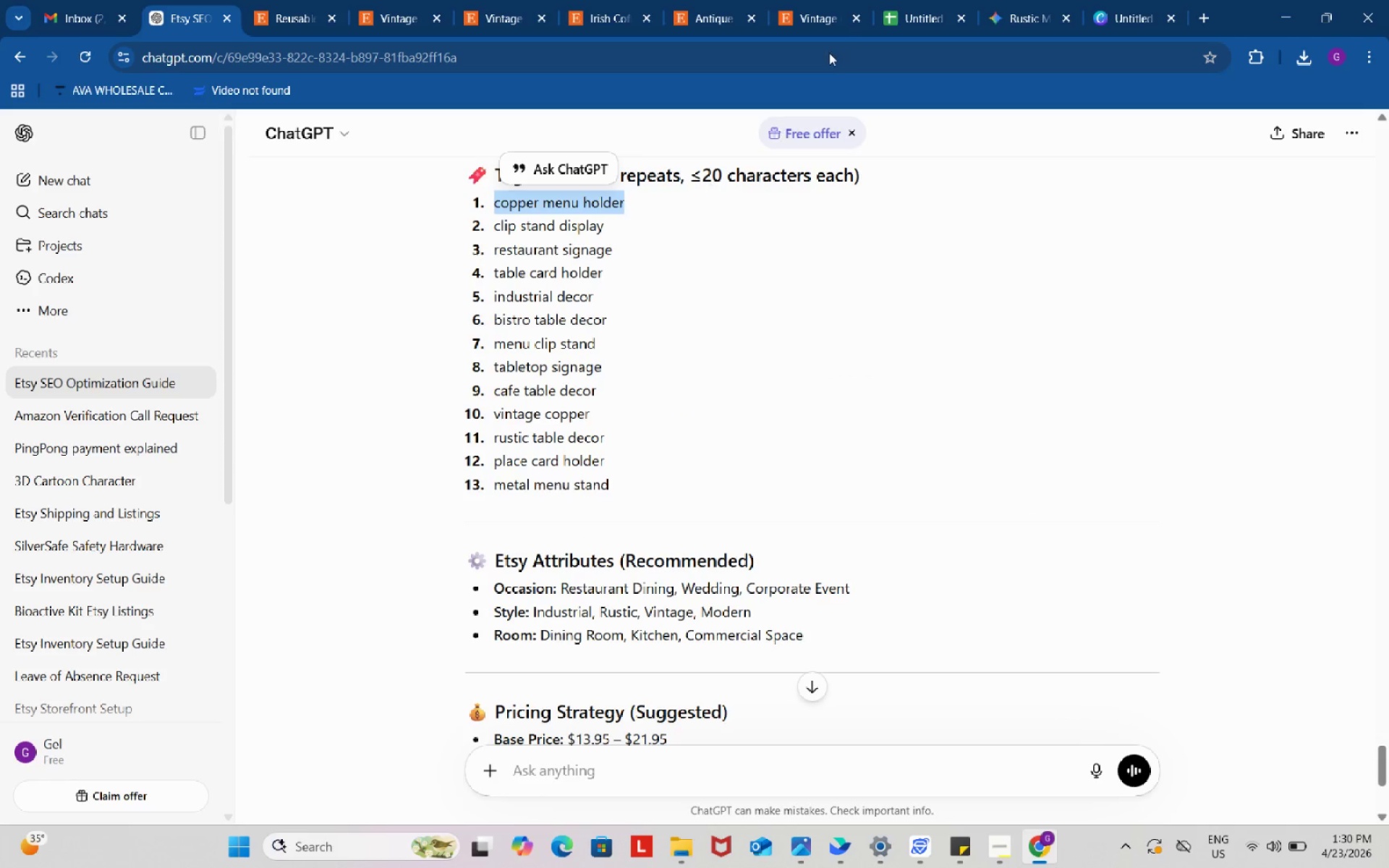 
key(Control+C)
 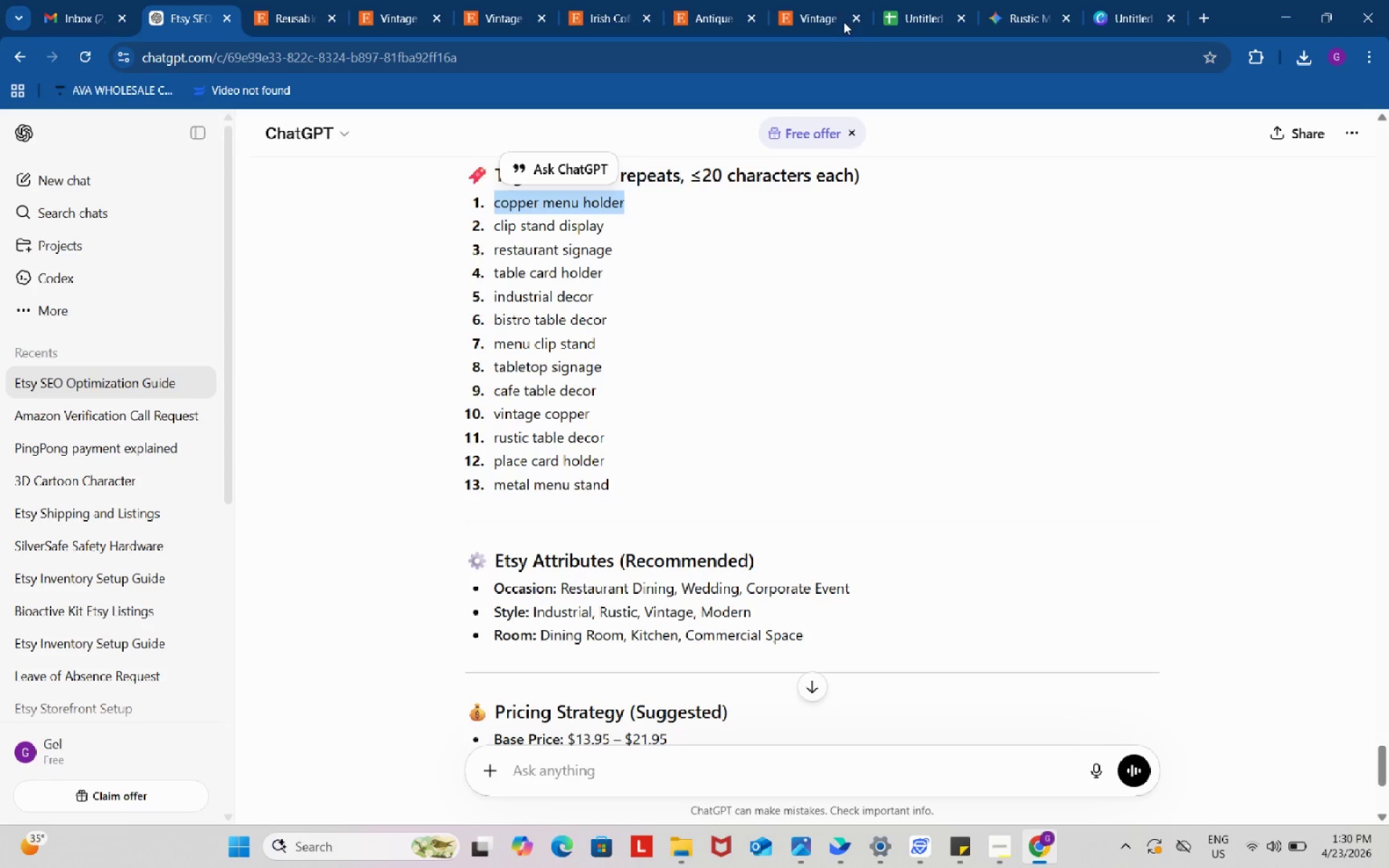 
left_click_drag(start_coordinate=[783, 123], to_coordinate=[911, 4])
 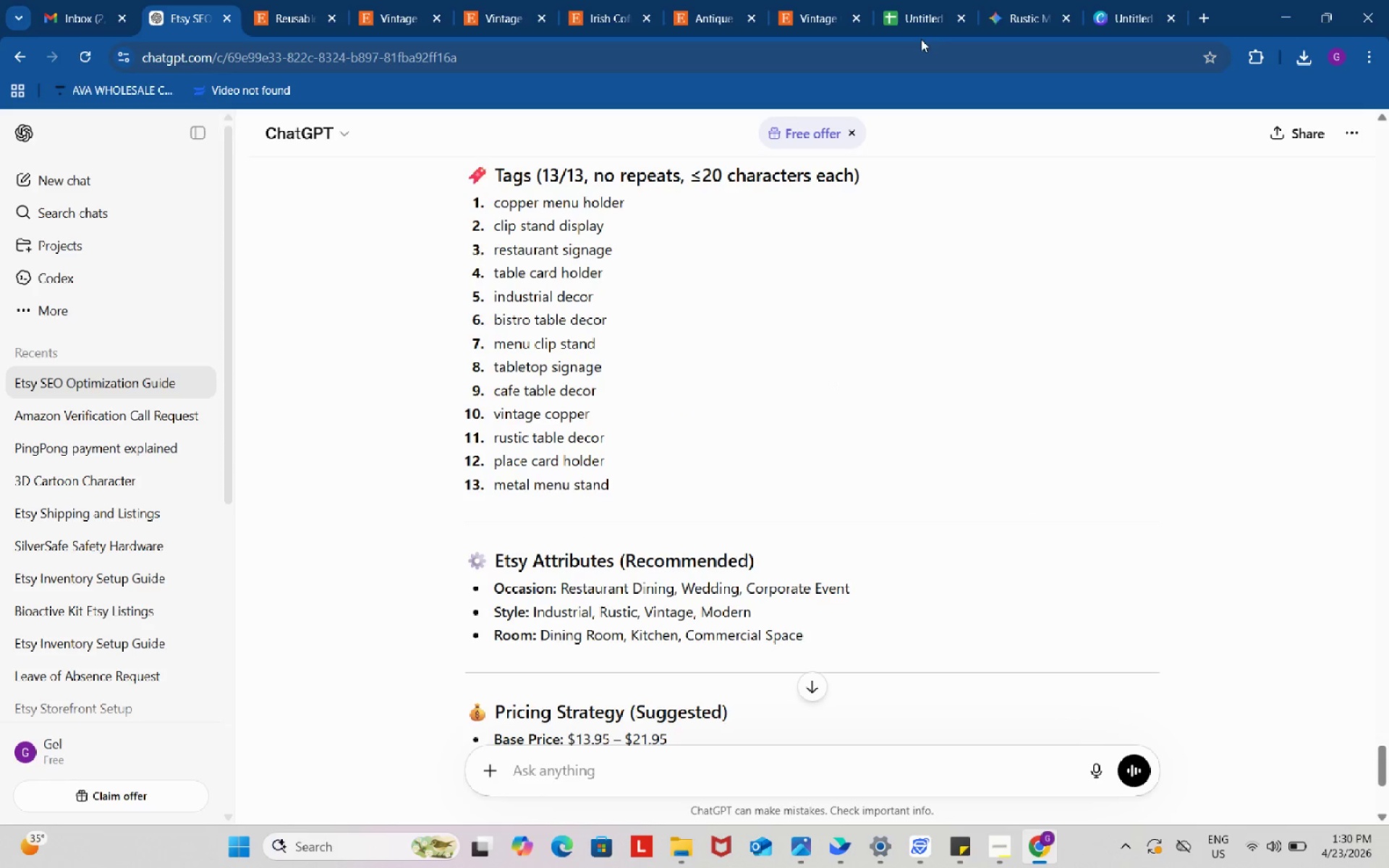 
left_click_drag(start_coordinate=[920, 35], to_coordinate=[919, 40])
 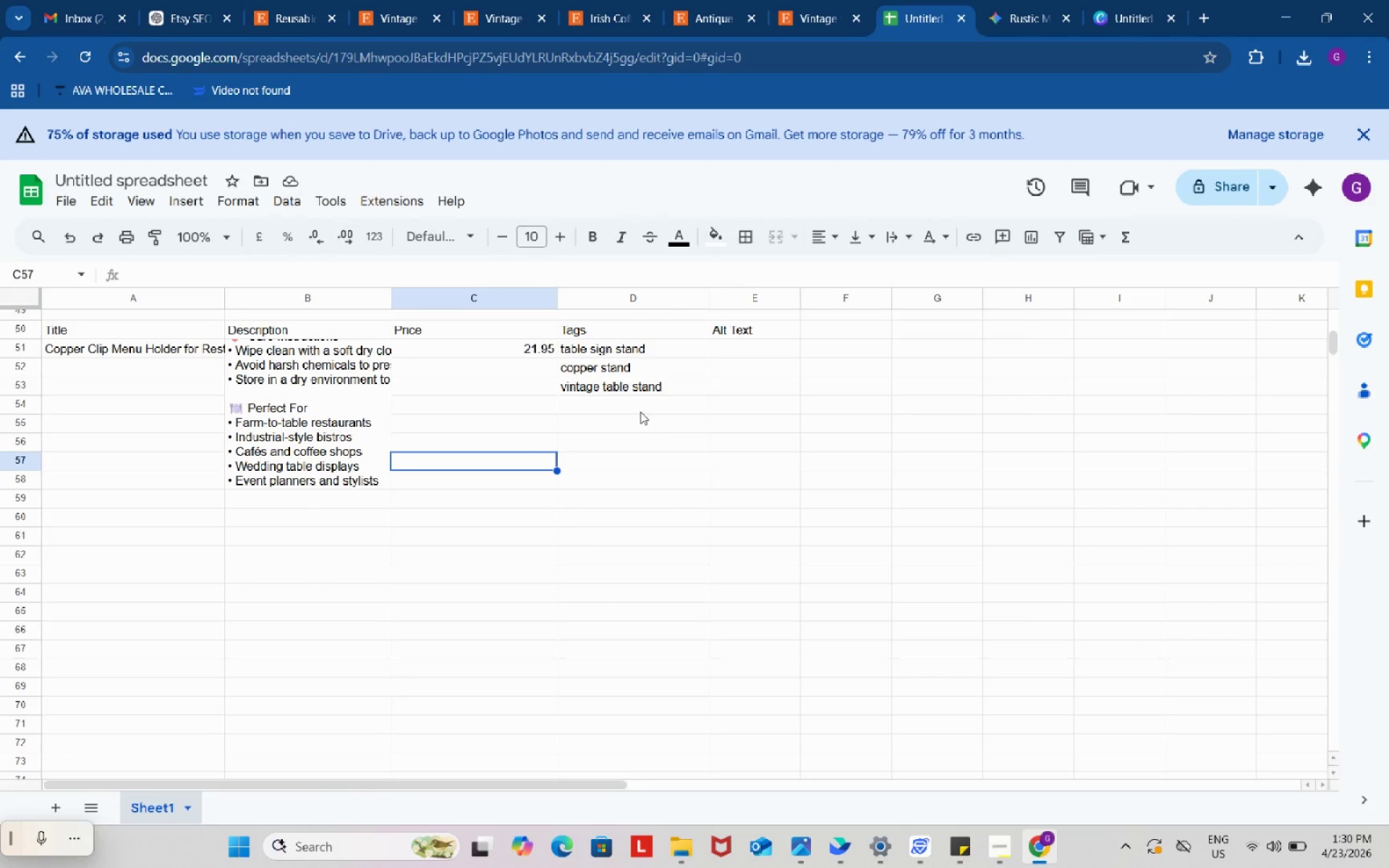 
left_click([640, 411])
 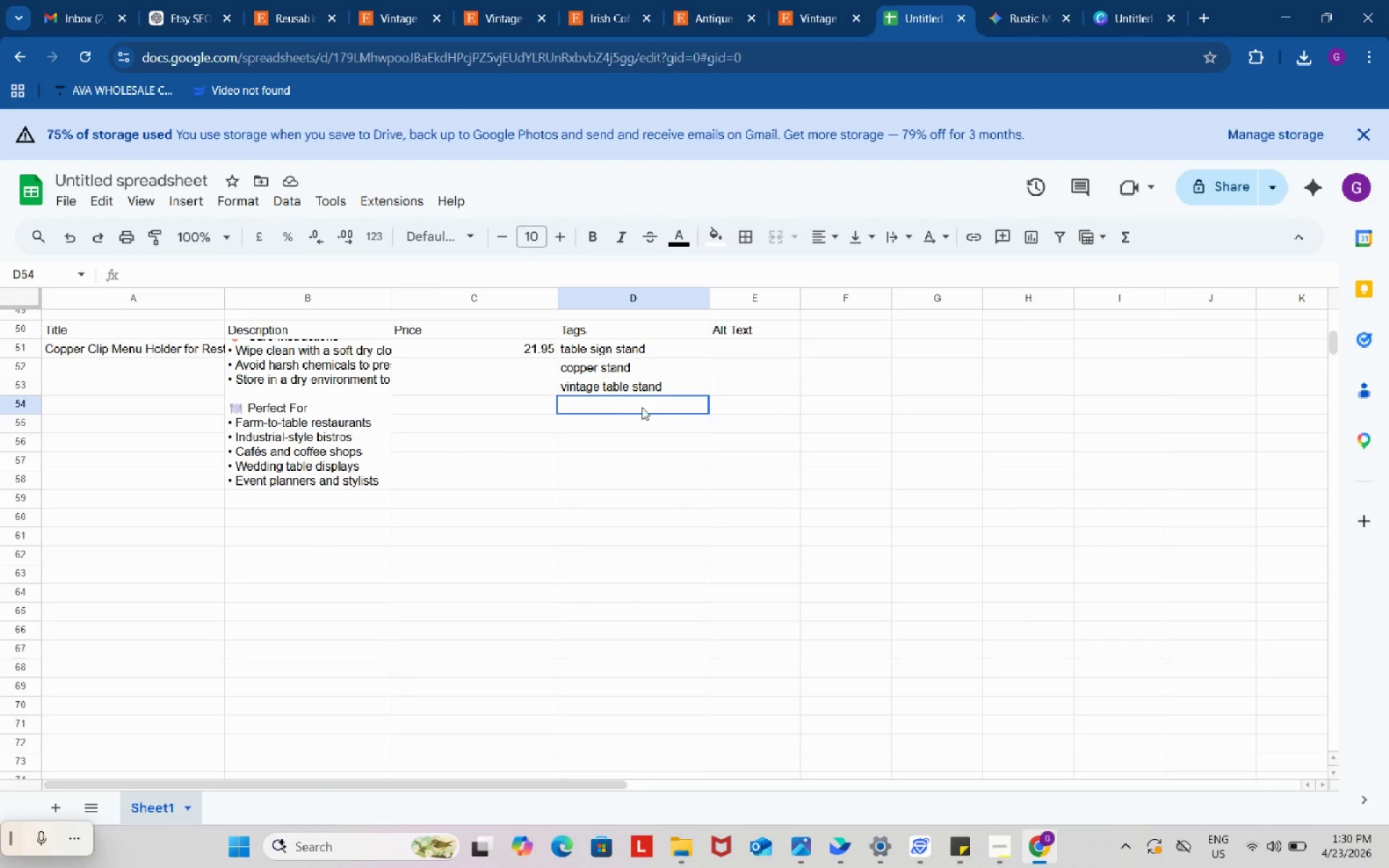 
key(Control+ControlLeft)
 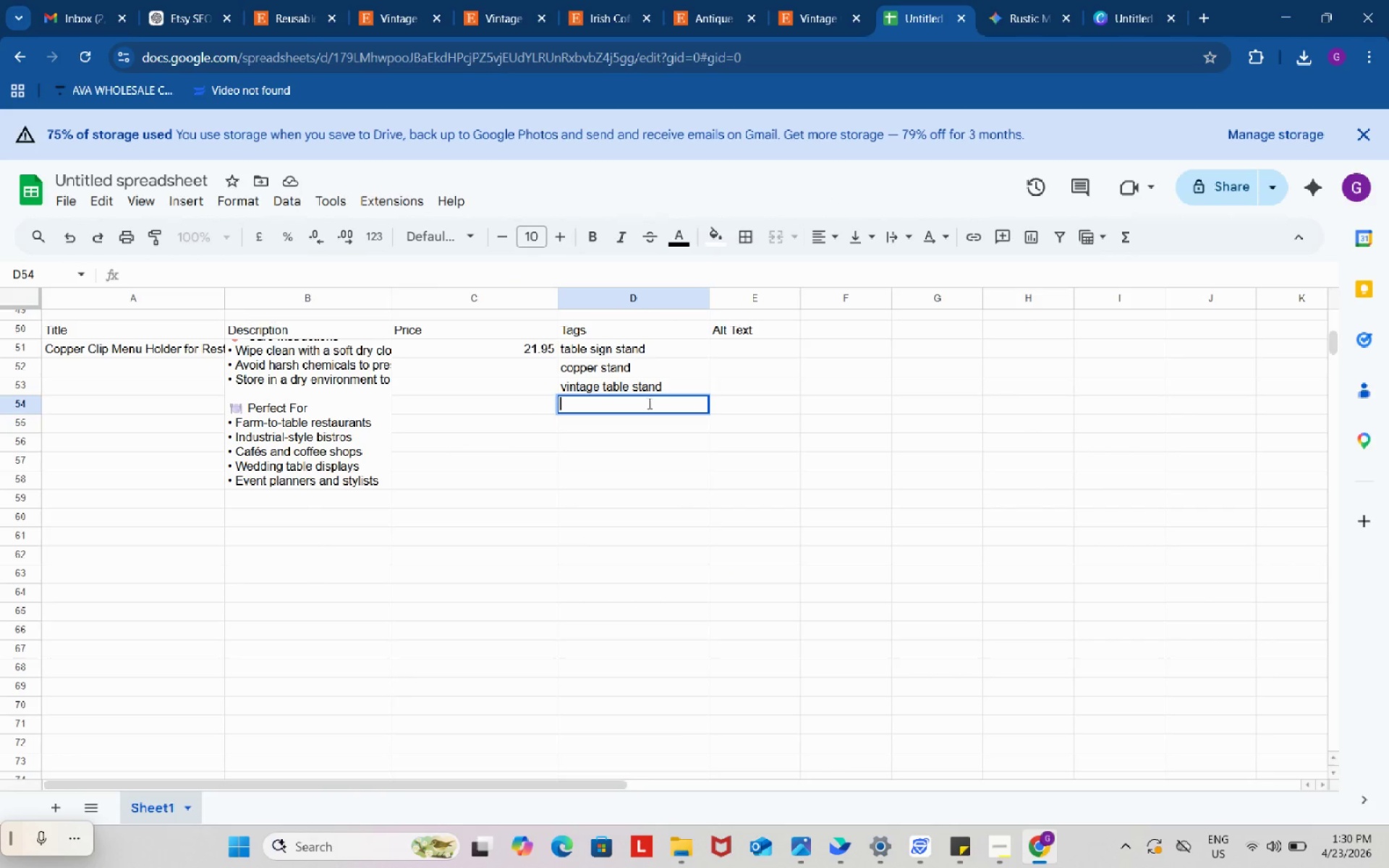 
key(Control+V)
 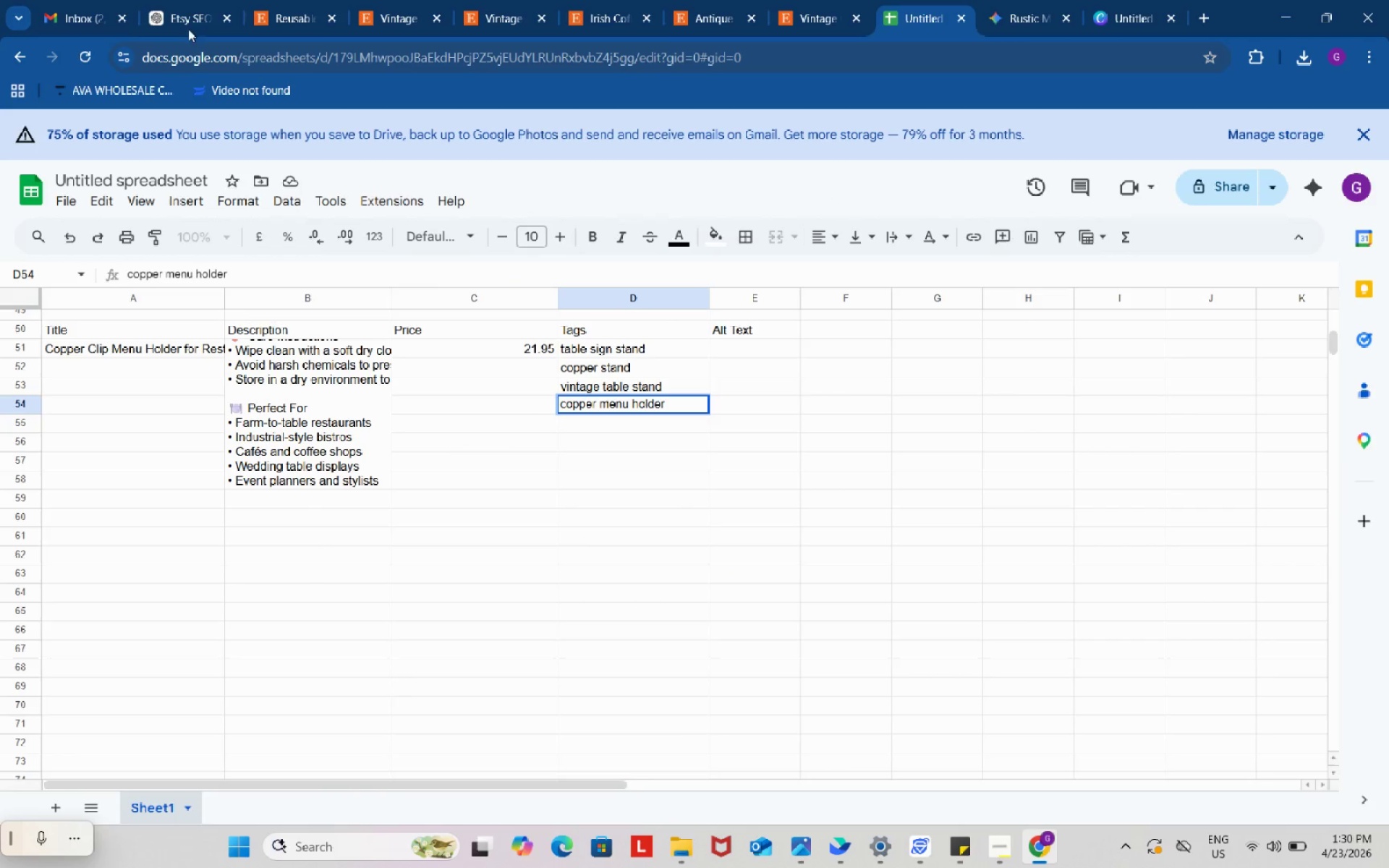 
left_click([208, 0])
 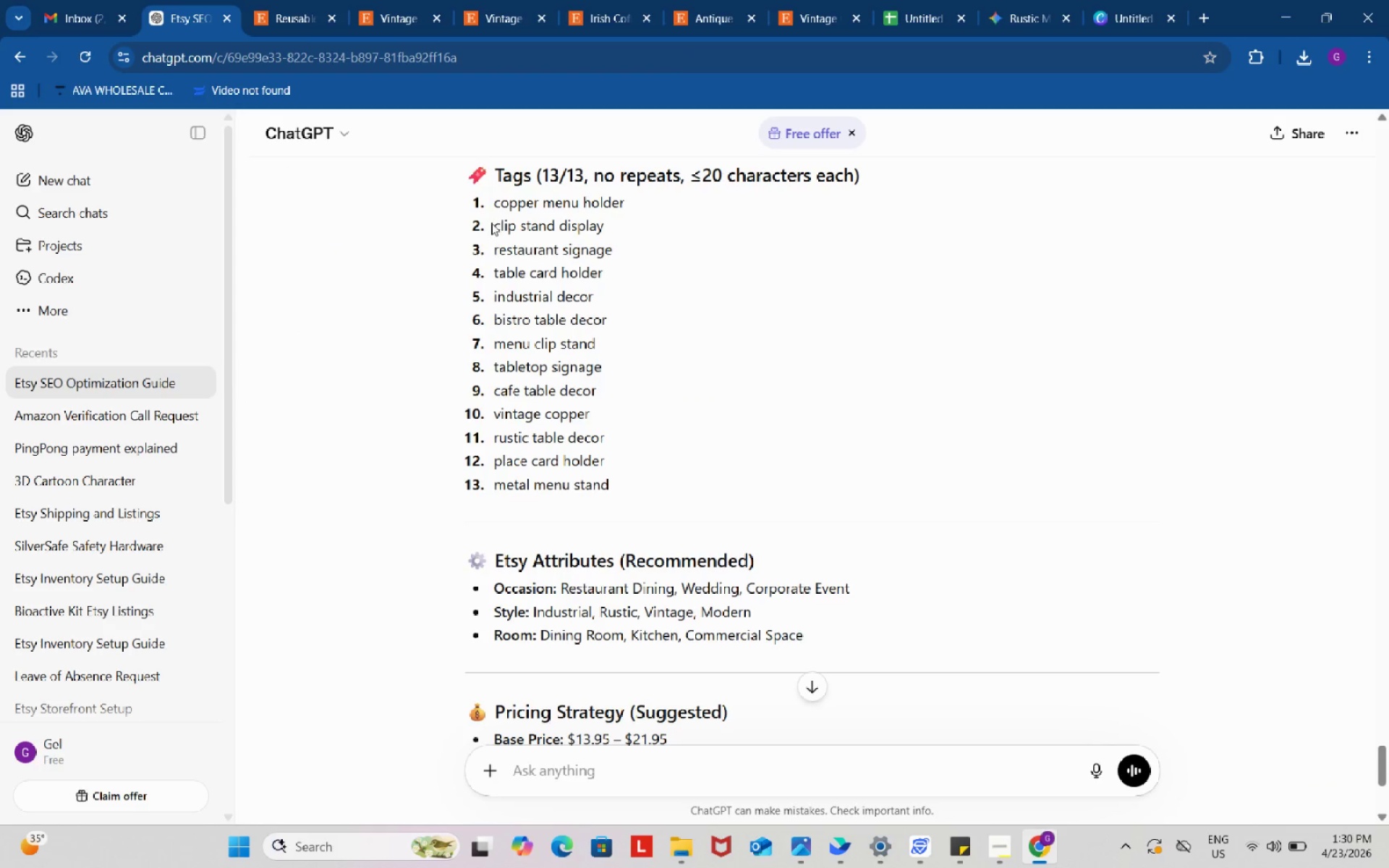 
left_click_drag(start_coordinate=[488, 222], to_coordinate=[647, 226])
 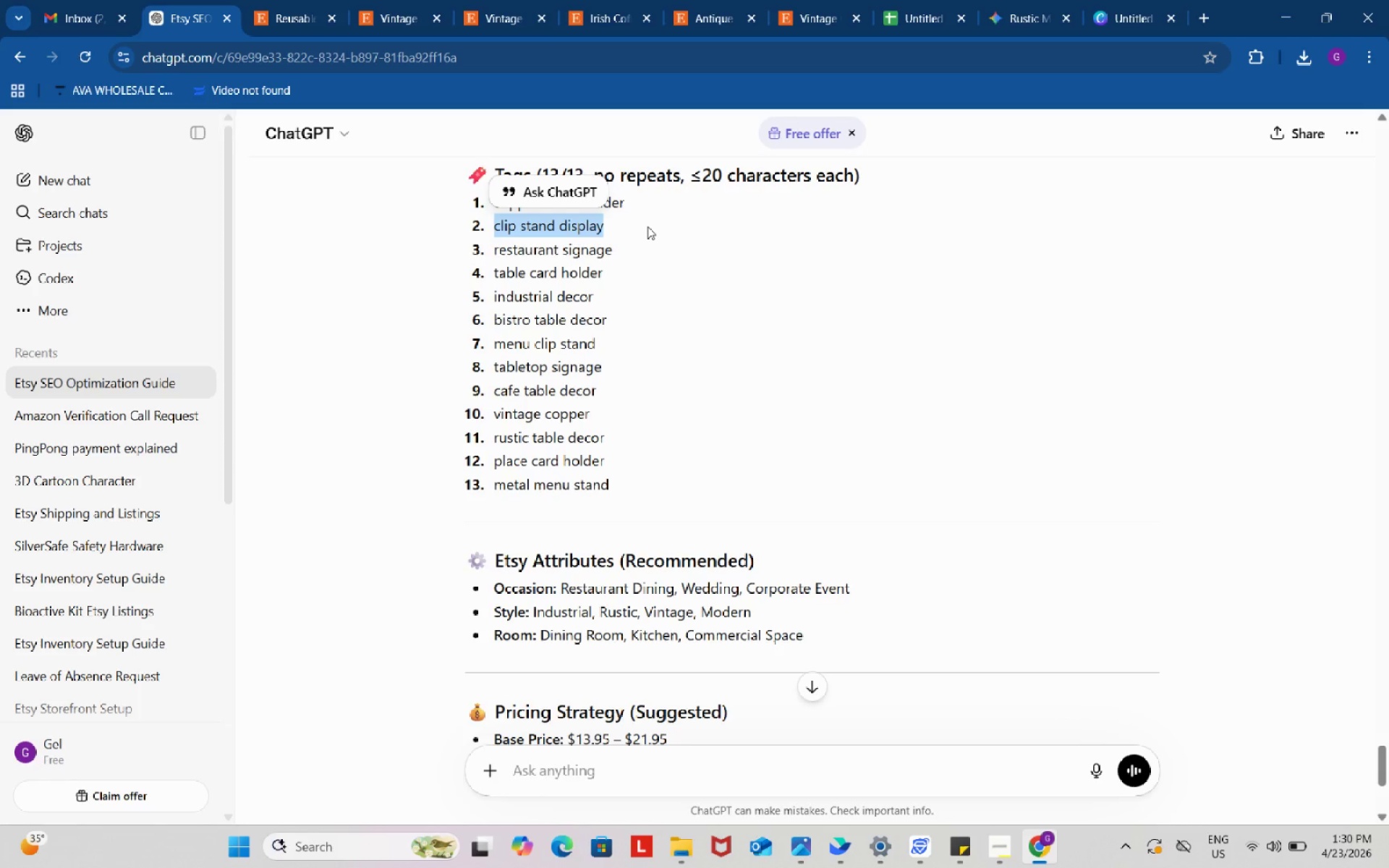 
wait(5.5)
 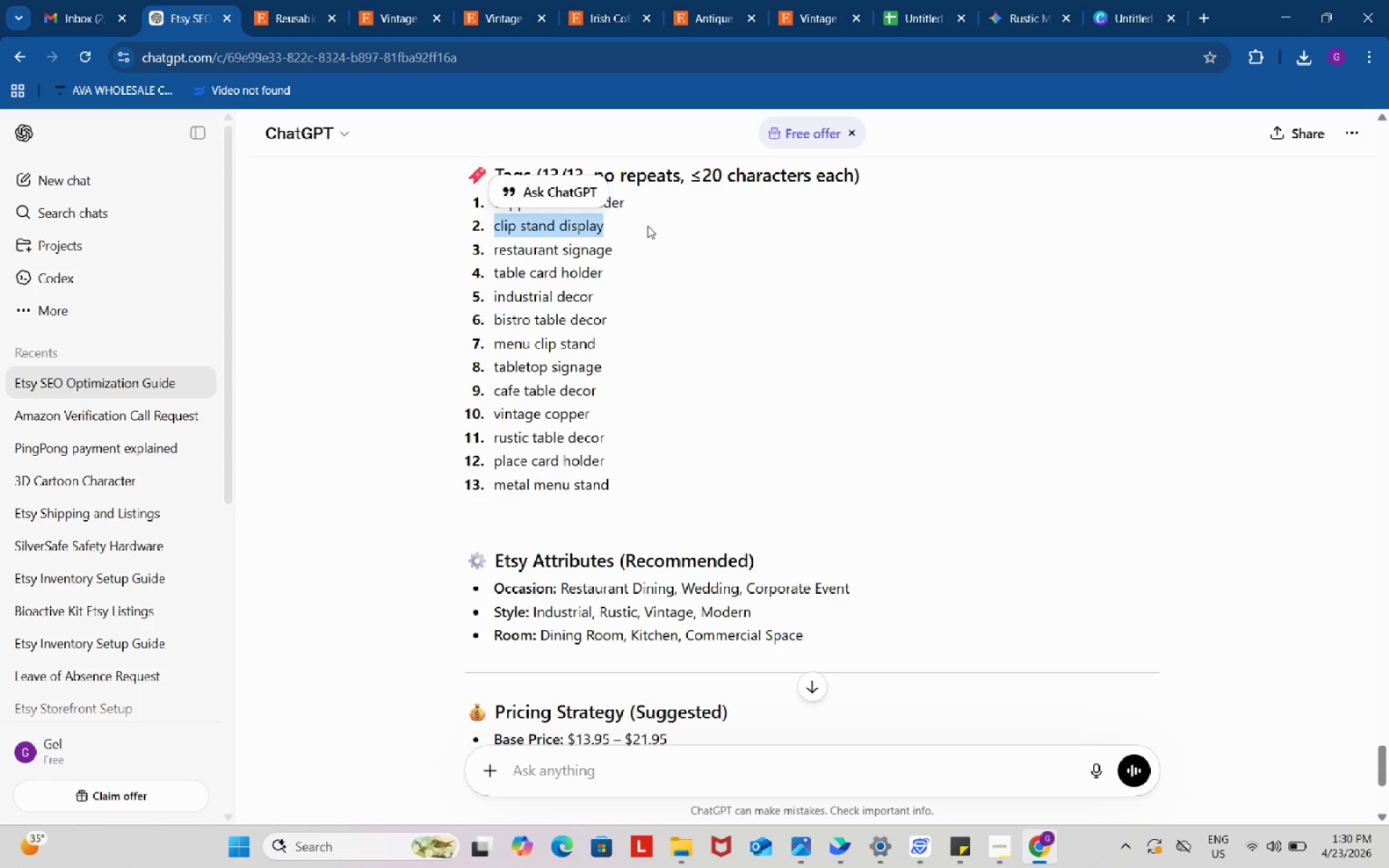 
key(Control+C)
 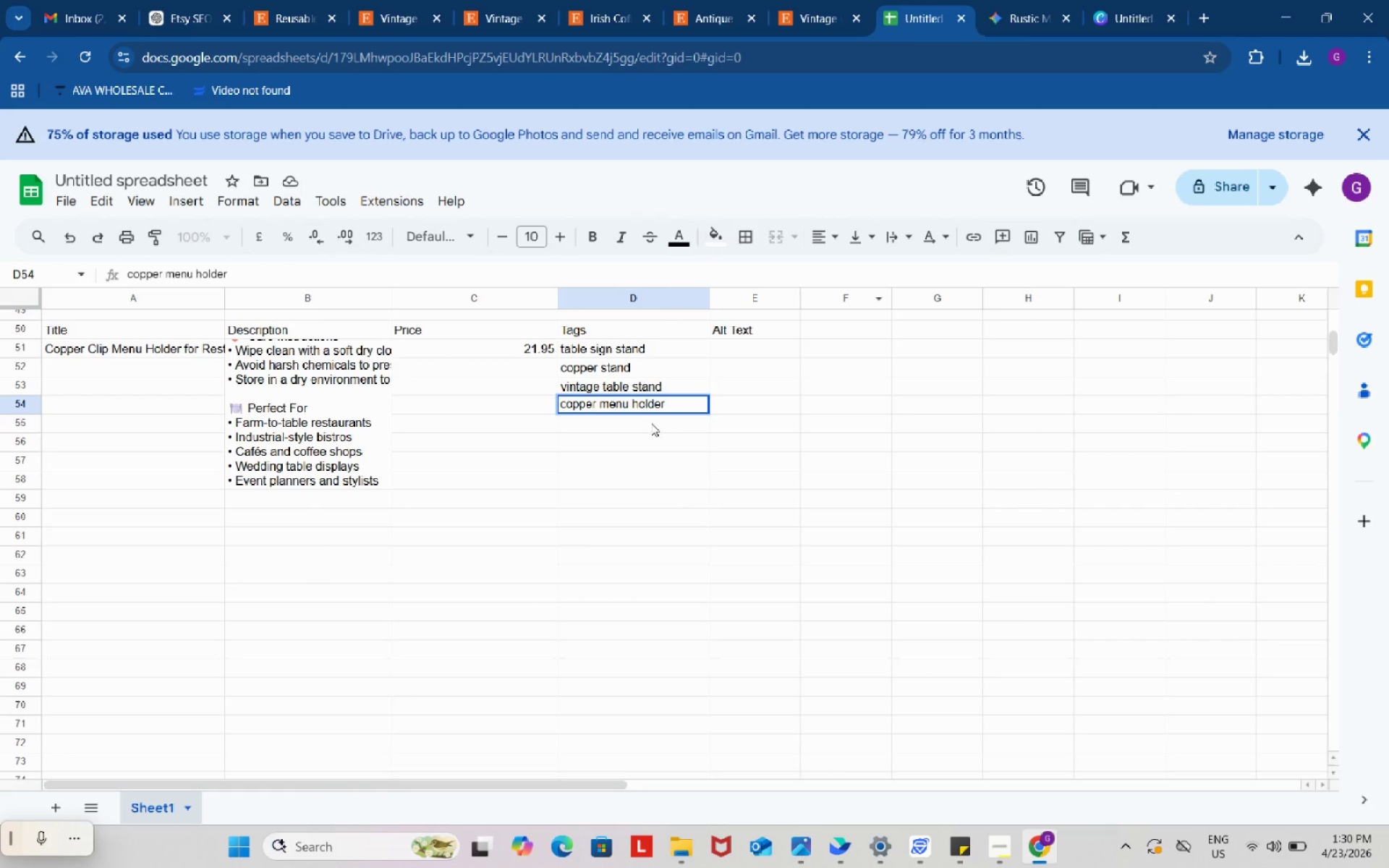 
double_click([654, 428])
 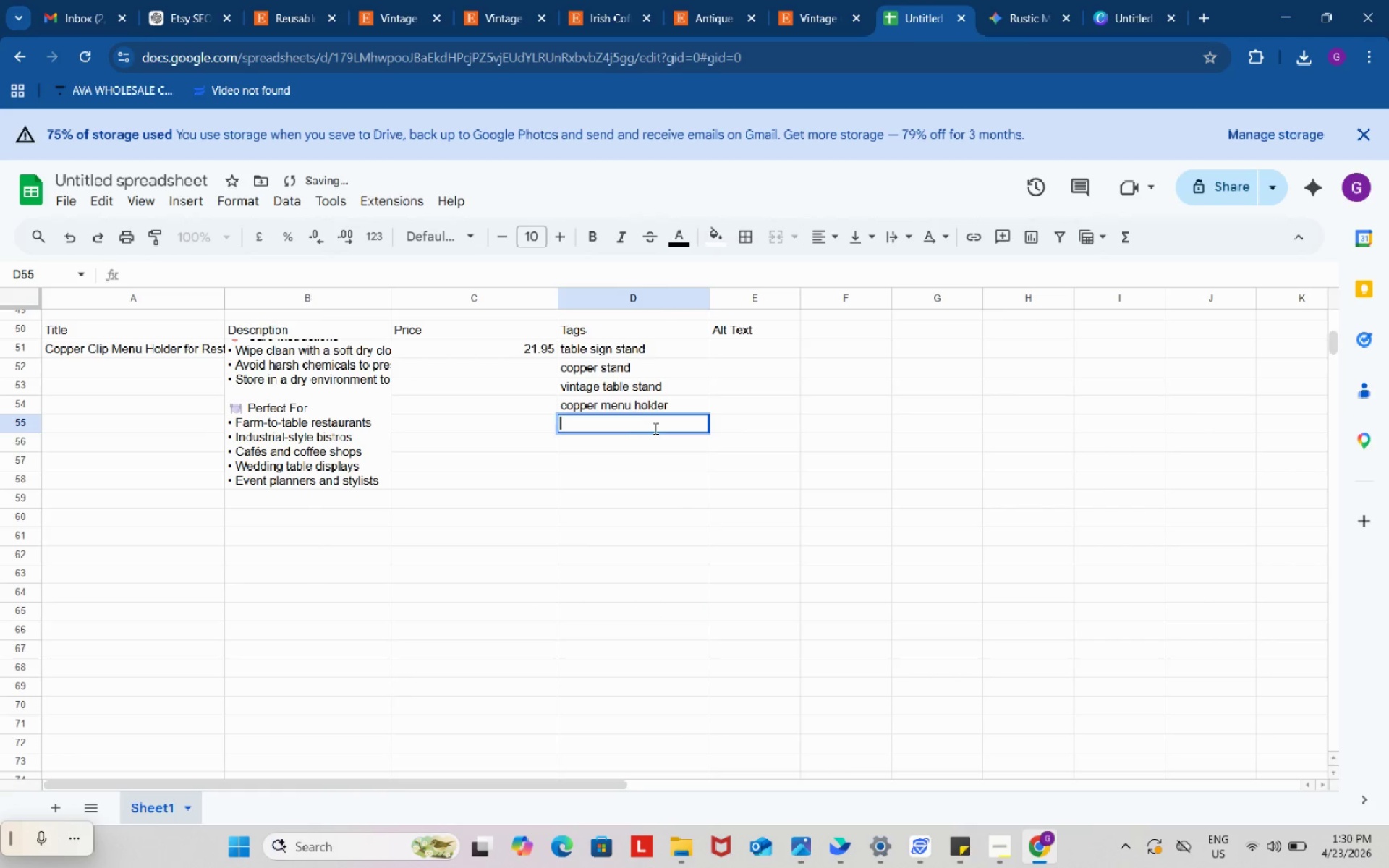 
key(Control+ControlLeft)
 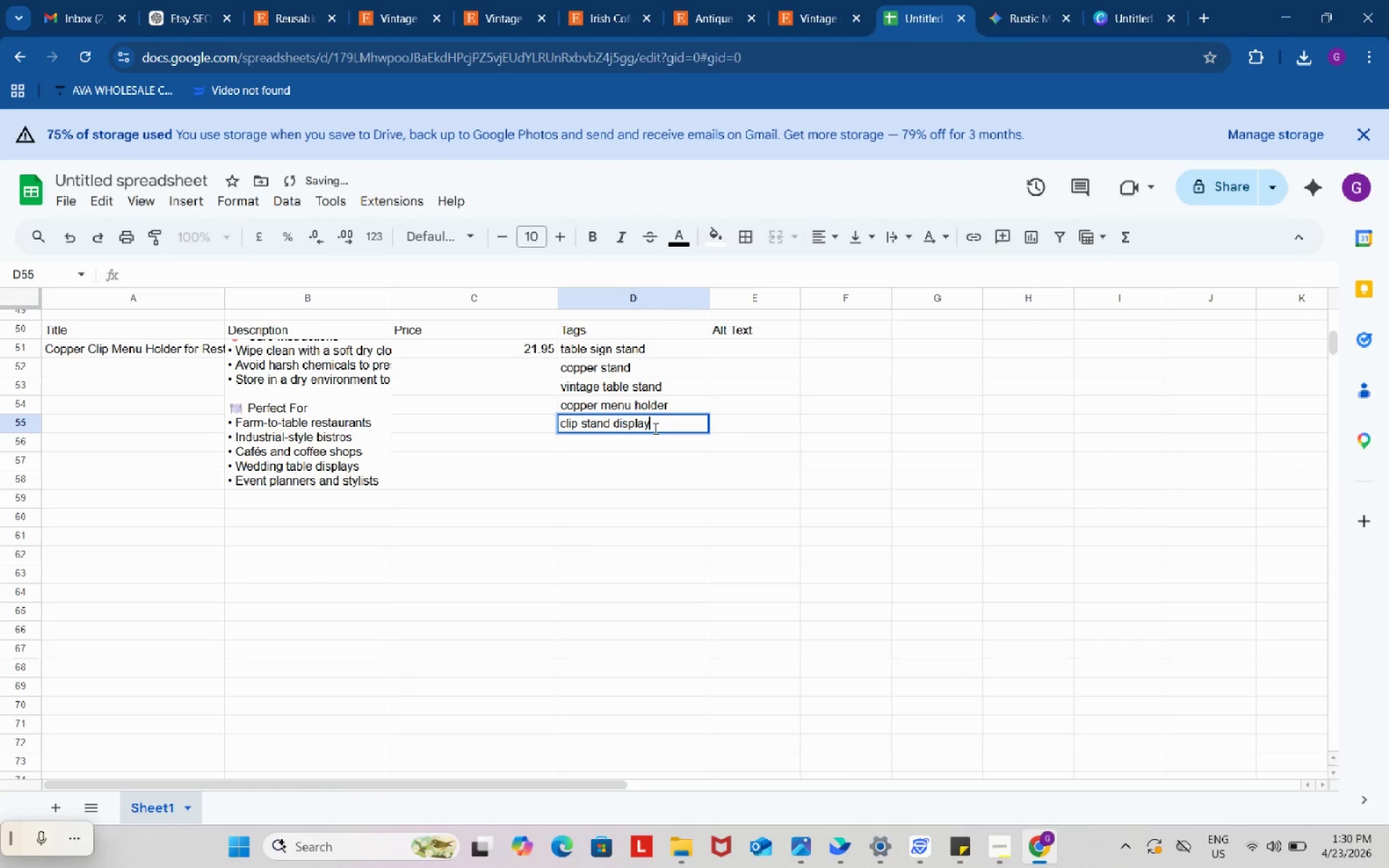 
key(Control+V)
 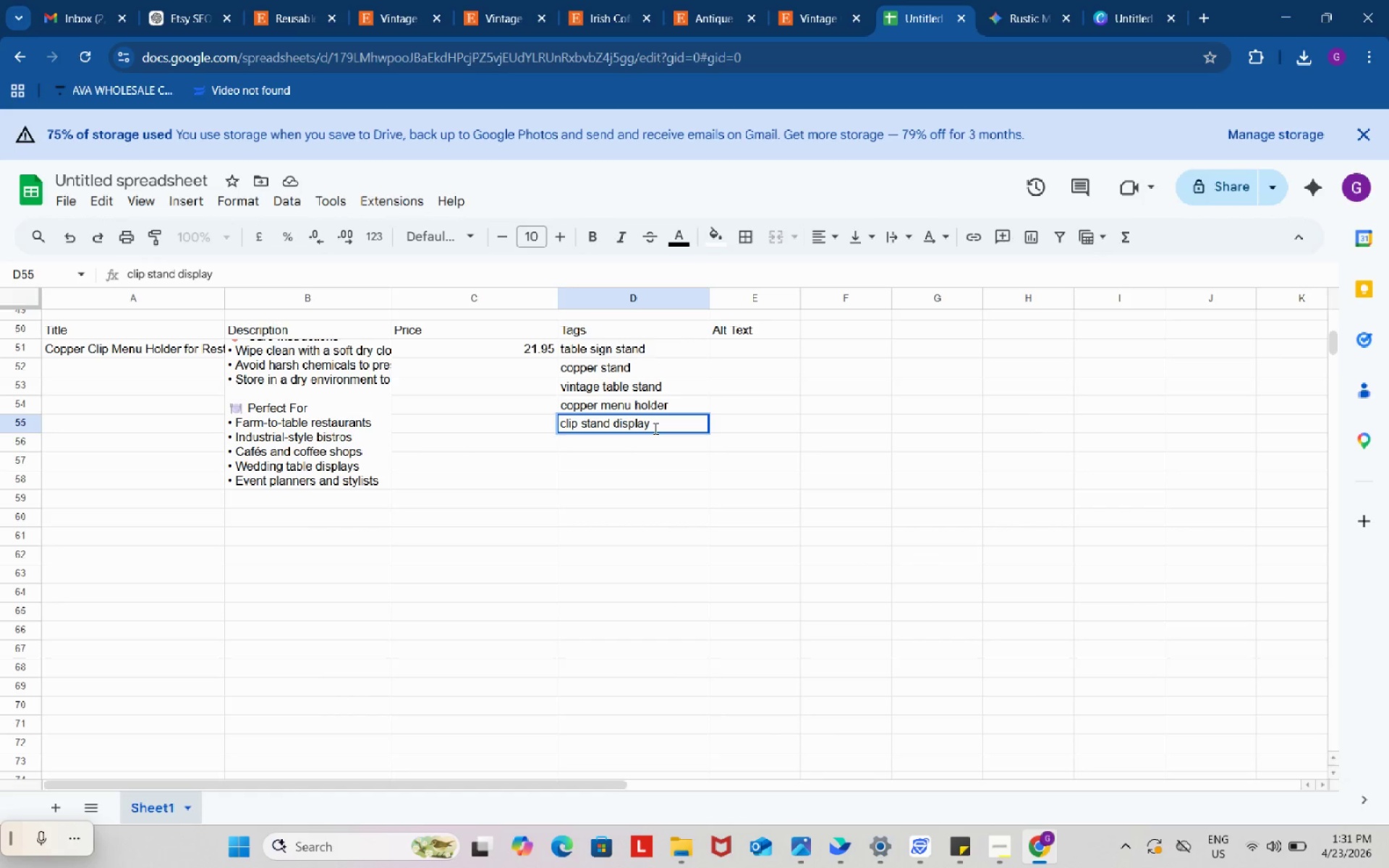 
wait(26.06)
 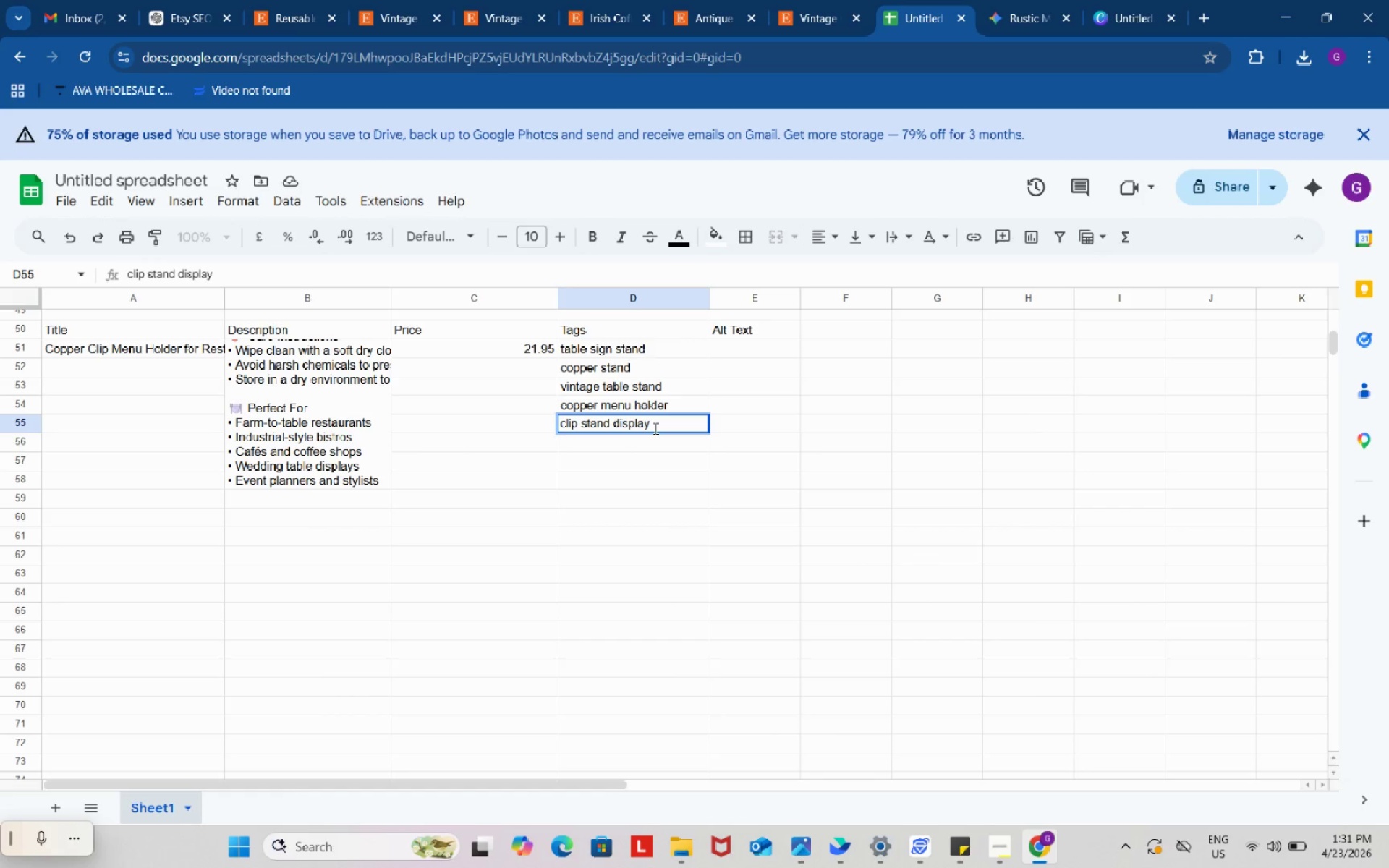 
left_click([201, 0])
 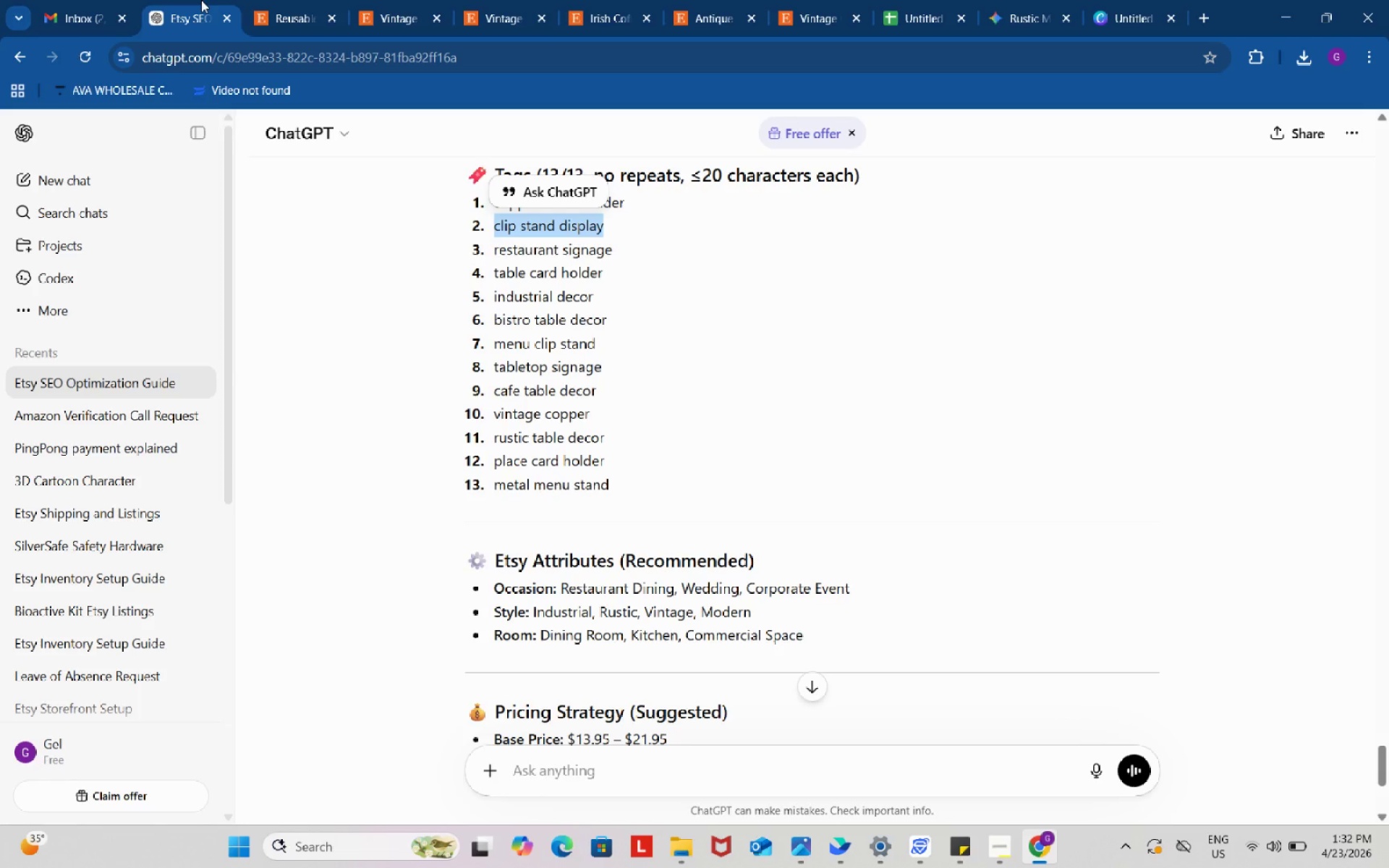 
wait(105.11)
 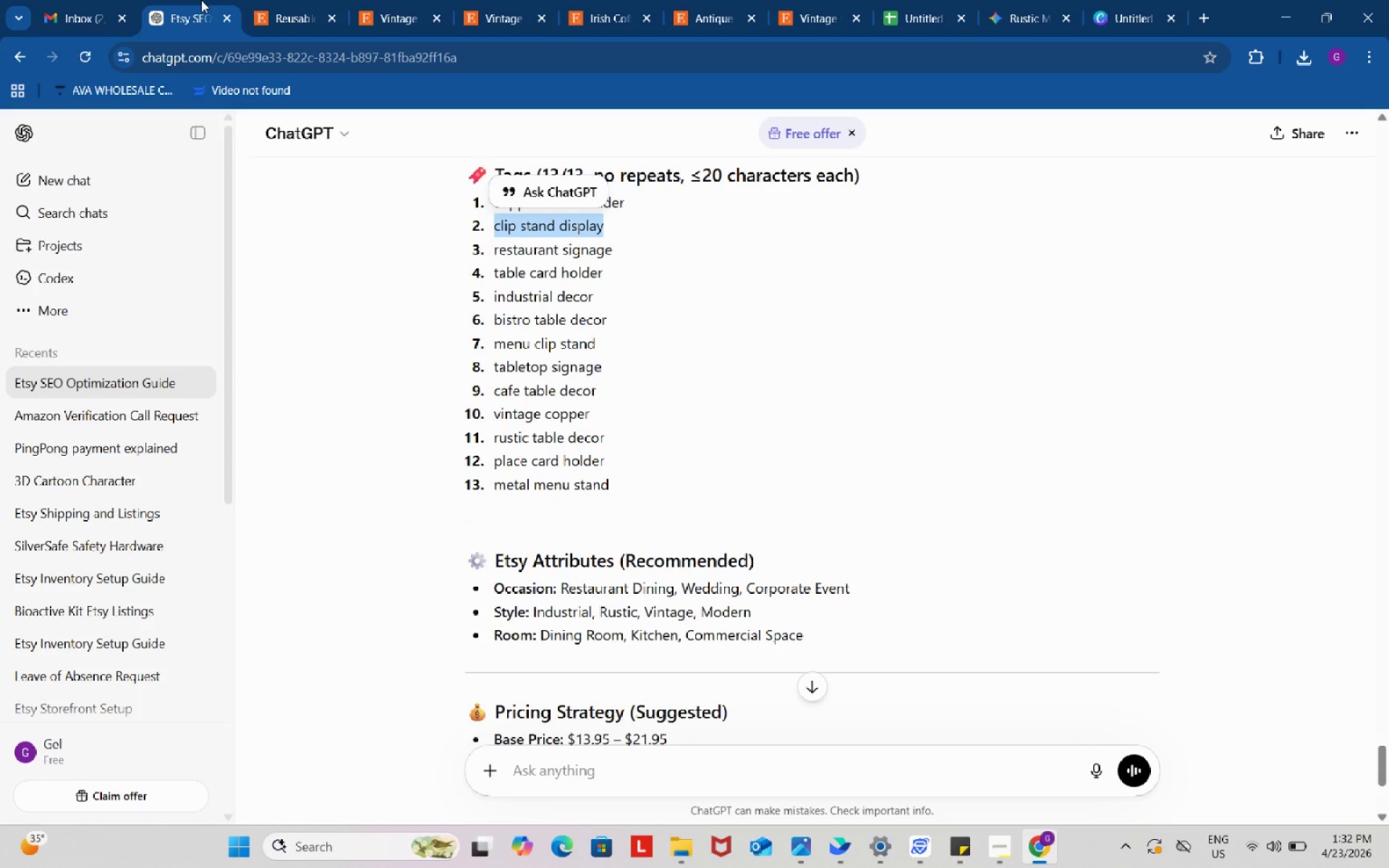 
left_click([409, 0])
 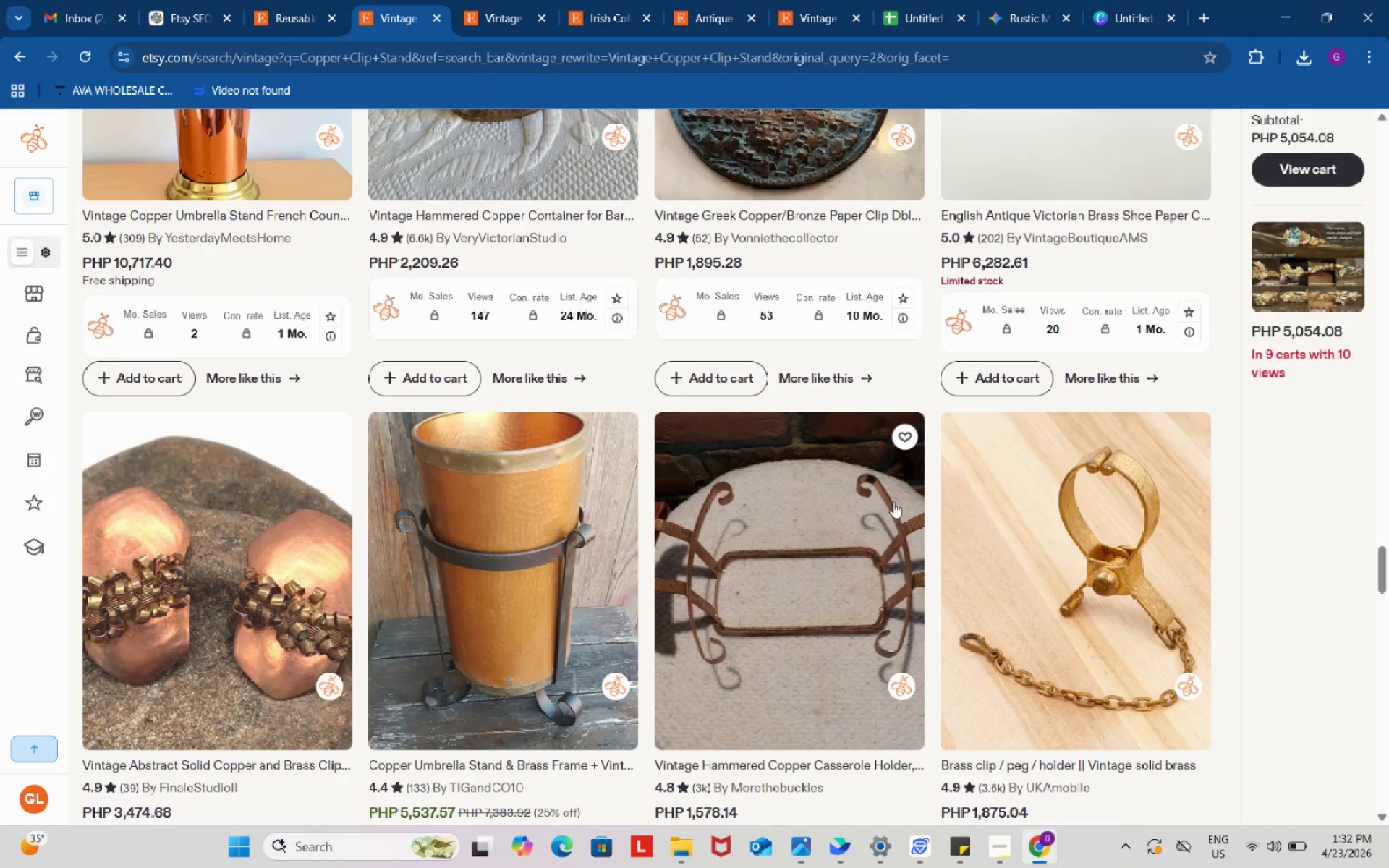 
scroll: coordinate [892, 509], scroll_direction: down, amount: 13.0
 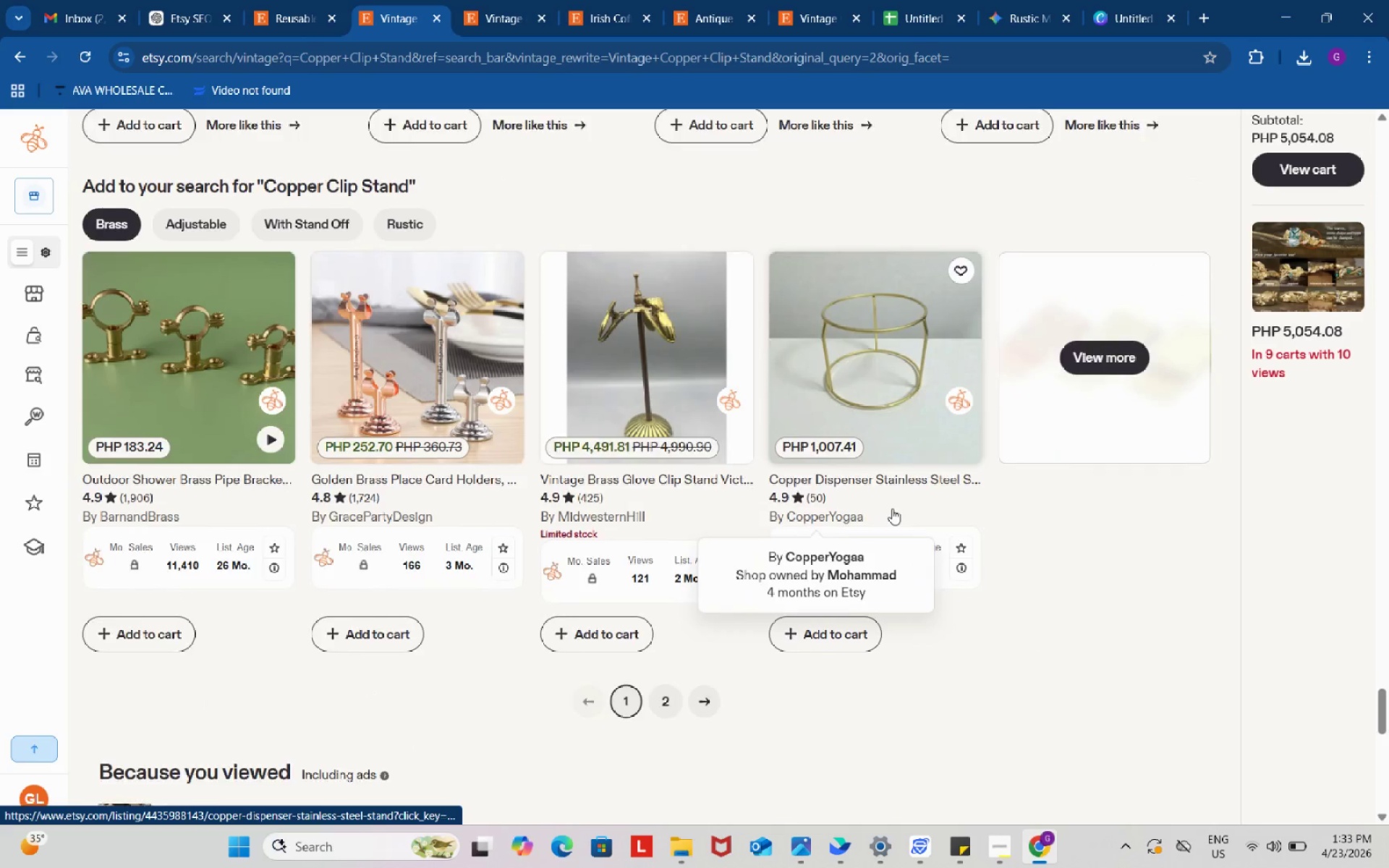 
scroll: coordinate [892, 509], scroll_direction: up, amount: 4.0
 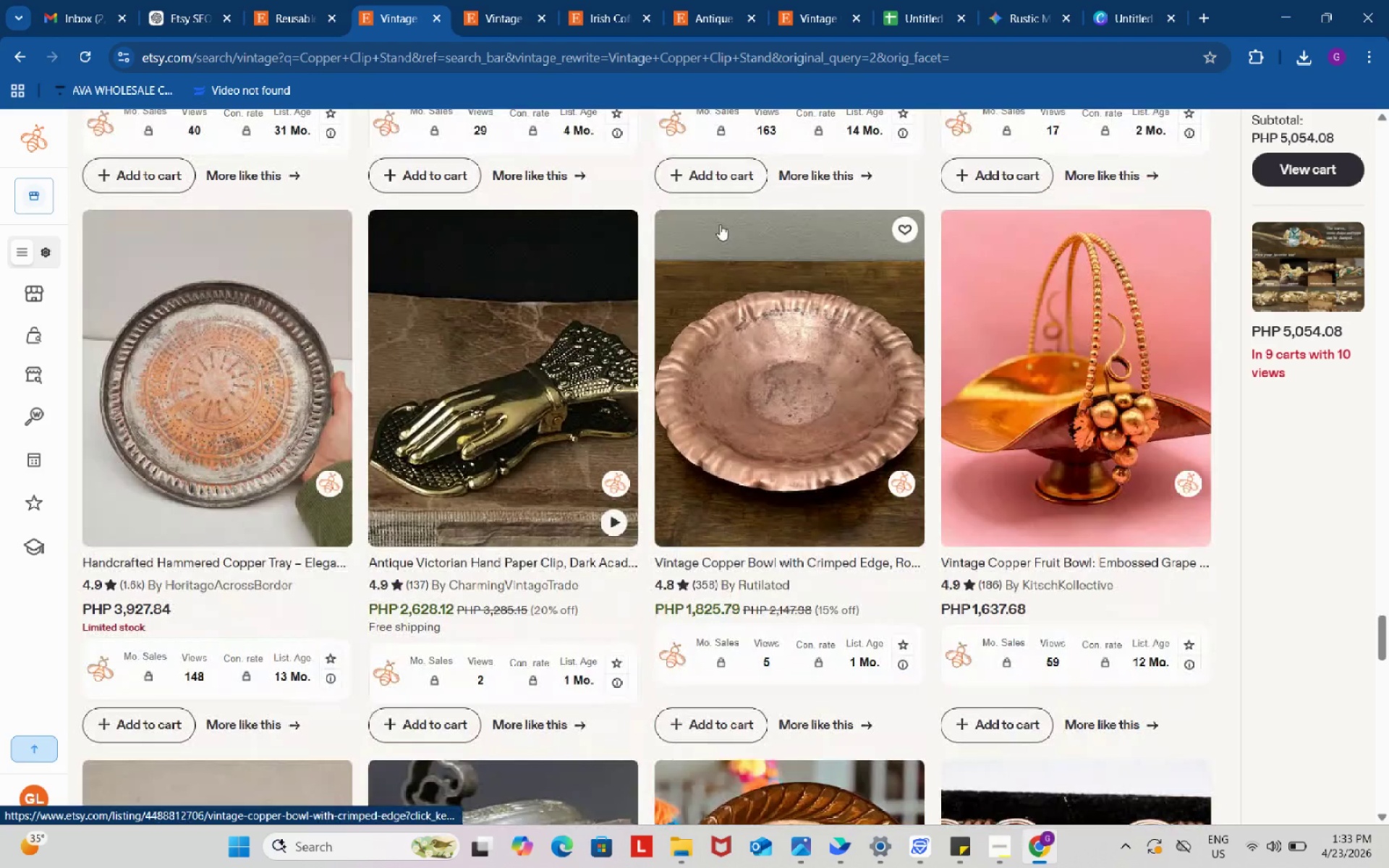 
left_click([566, 0])
 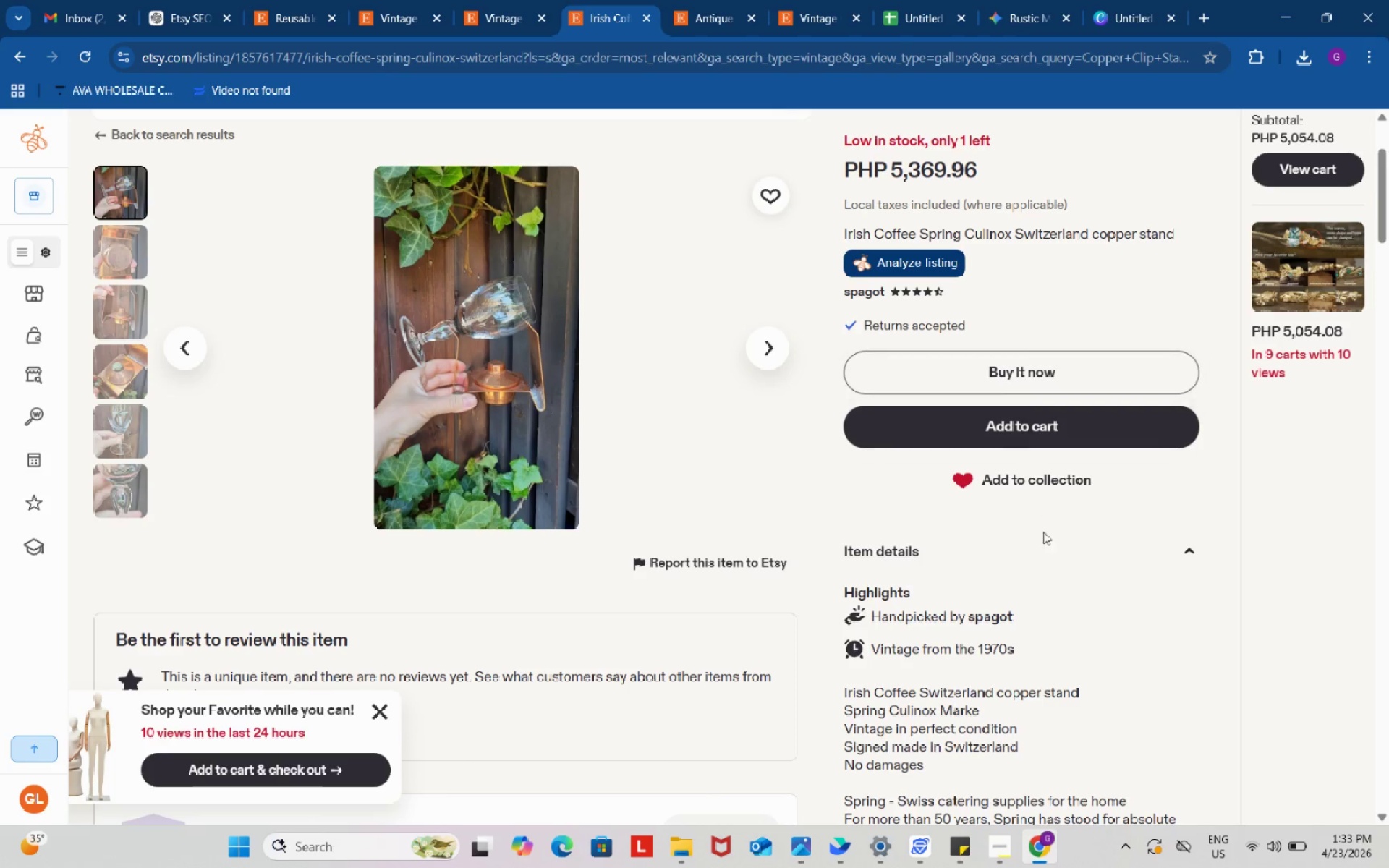 
scroll: coordinate [1021, 610], scroll_direction: up, amount: 1.0
 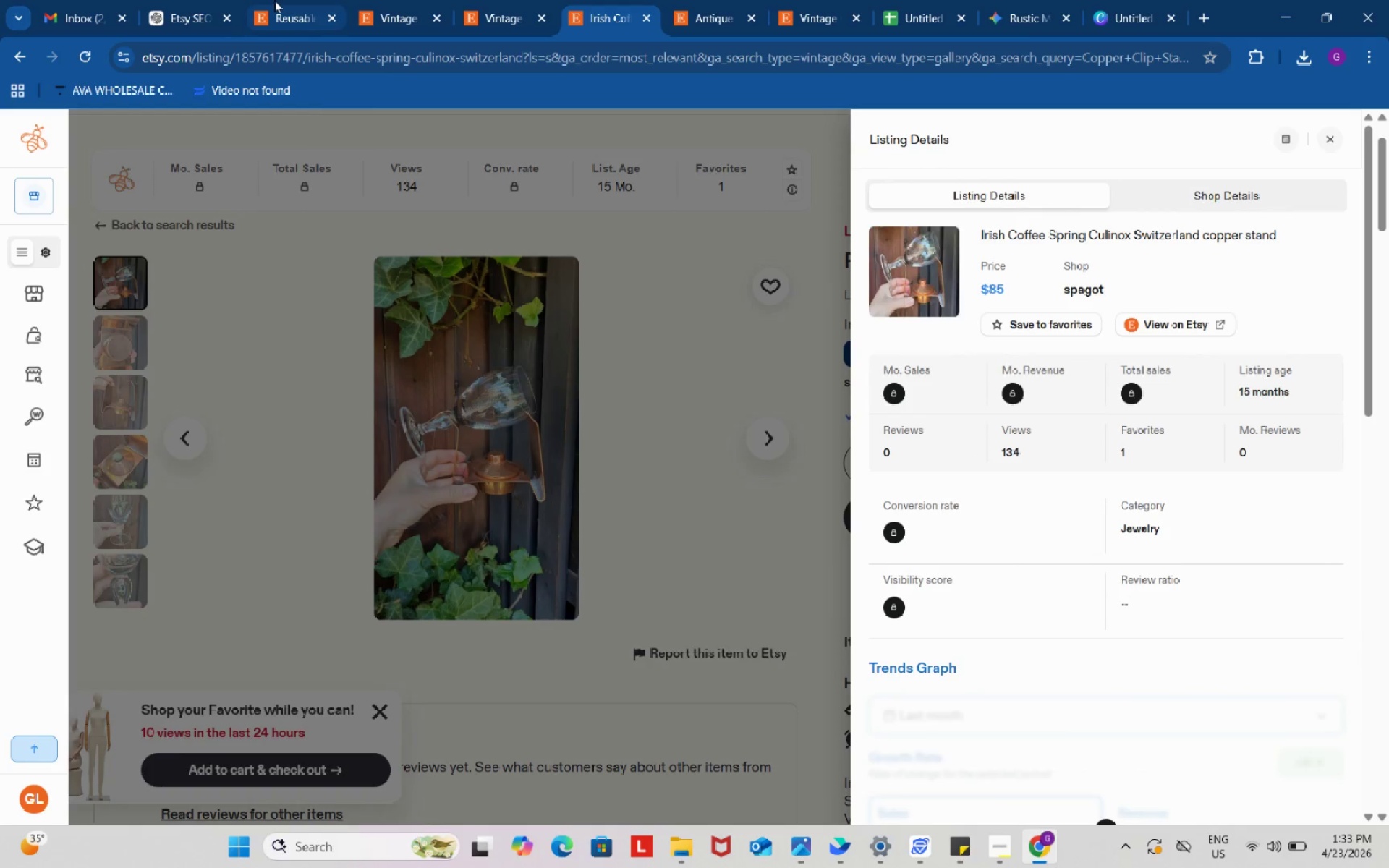 
left_click([201, 0])
 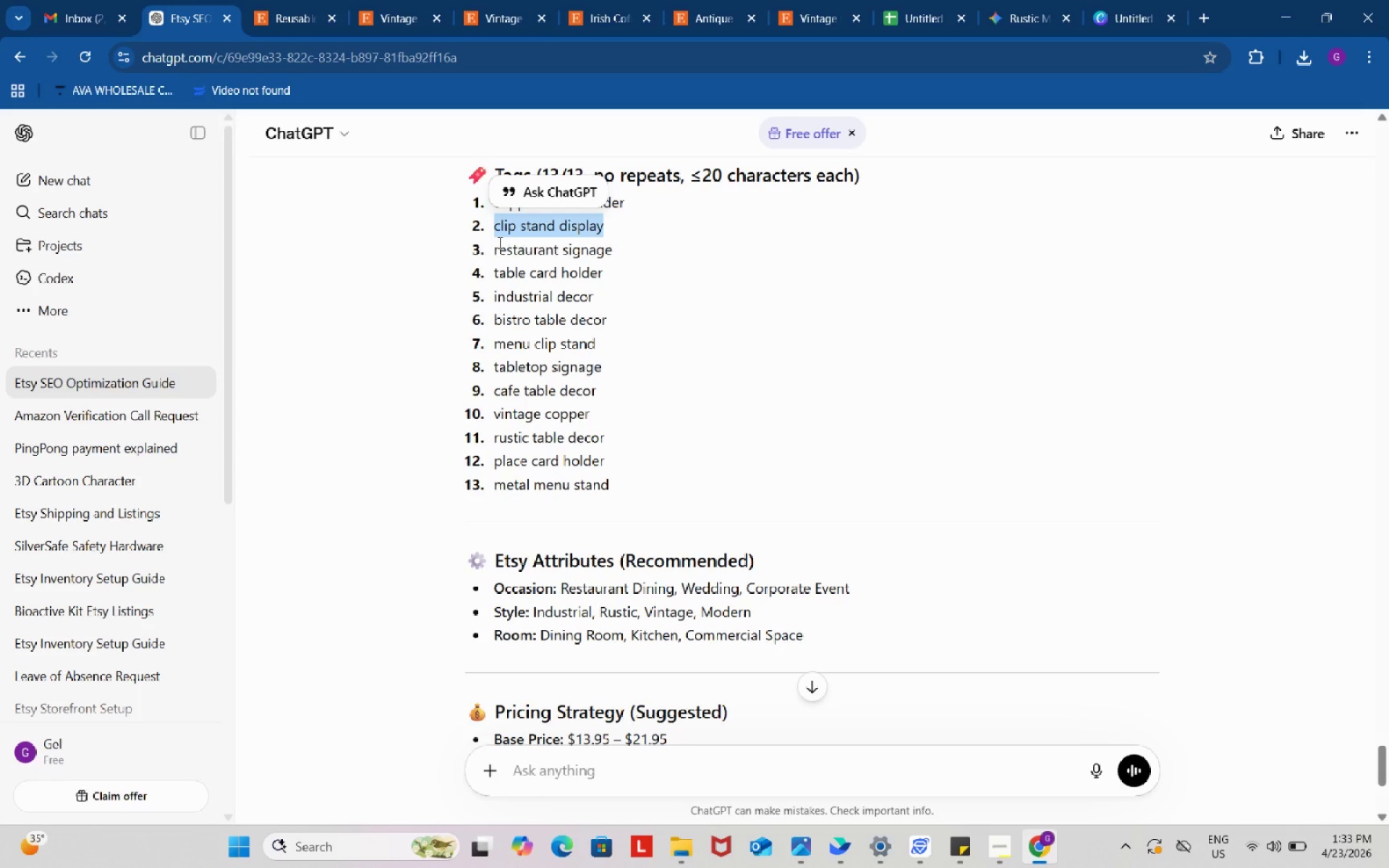 
left_click_drag(start_coordinate=[489, 242], to_coordinate=[647, 242])
 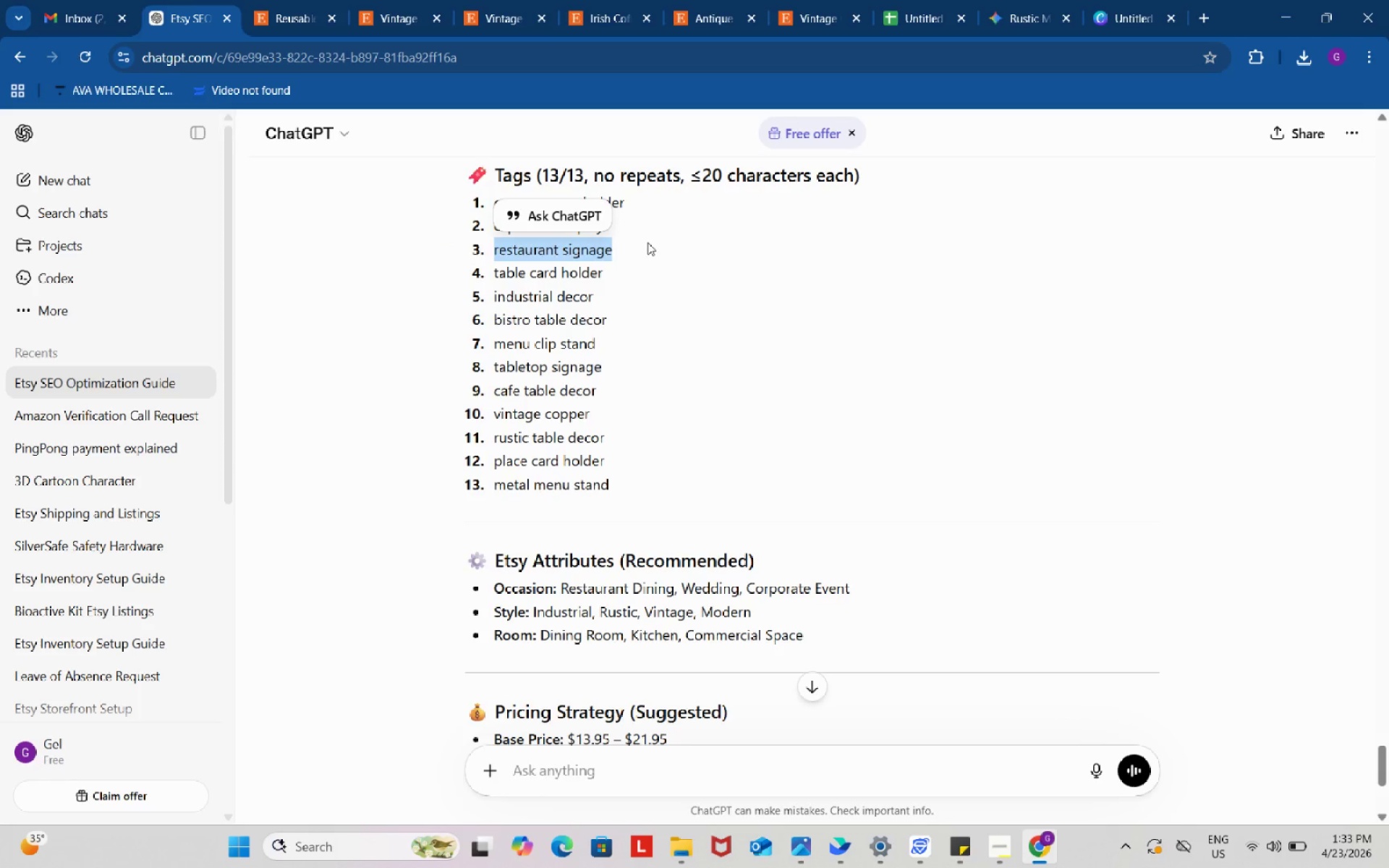 
key(Control+C)
 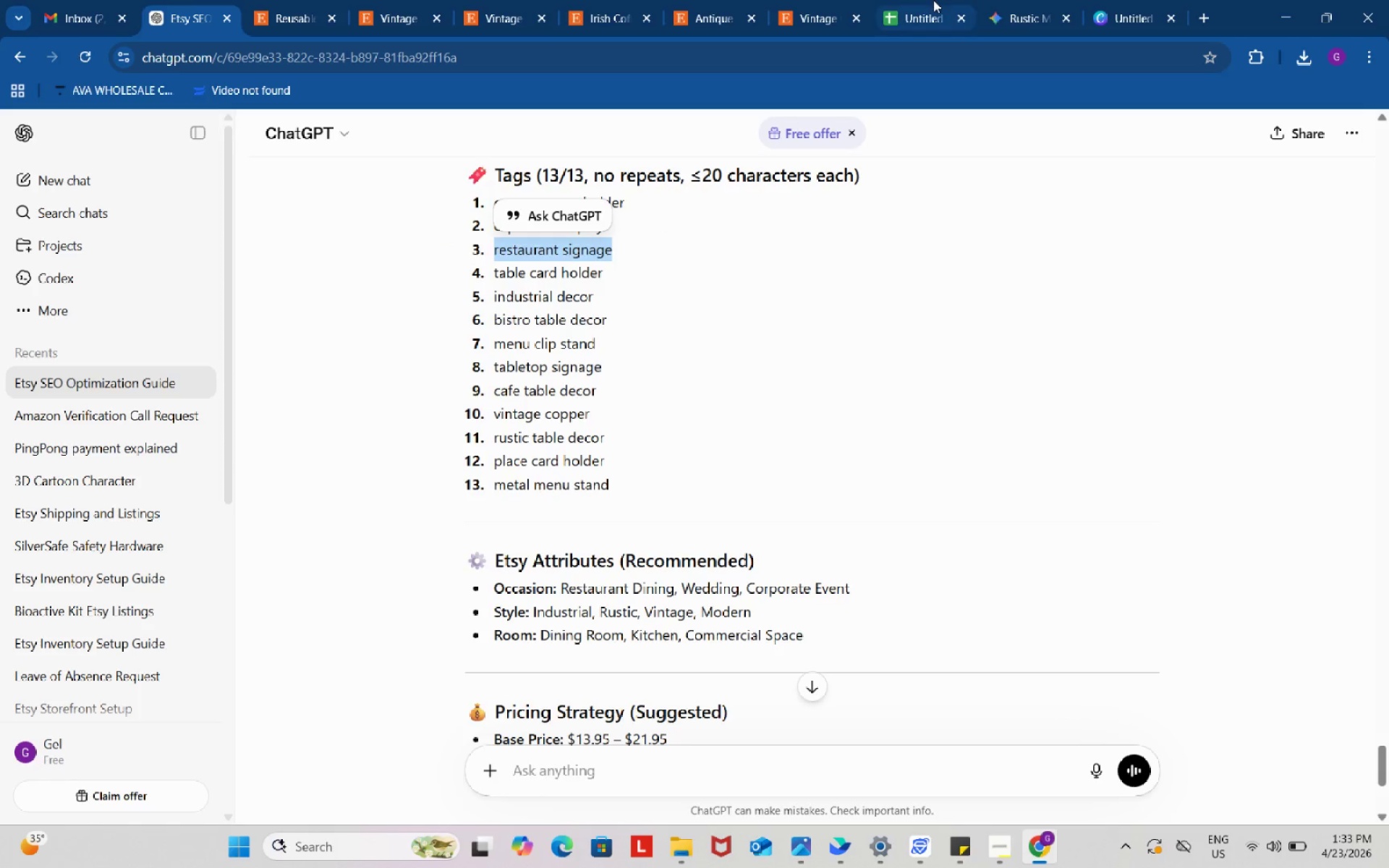 
left_click([933, 0])
 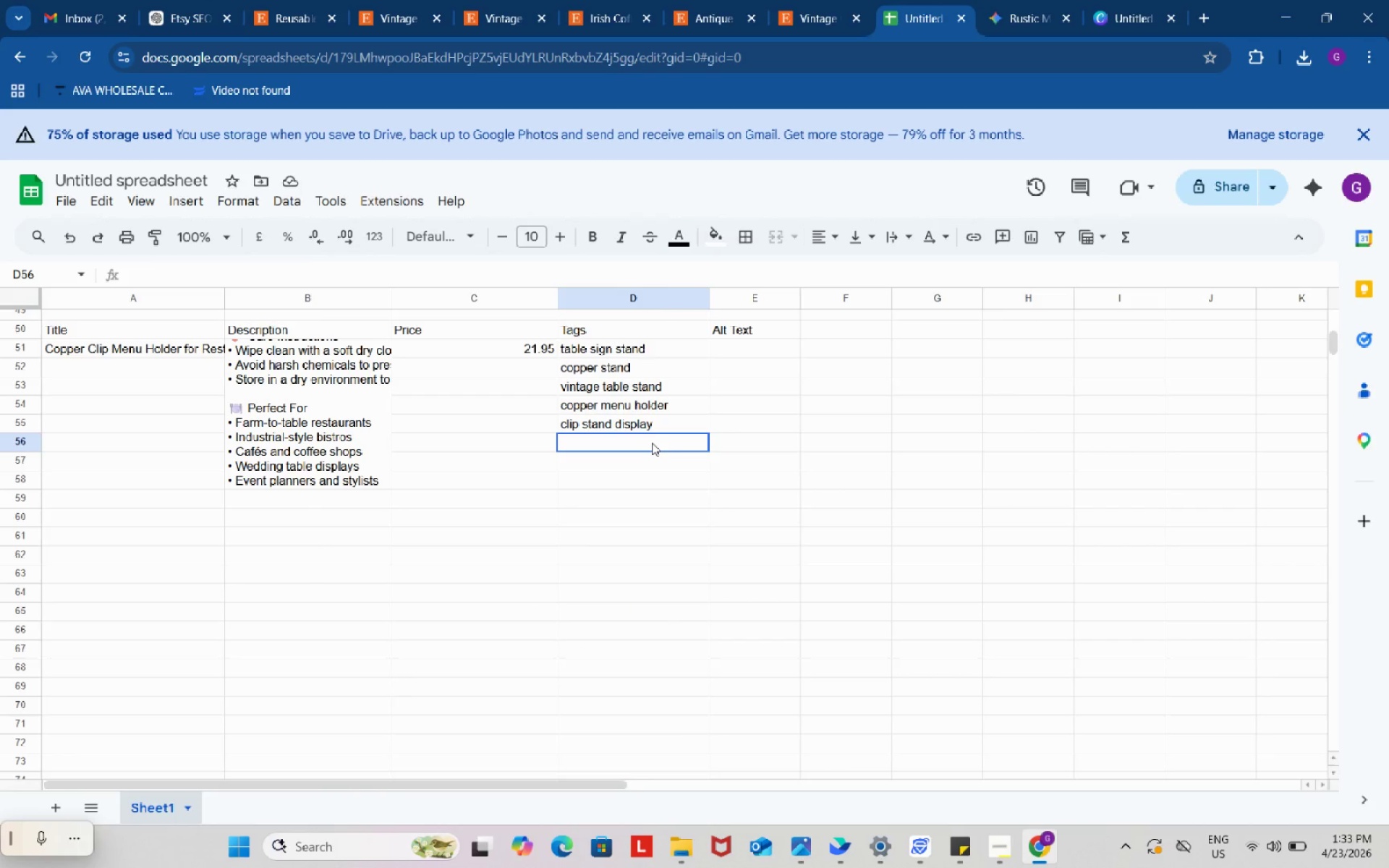 
double_click([652, 443])
 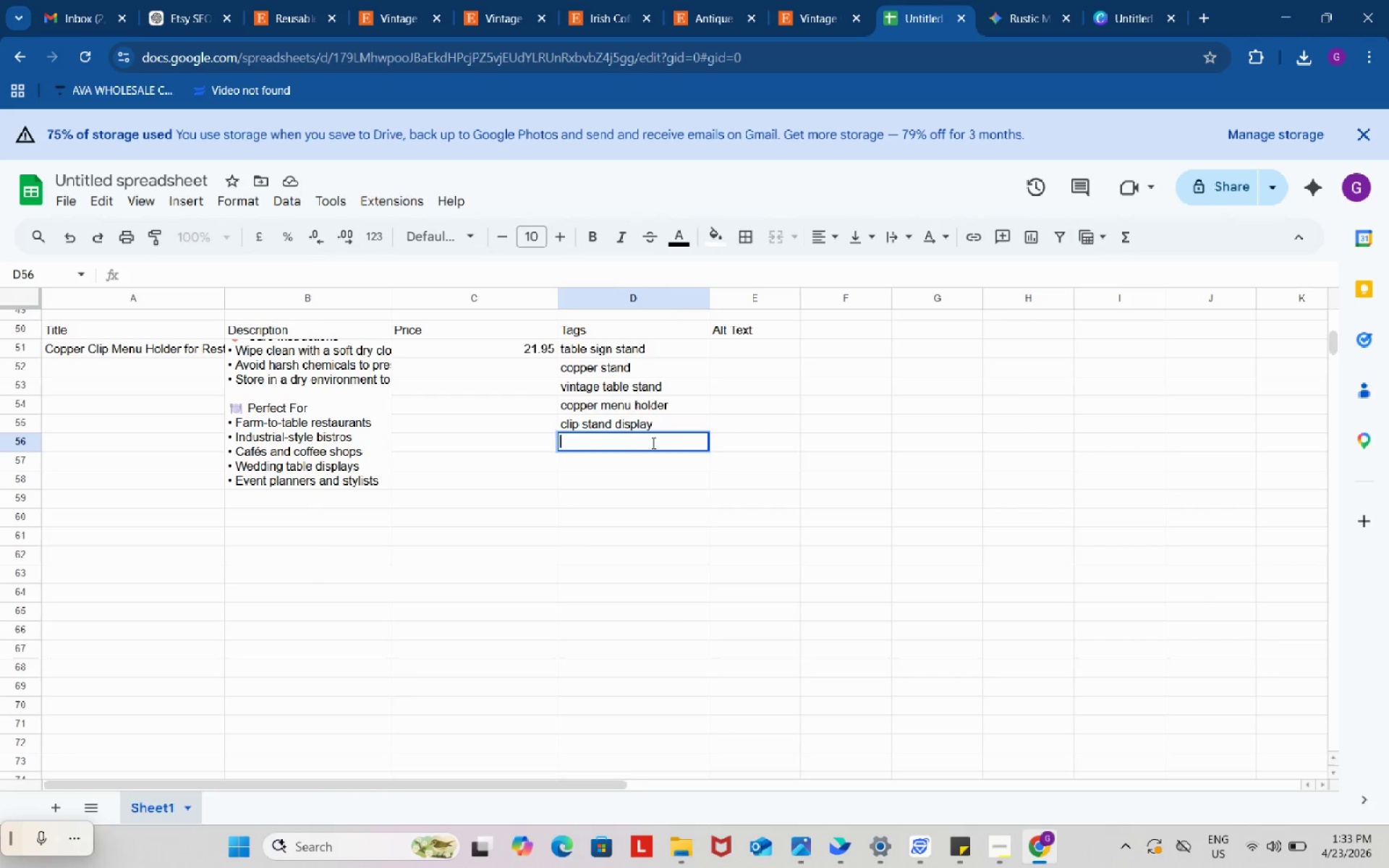 
key(Control+ControlLeft)
 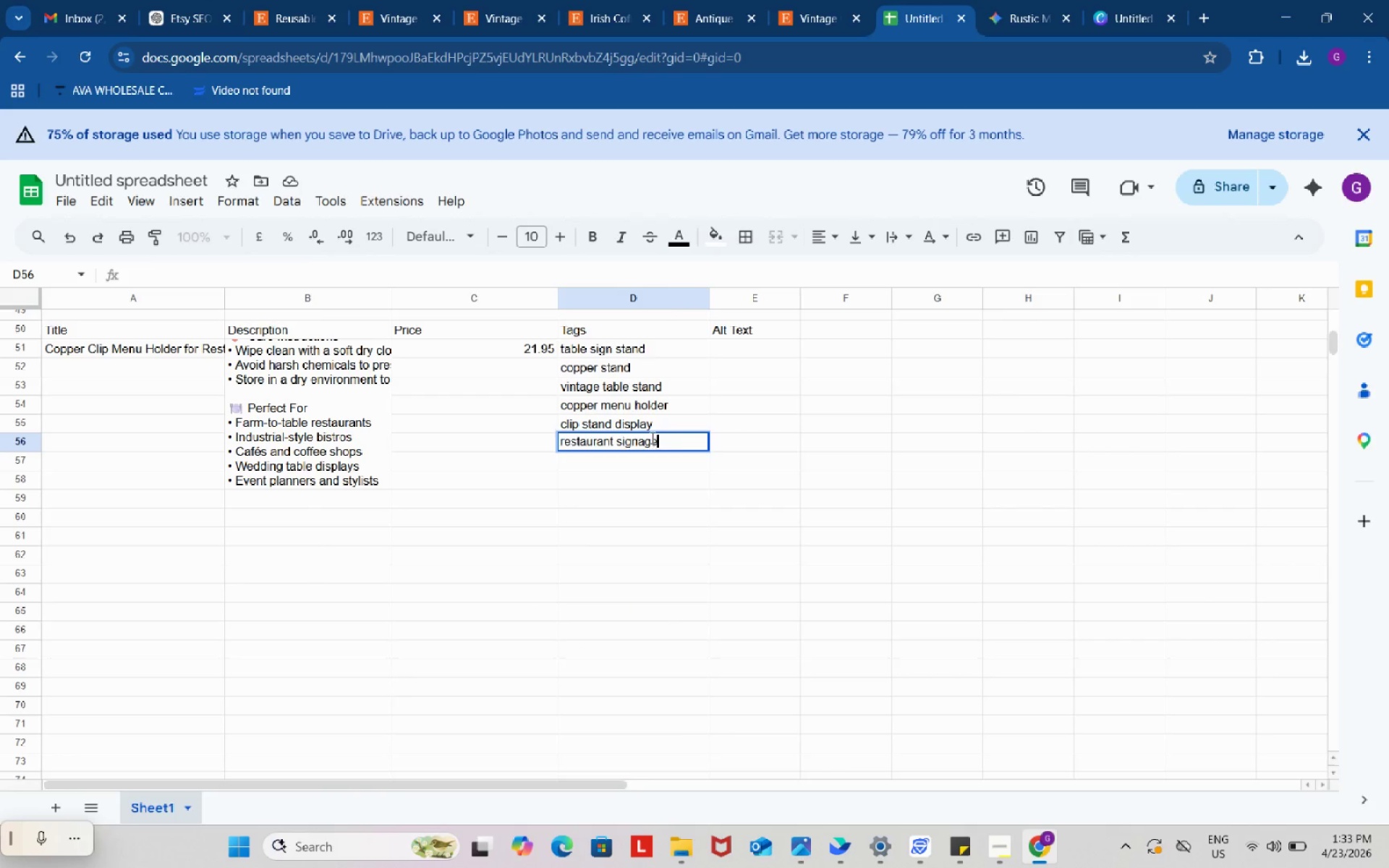 
key(Control+V)
 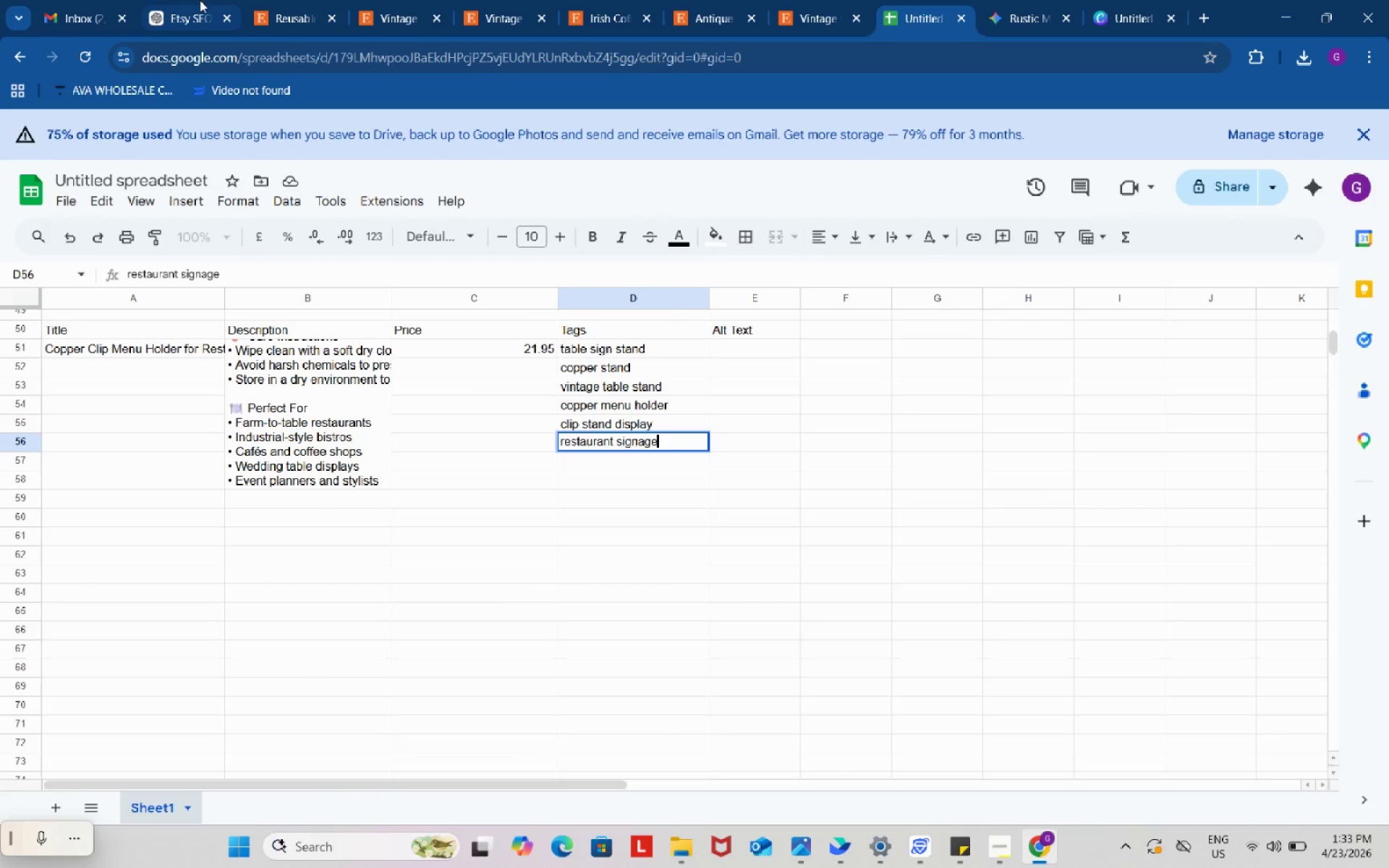 
left_click([200, 0])
 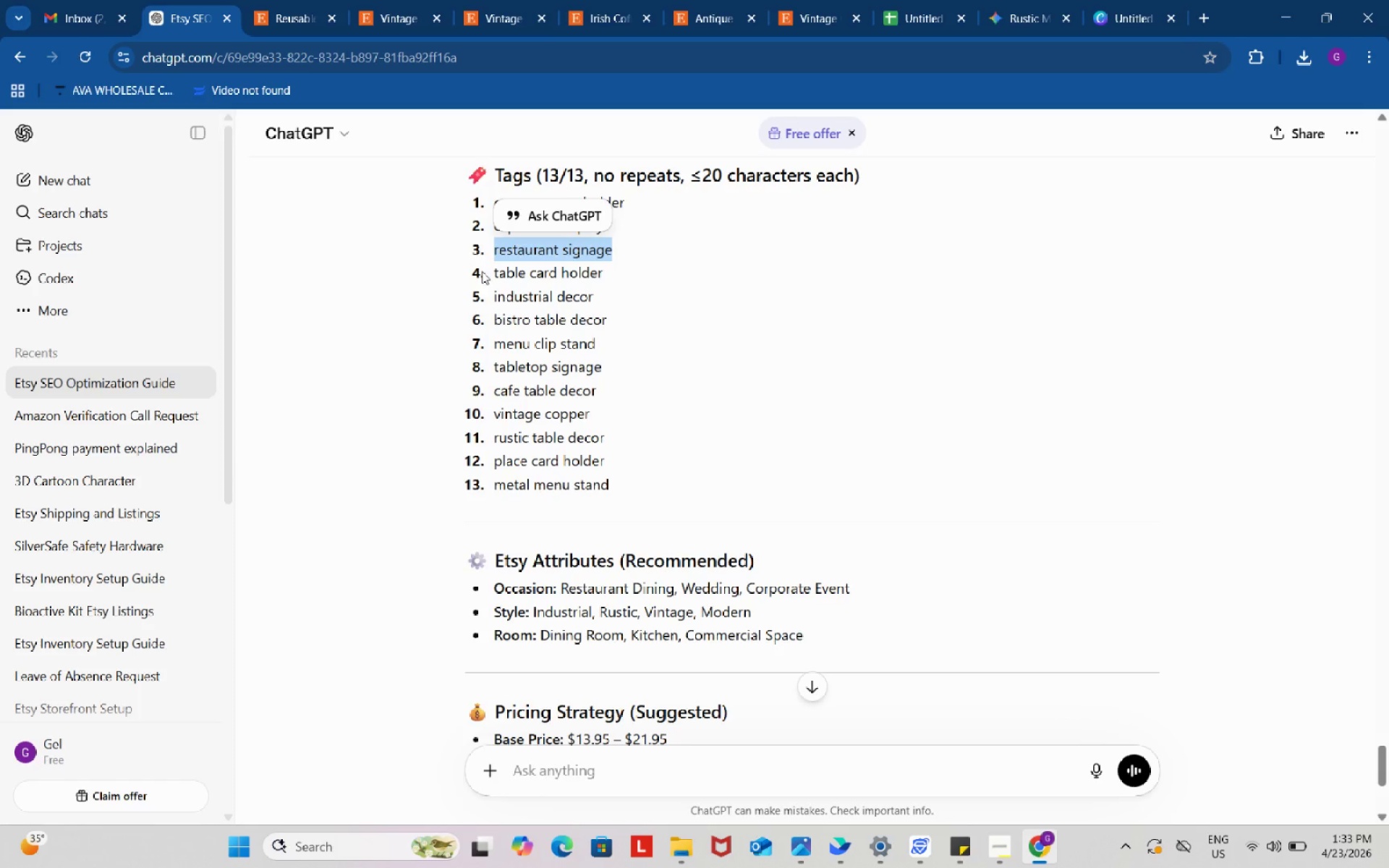 
left_click_drag(start_coordinate=[487, 271], to_coordinate=[603, 270])
 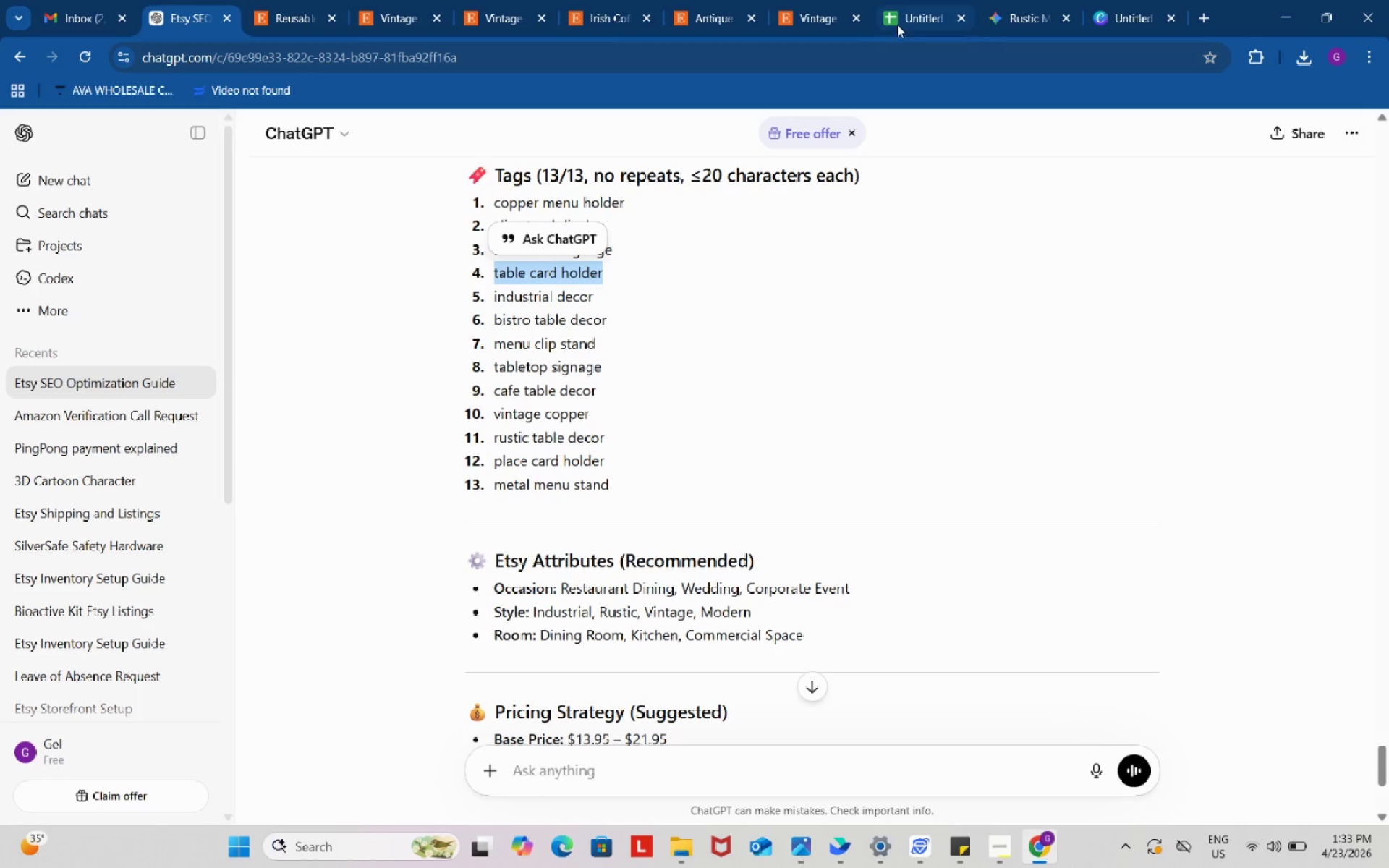 
key(Control+ControlLeft)
 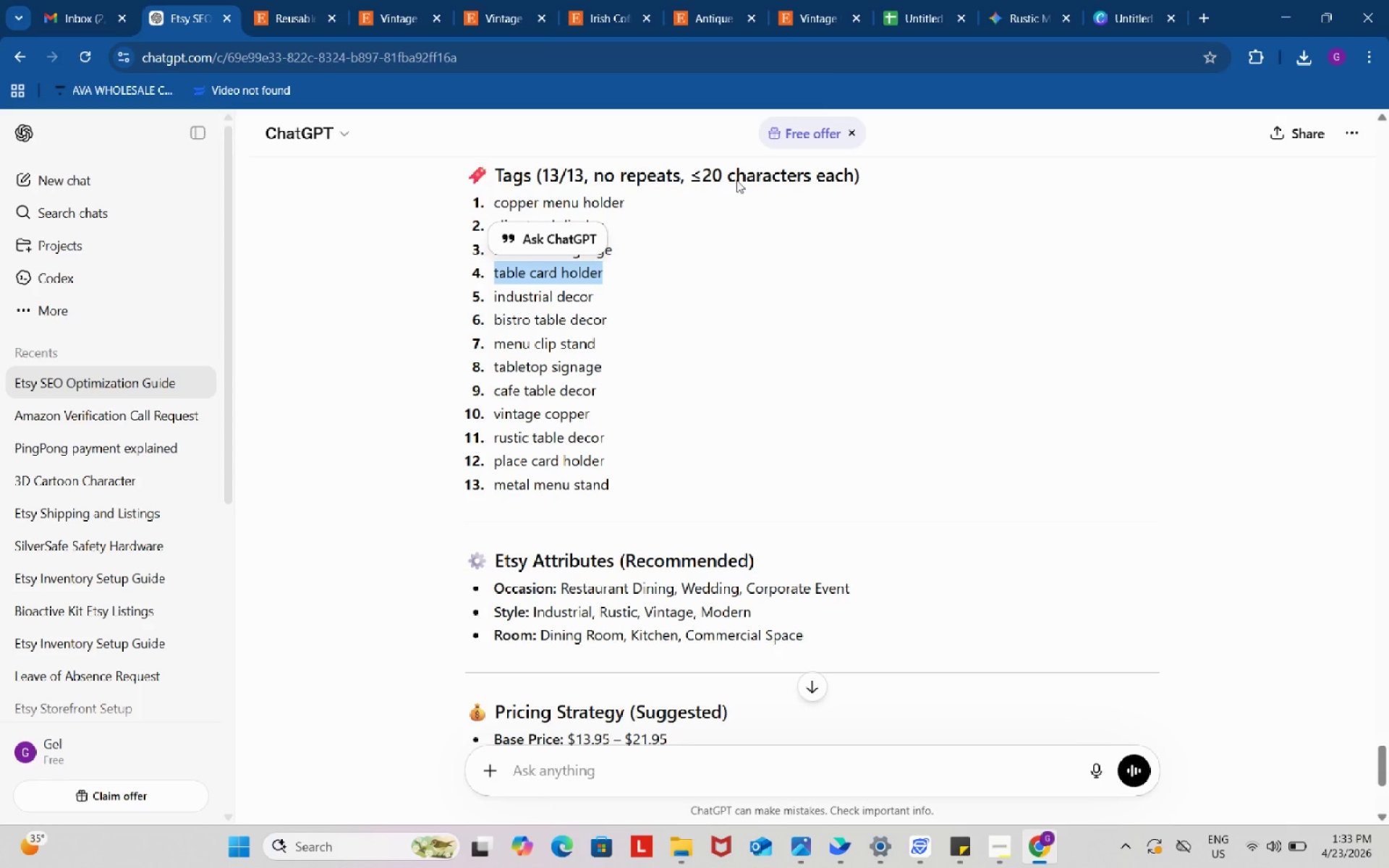 
key(Control+C)
 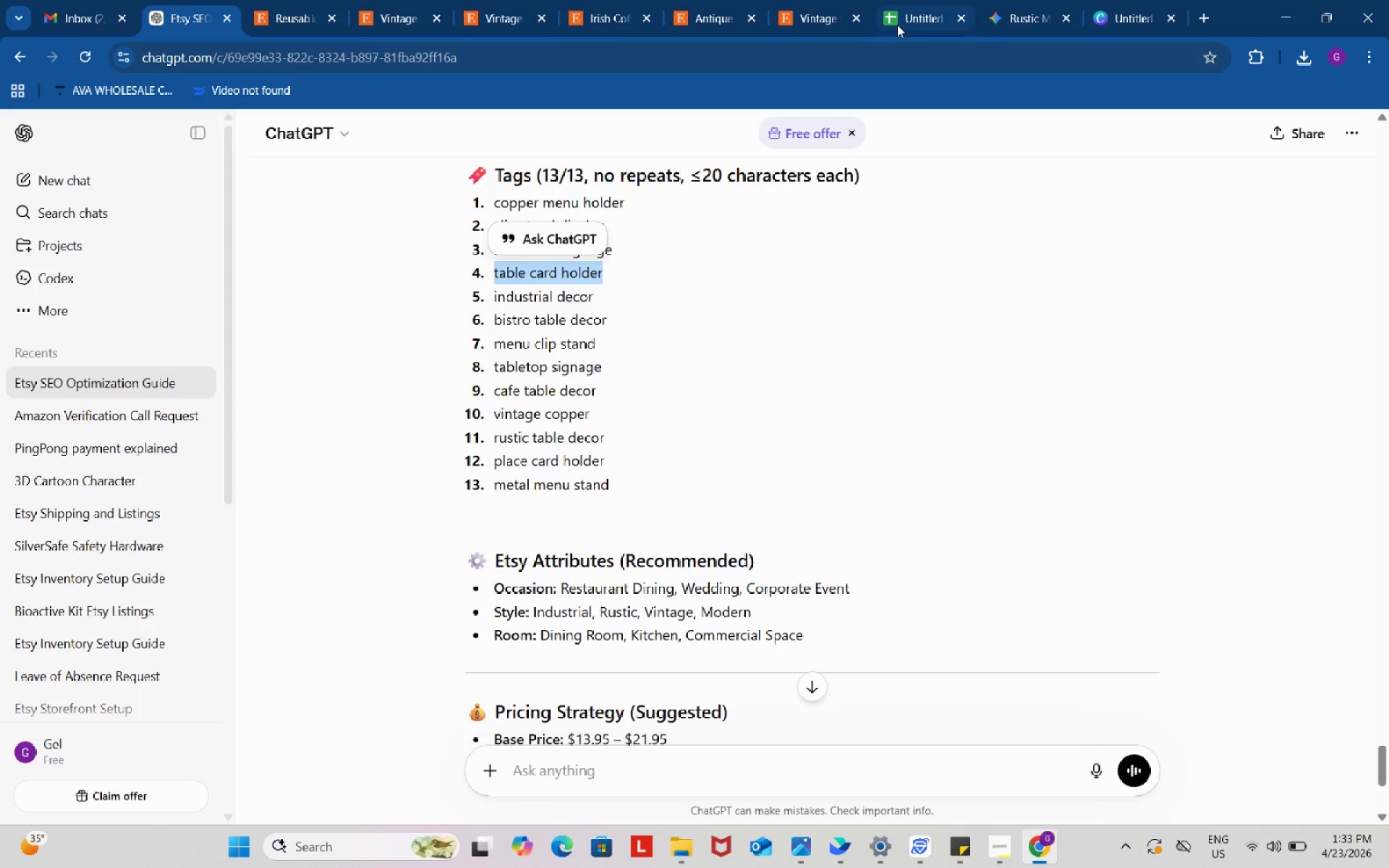 
left_click([897, 25])
 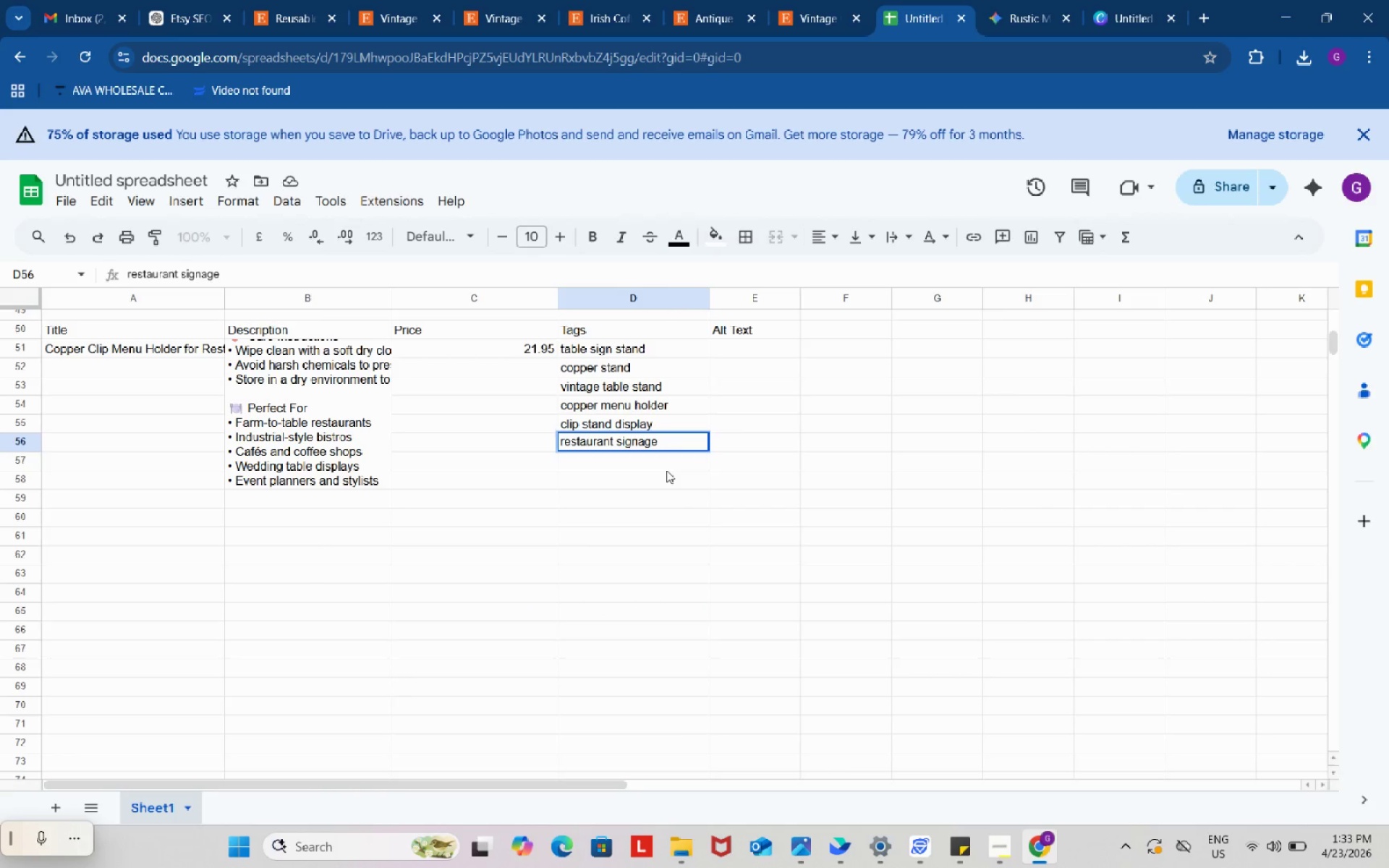 
double_click([666, 470])
 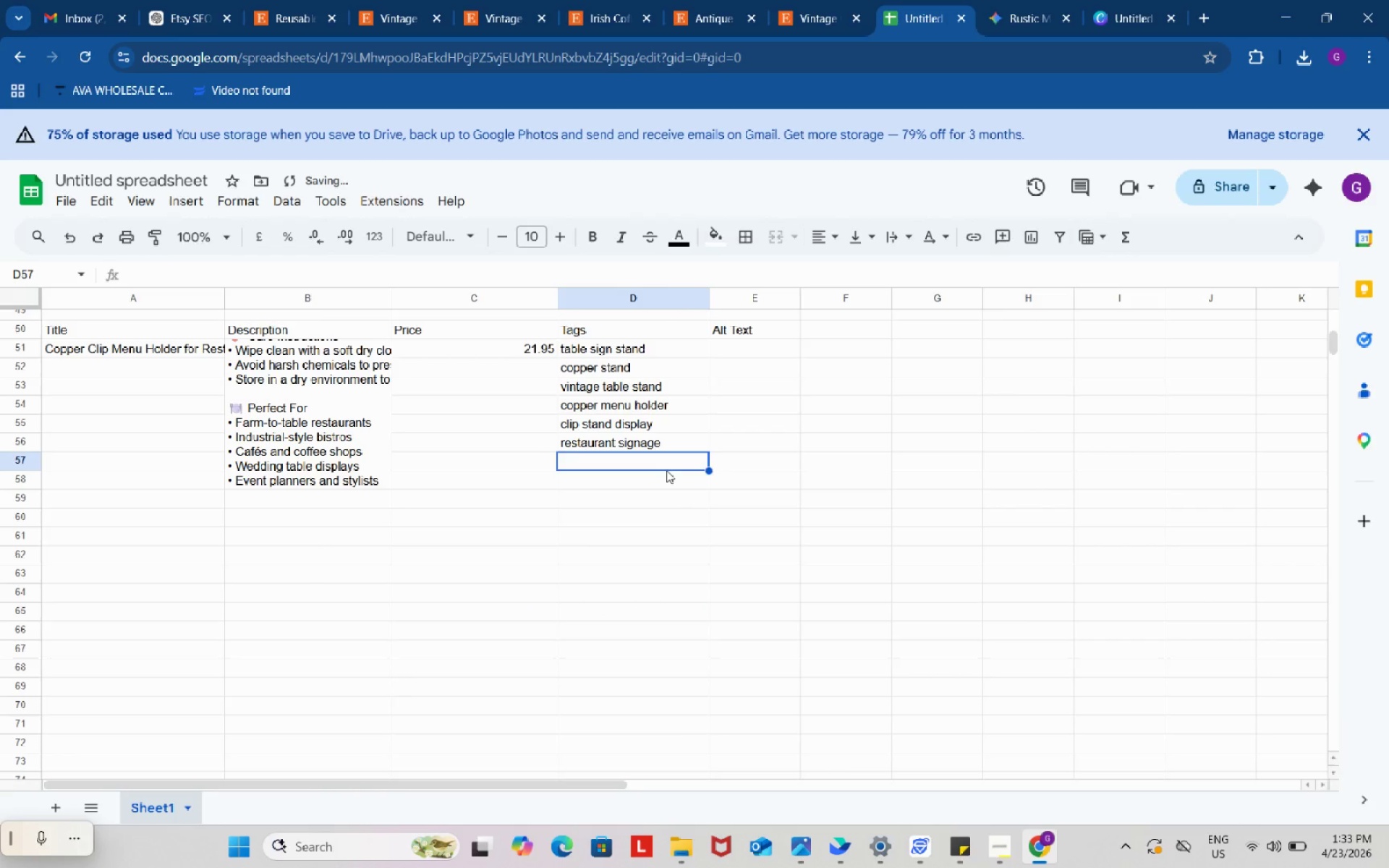 
key(Control+ControlLeft)
 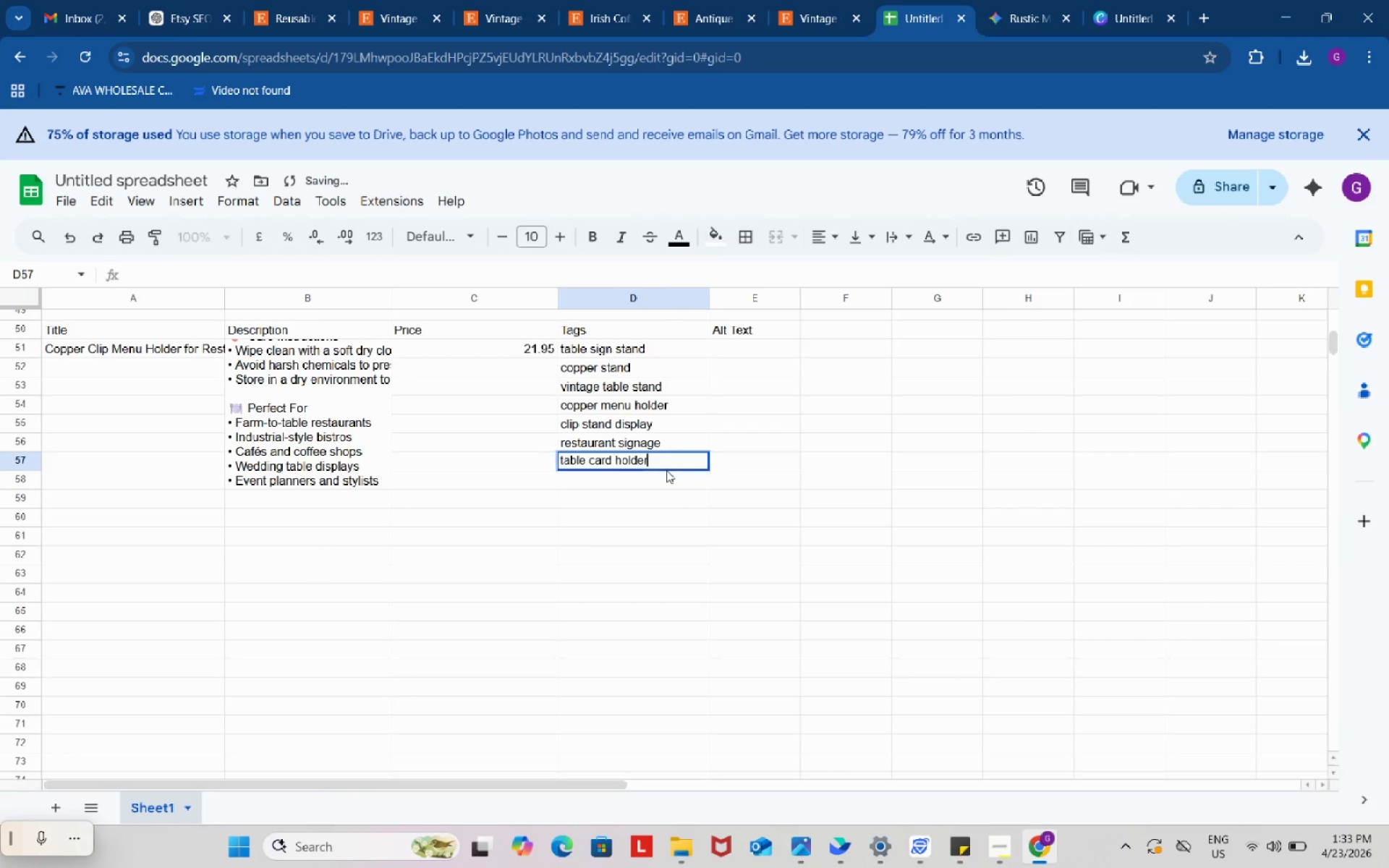 
key(Control+V)
 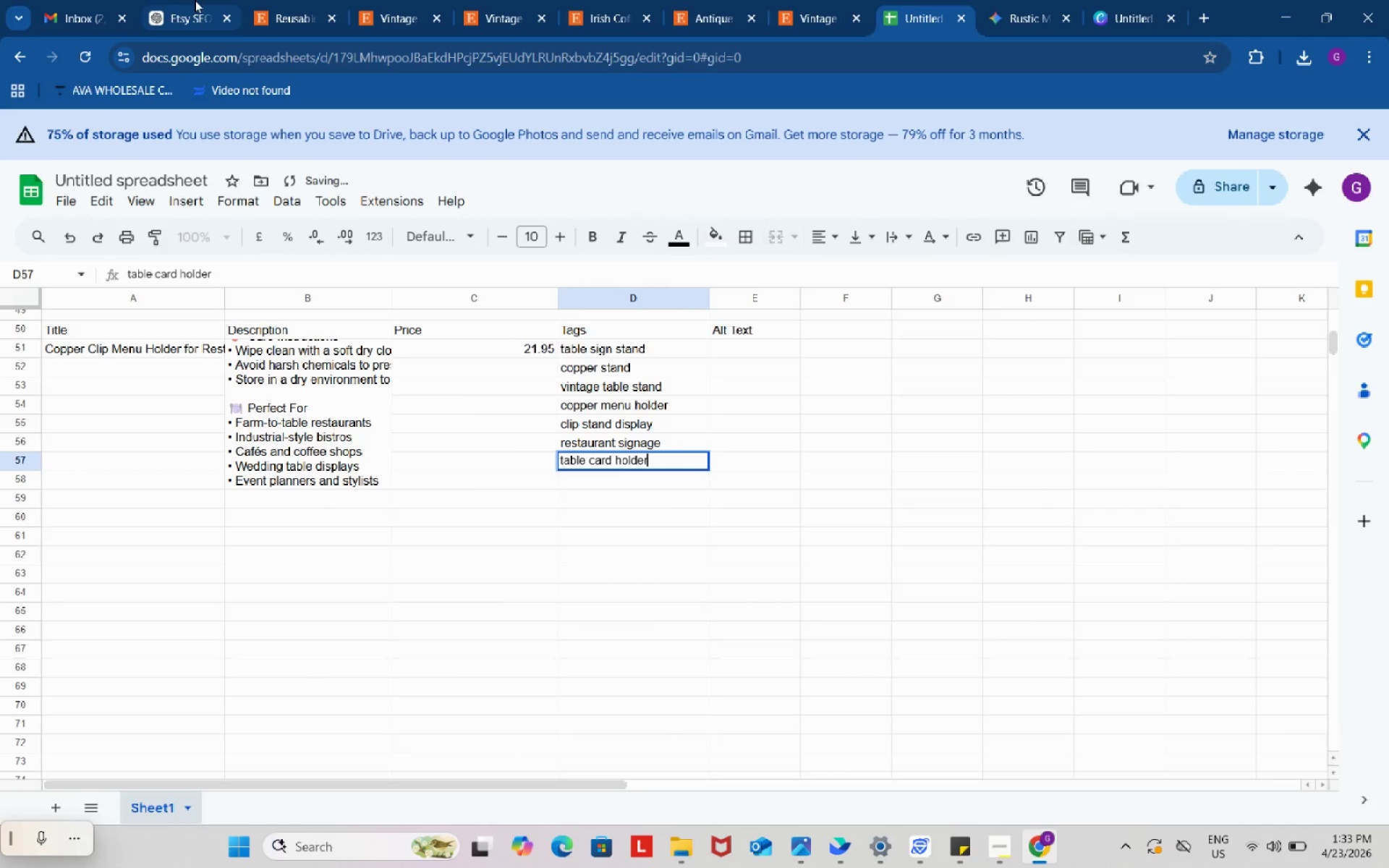 
left_click([200, 0])
 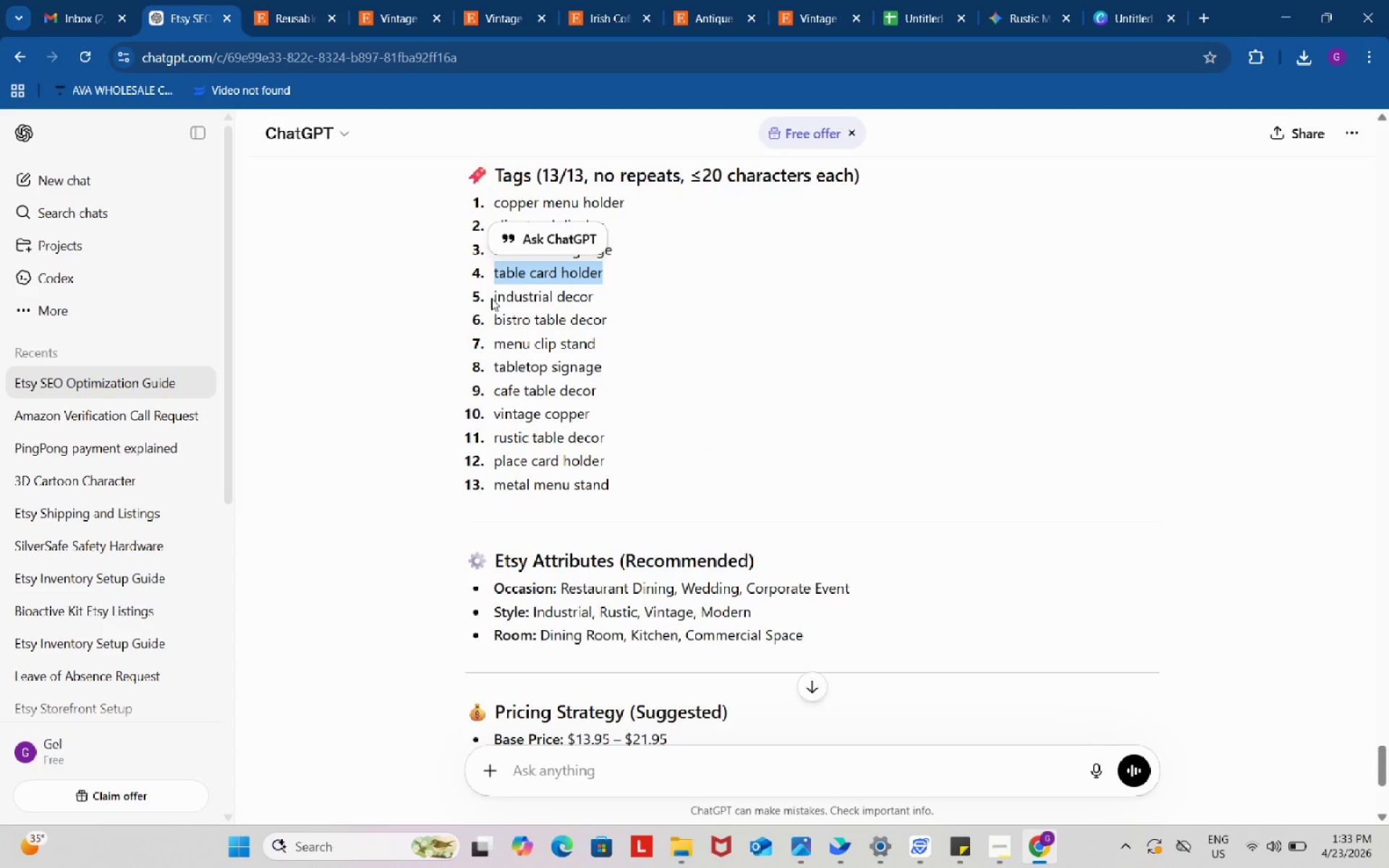 
left_click_drag(start_coordinate=[490, 298], to_coordinate=[611, 298])
 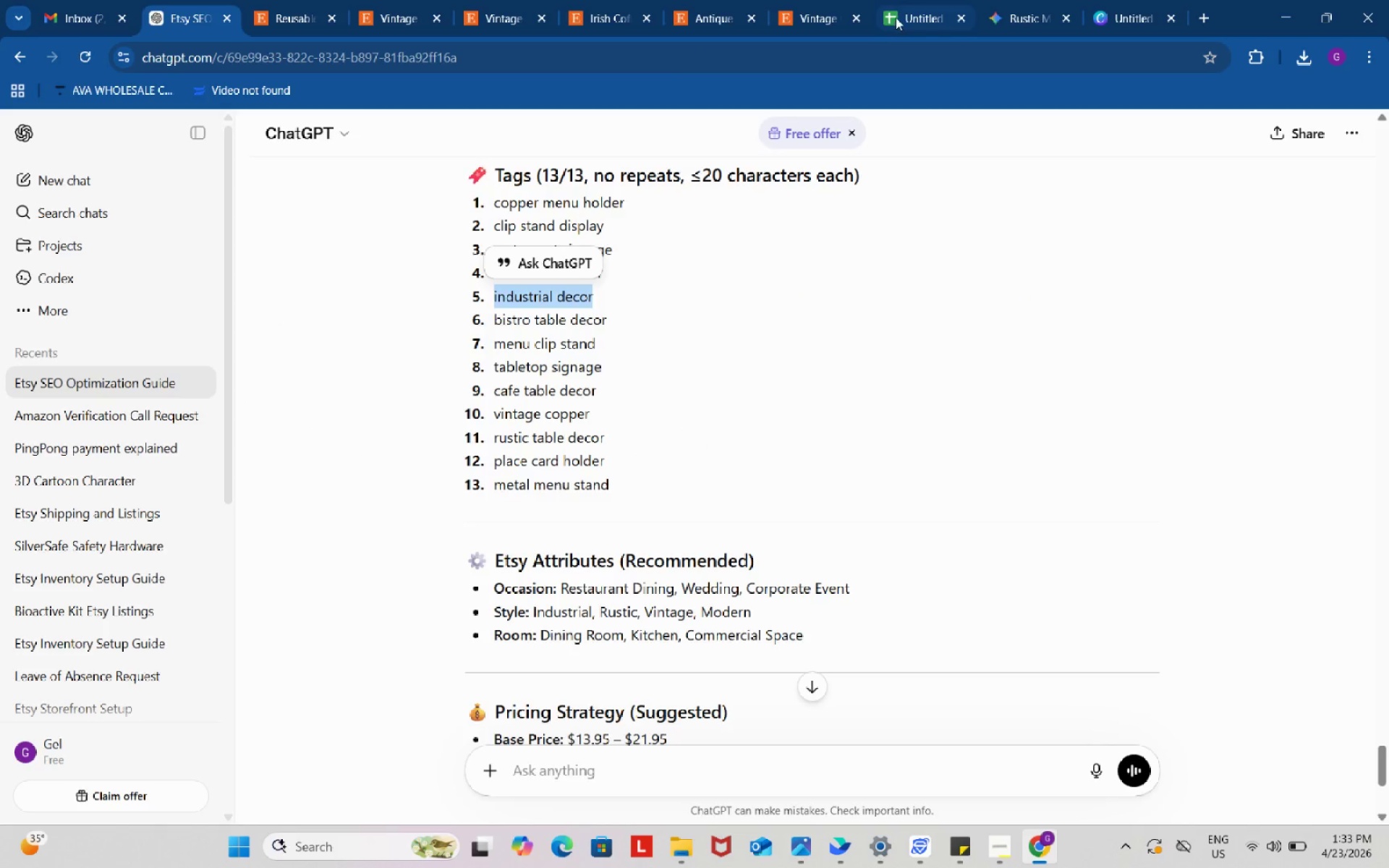 
key(Control+ControlLeft)
 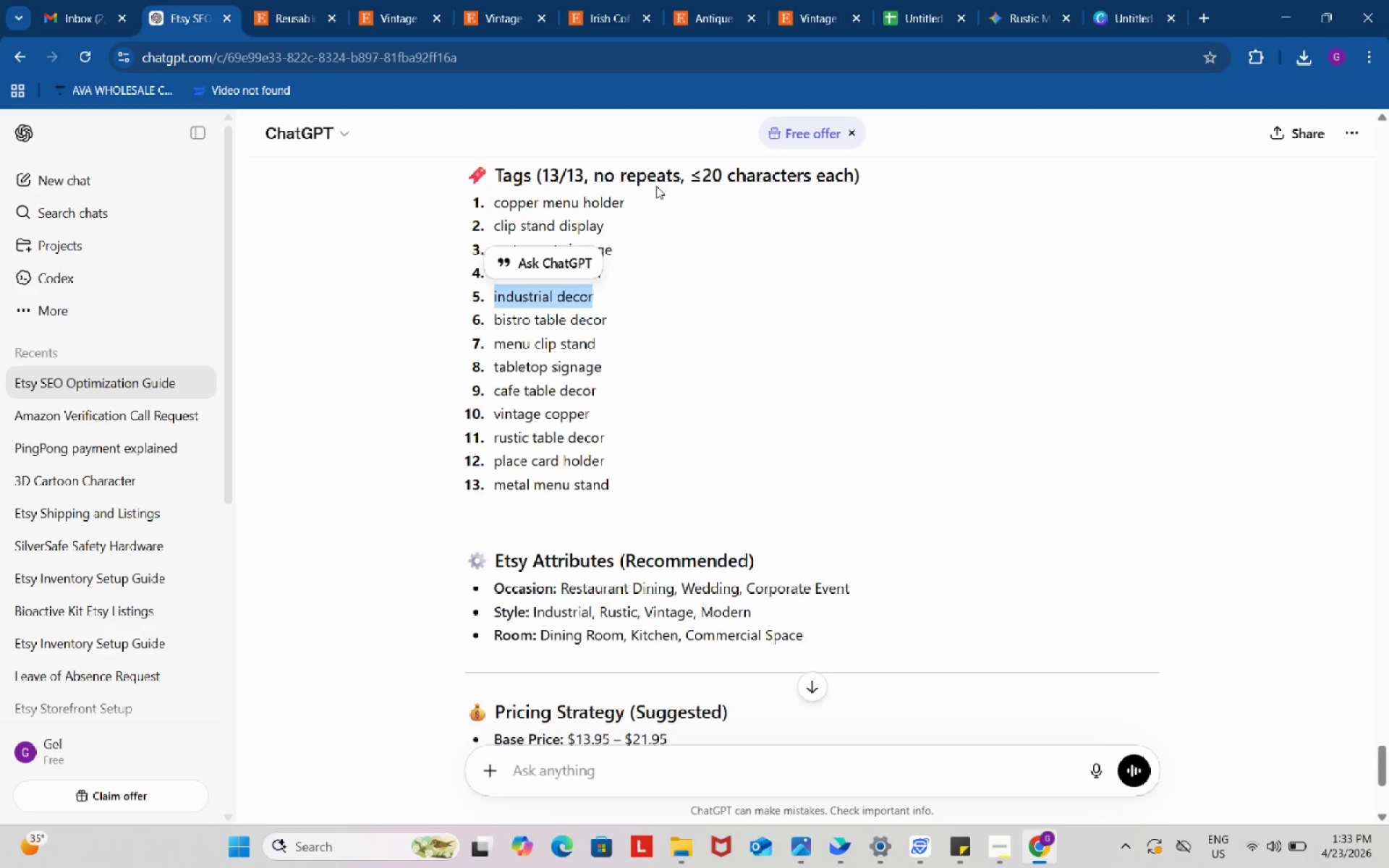 
key(Control+C)
 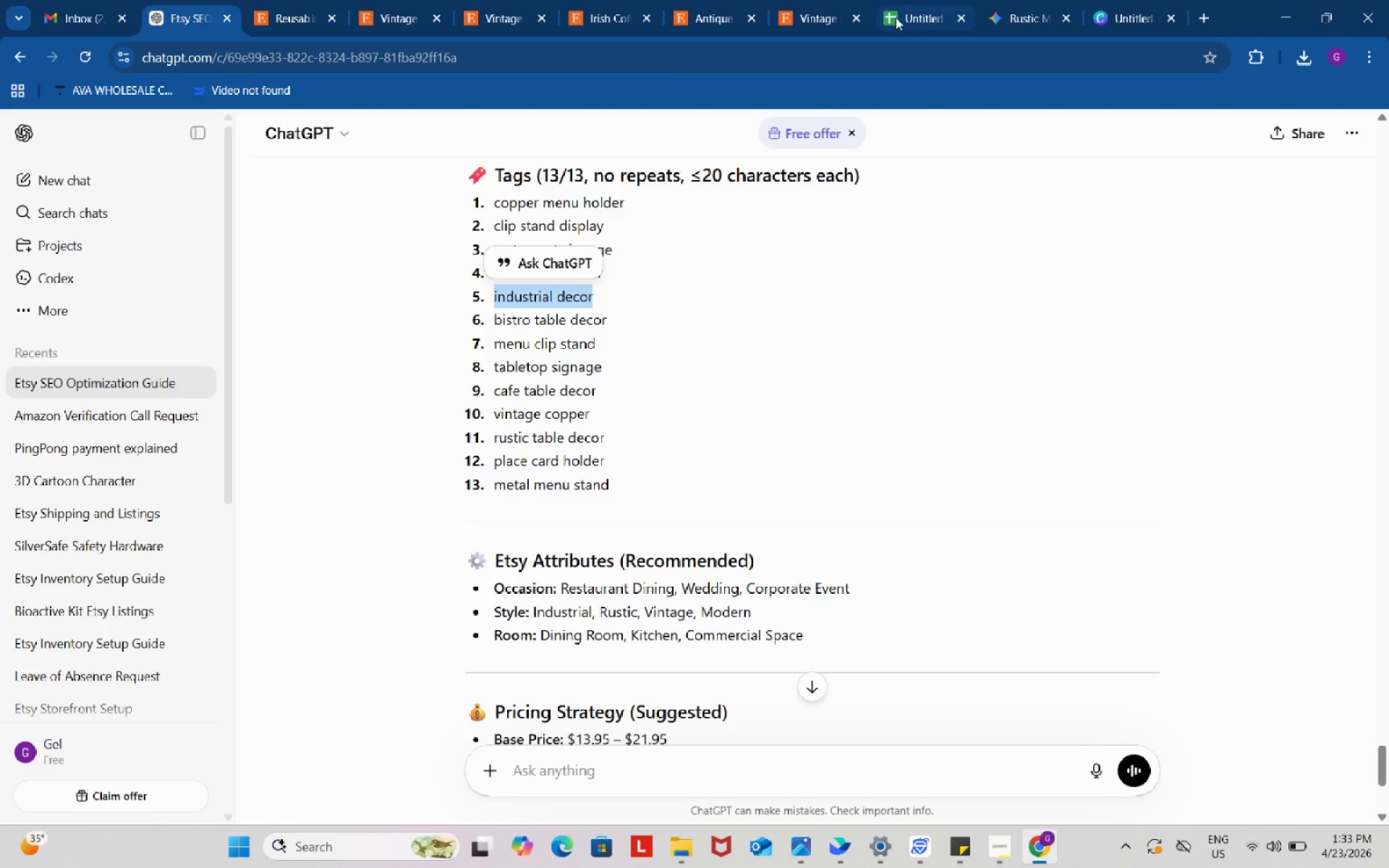 
left_click([901, 10])
 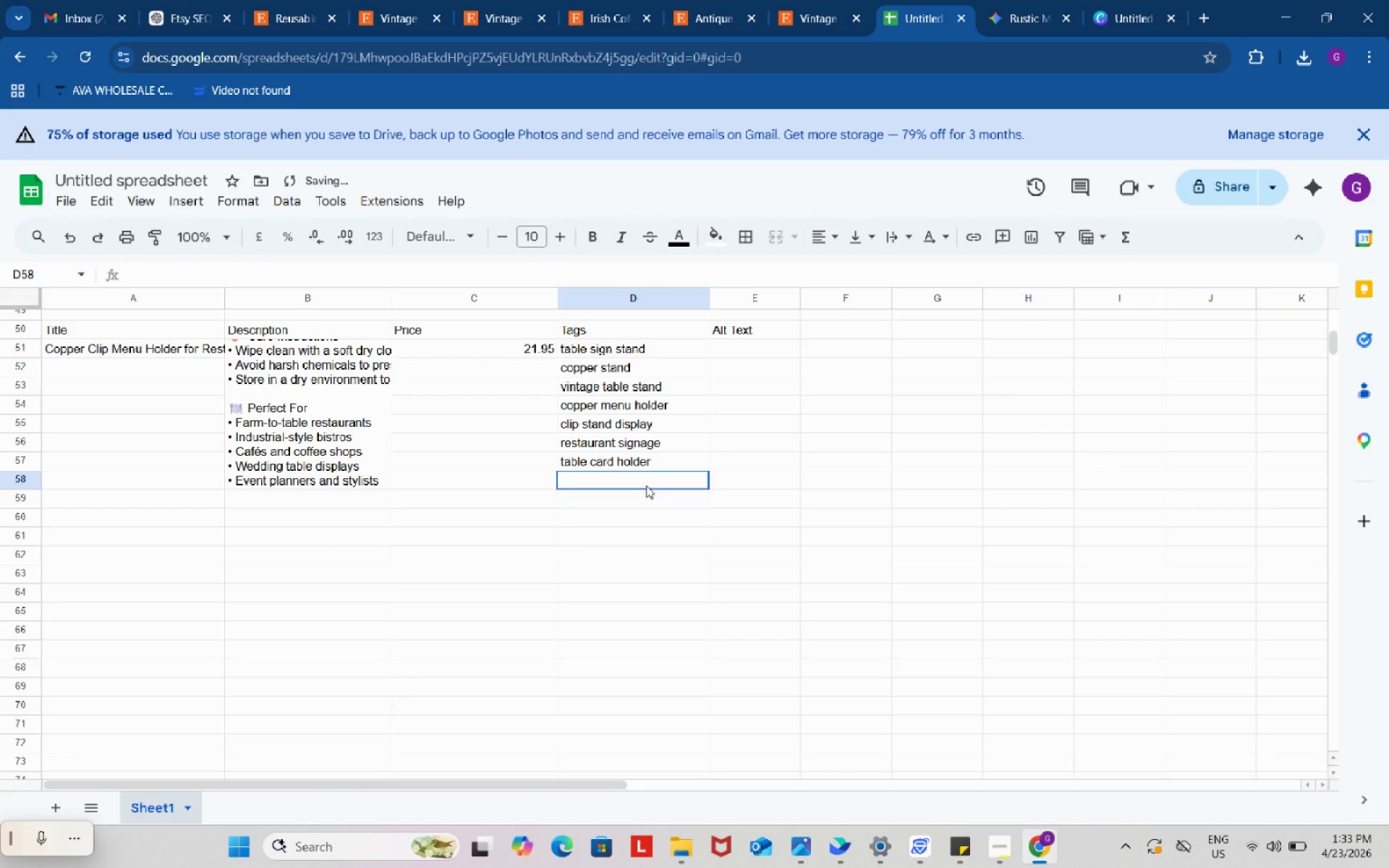 
double_click([646, 485])
 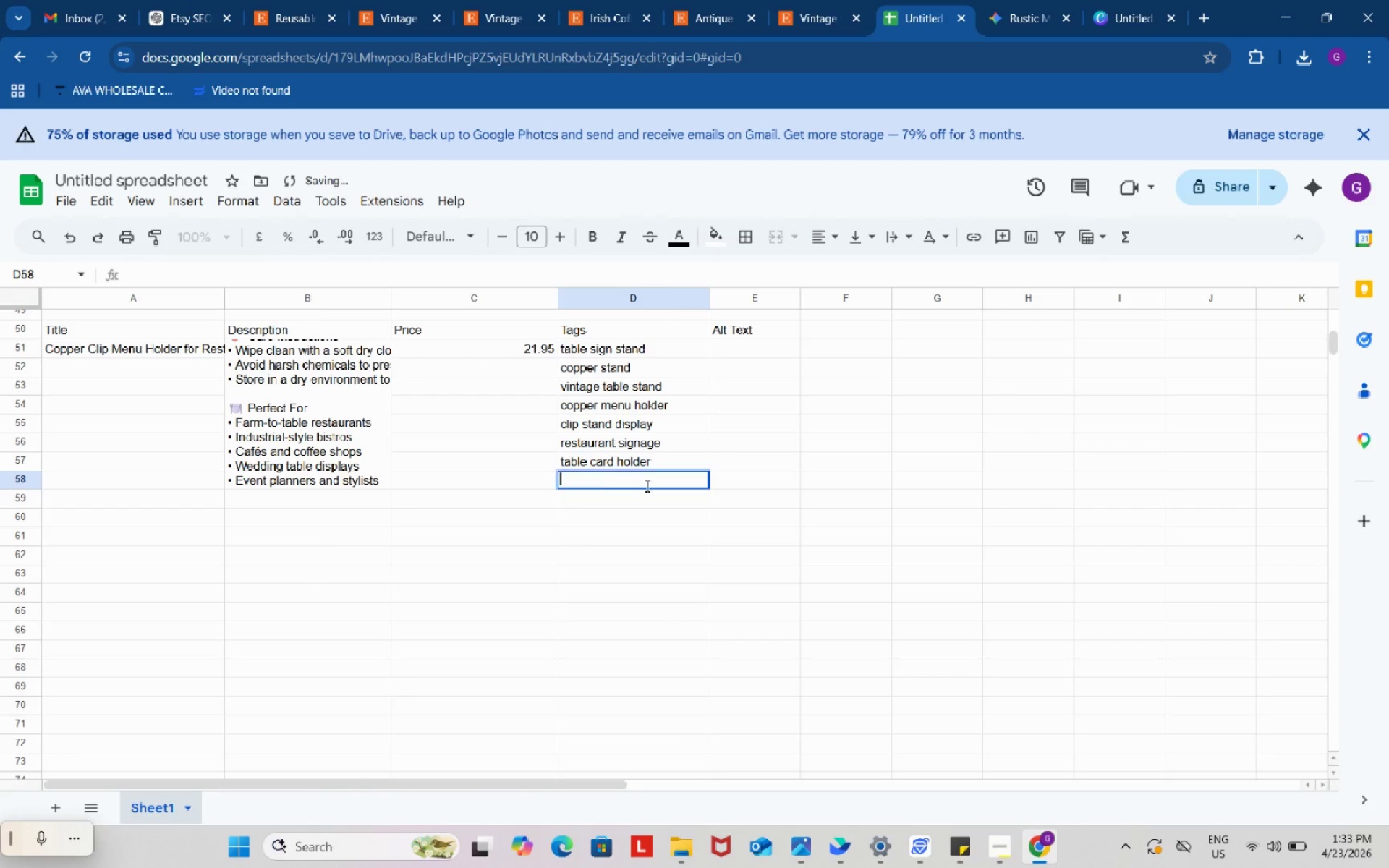 
key(Control+ControlLeft)
 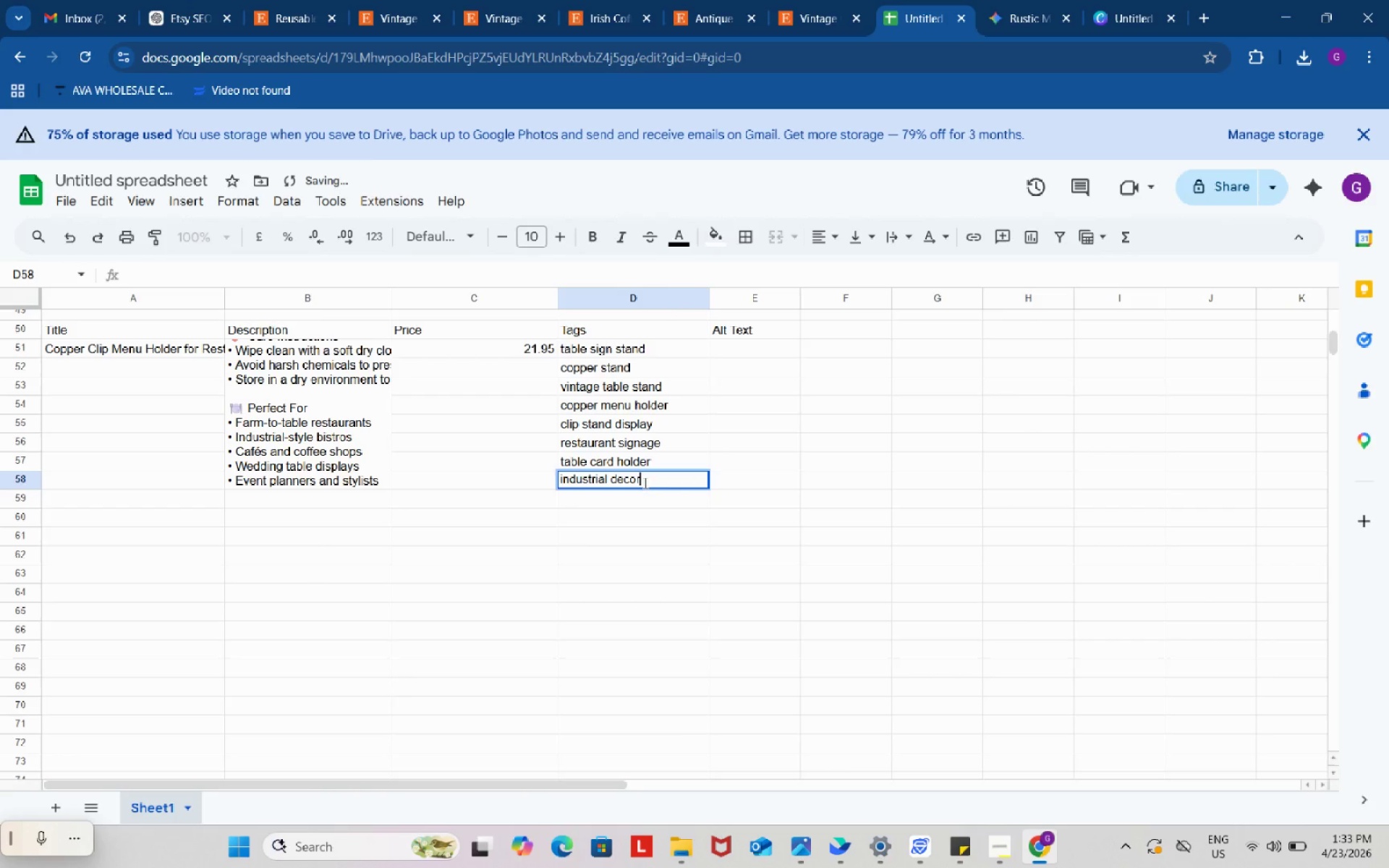 
key(Control+V)
 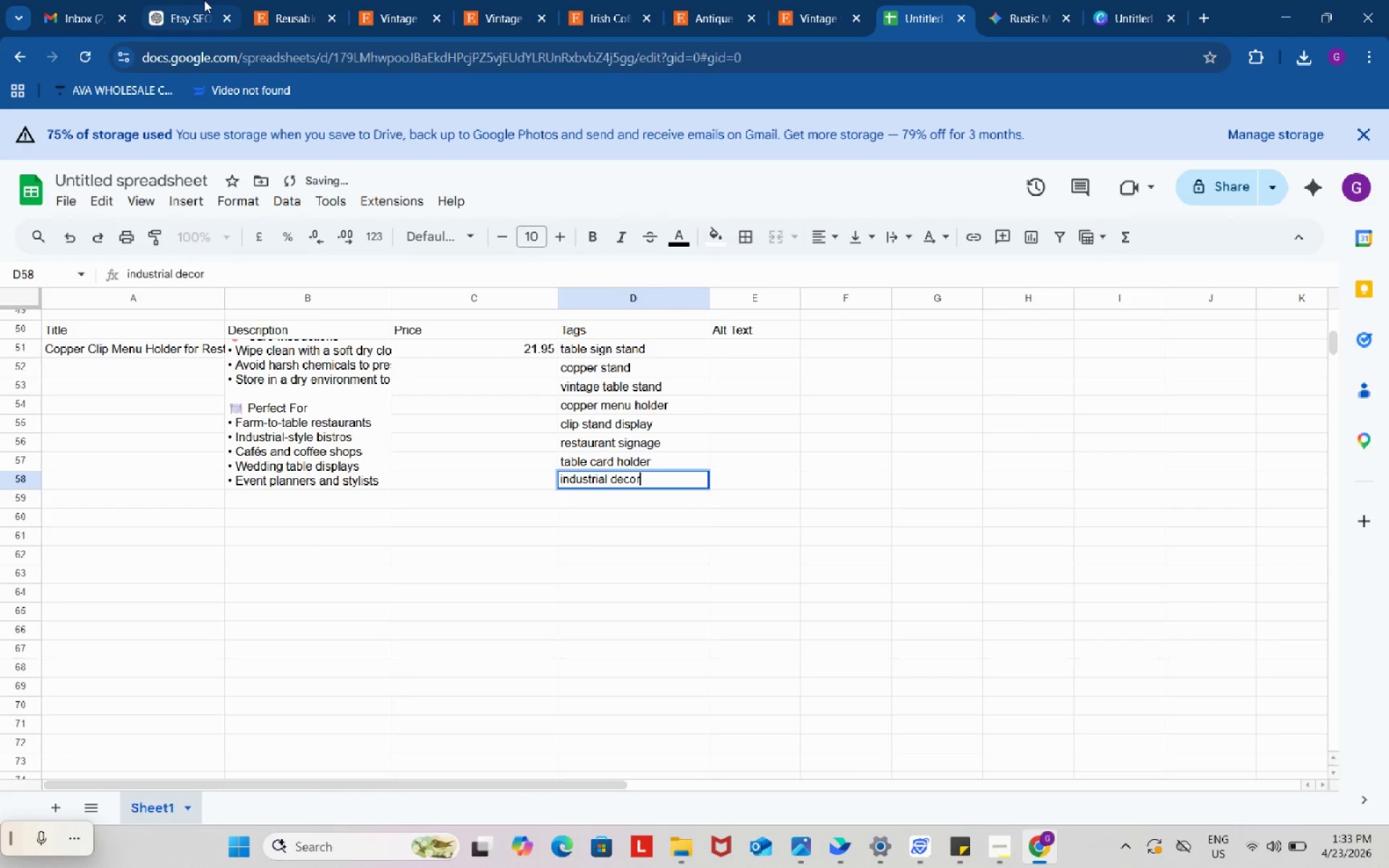 
left_click([198, 0])
 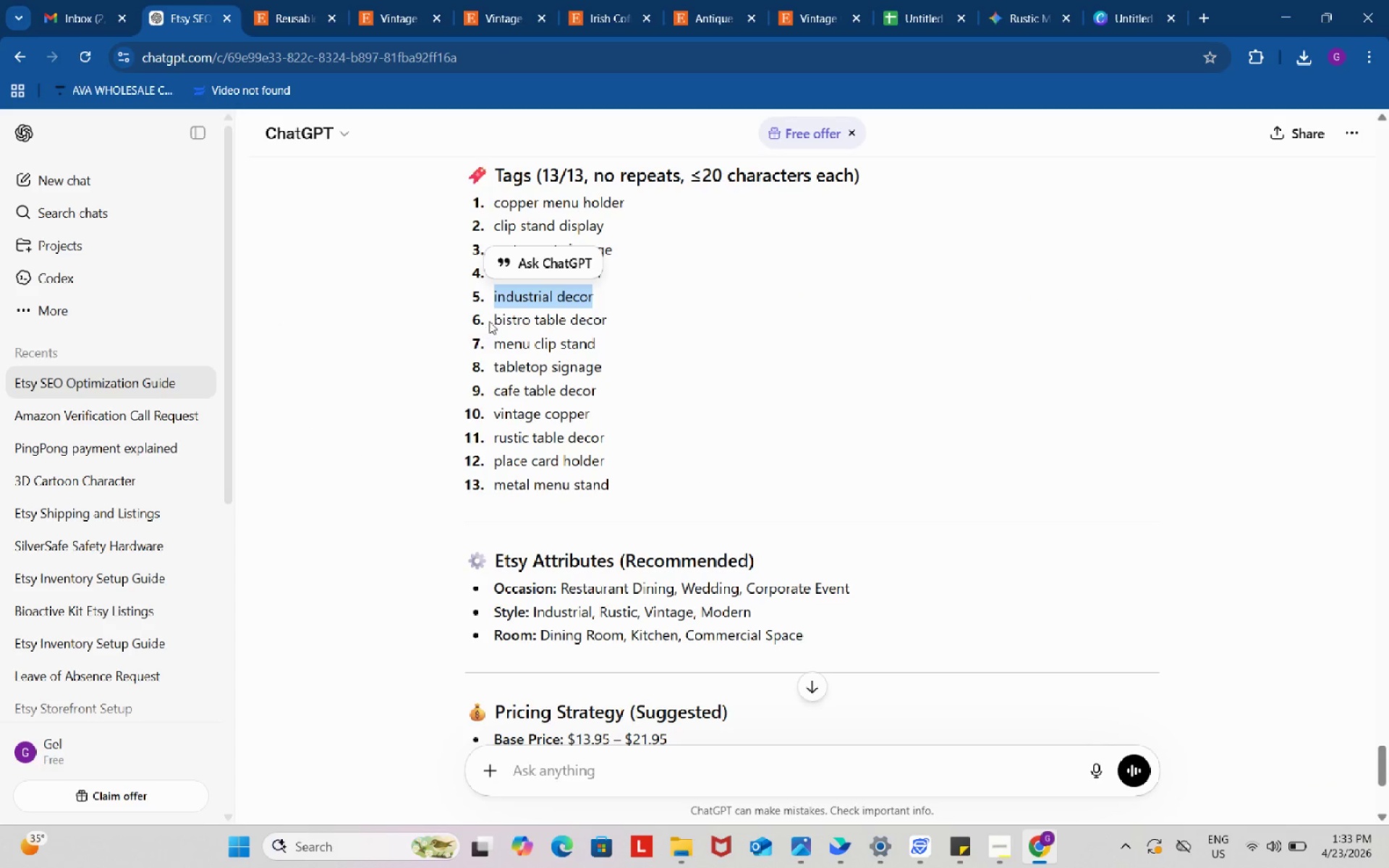 
left_click_drag(start_coordinate=[489, 320], to_coordinate=[643, 333])
 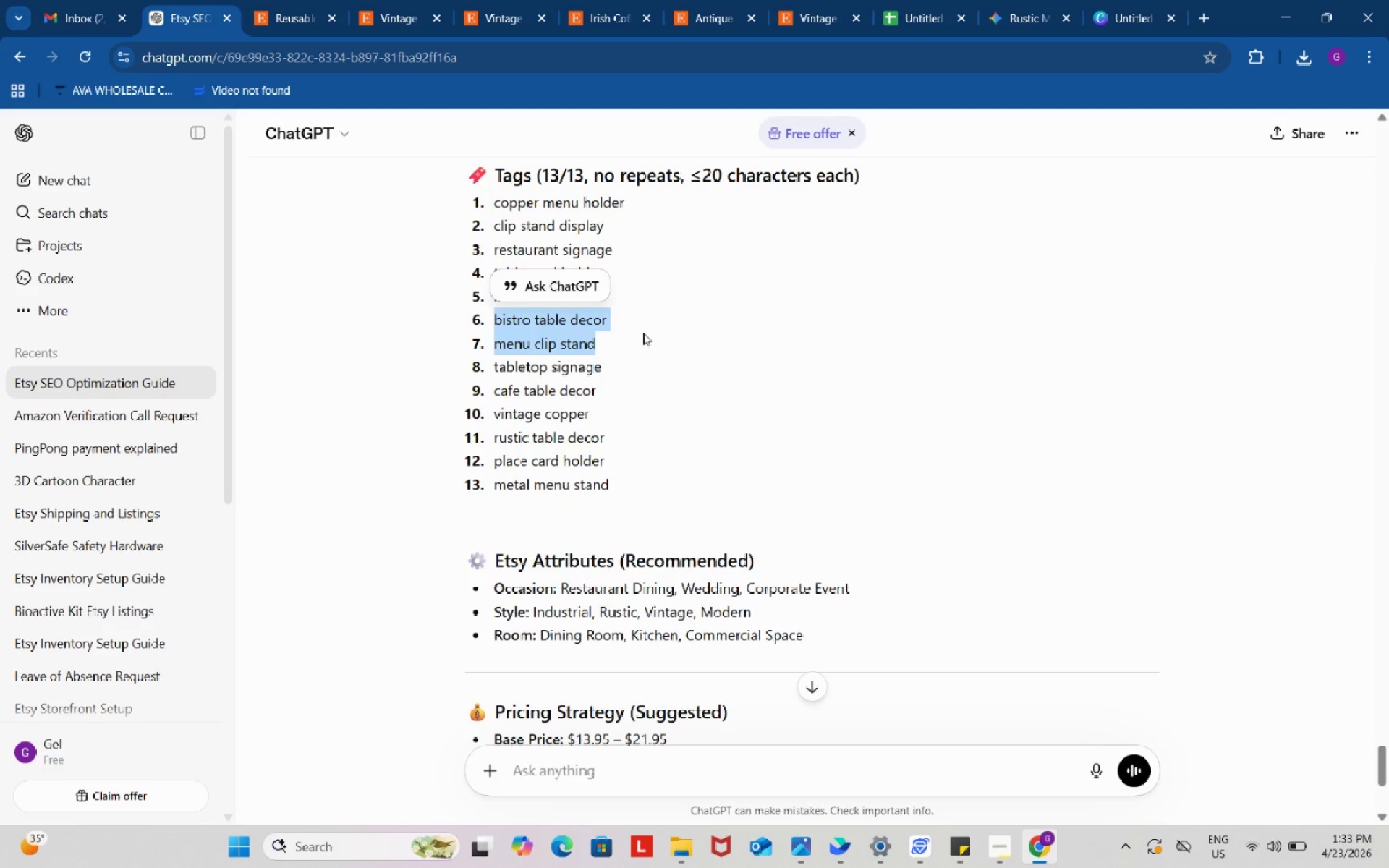 
key(Control+ControlLeft)
 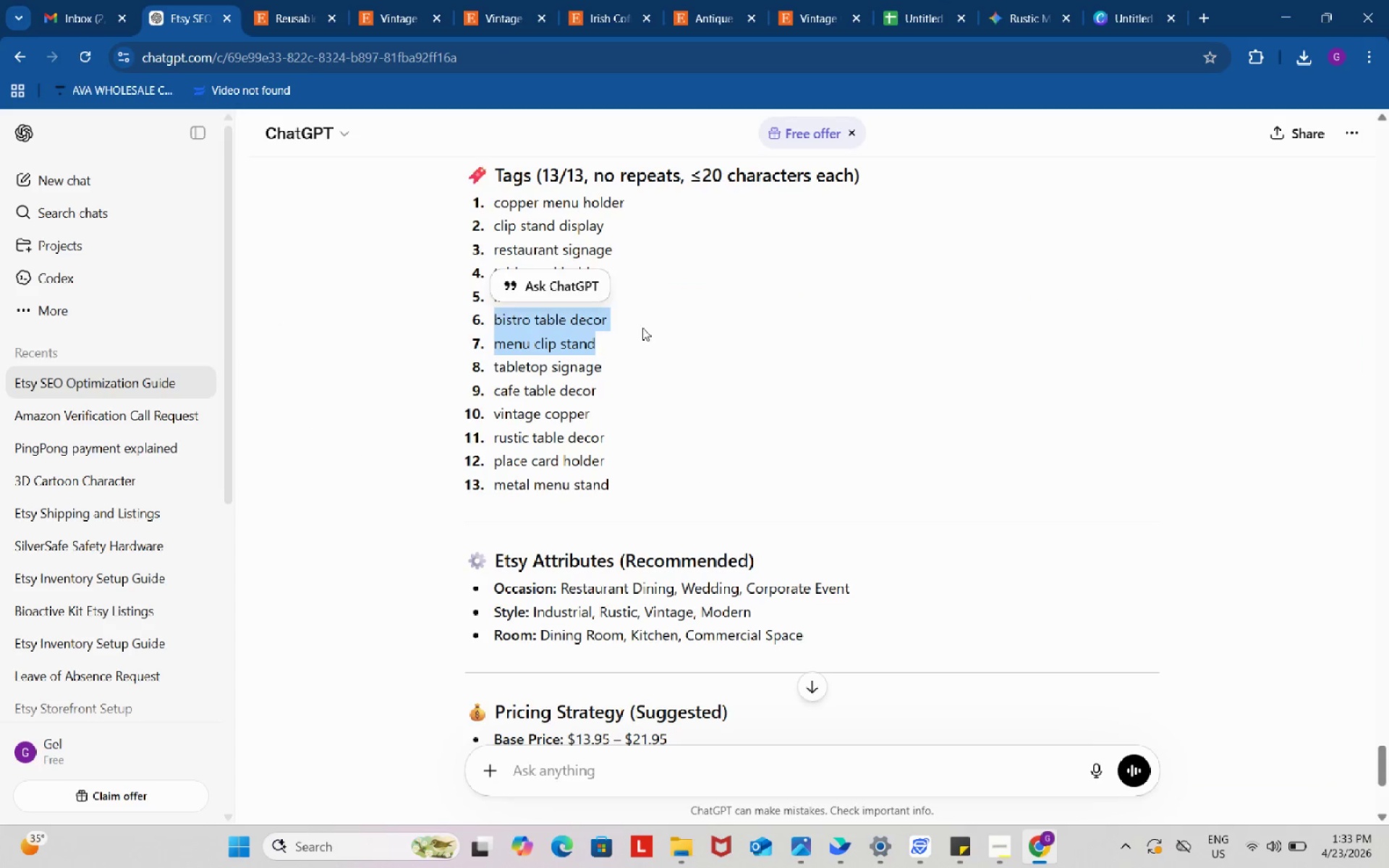 
left_click([642, 328])
 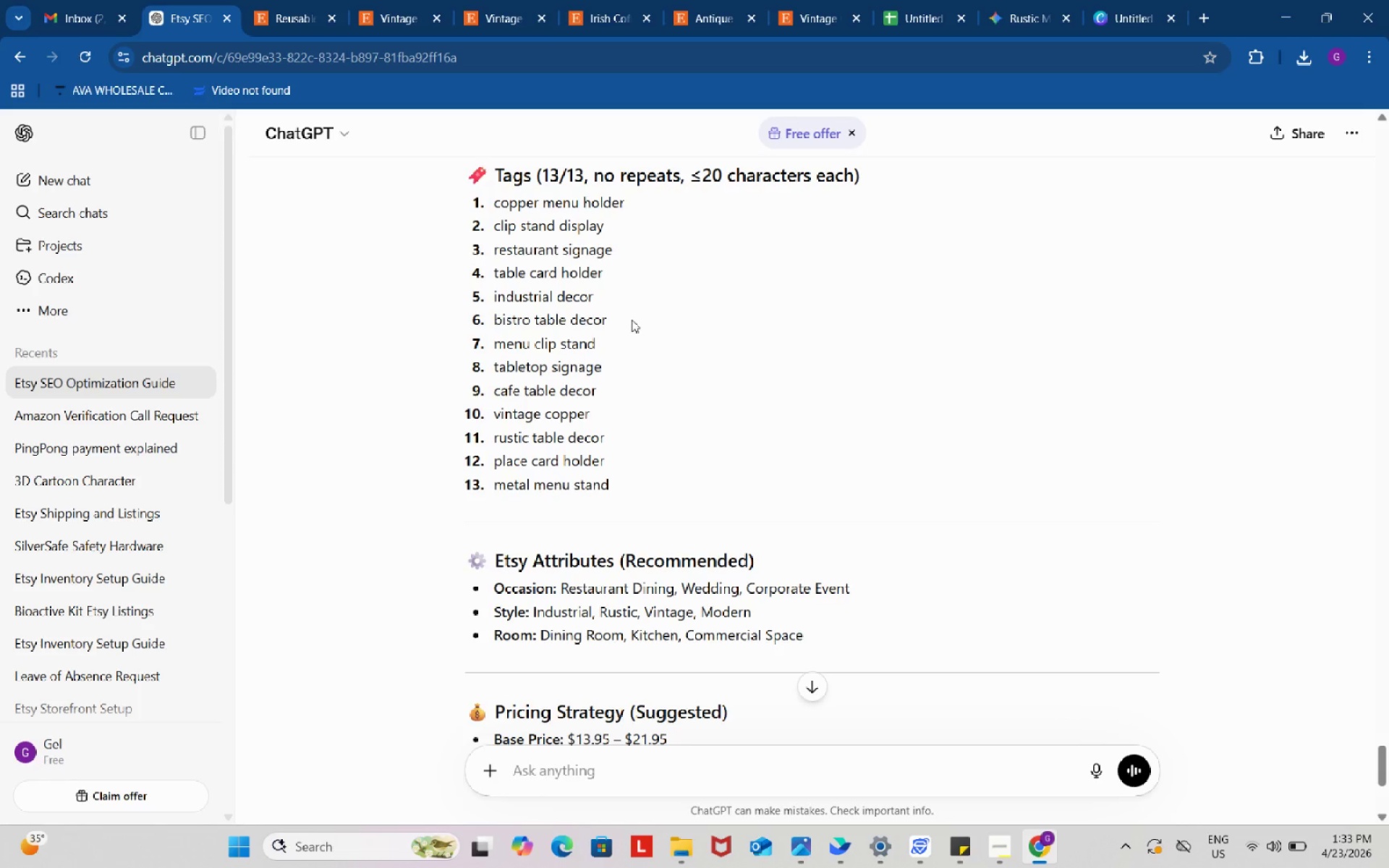 
left_click_drag(start_coordinate=[632, 320], to_coordinate=[496, 318])
 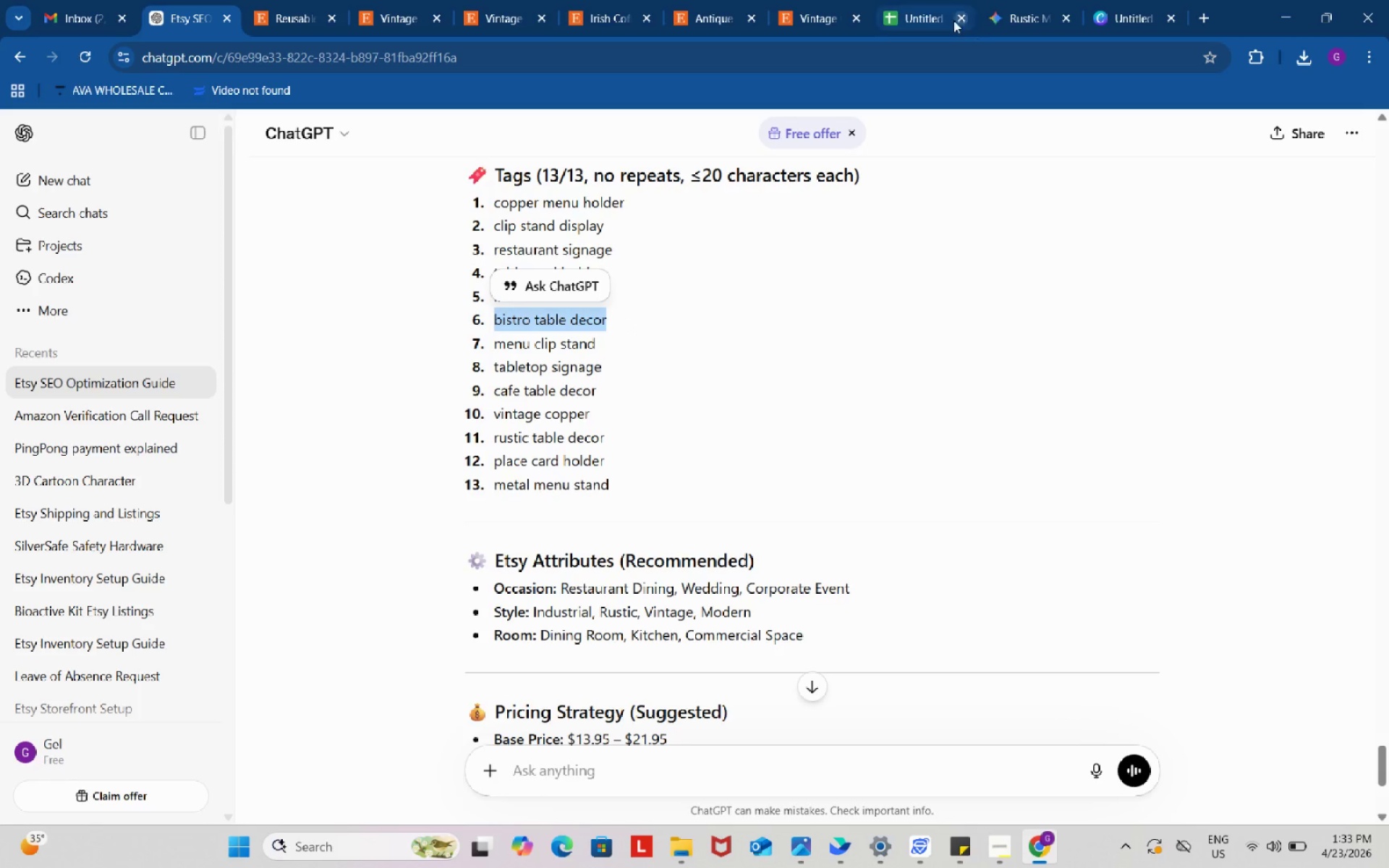 
key(Control+ControlLeft)
 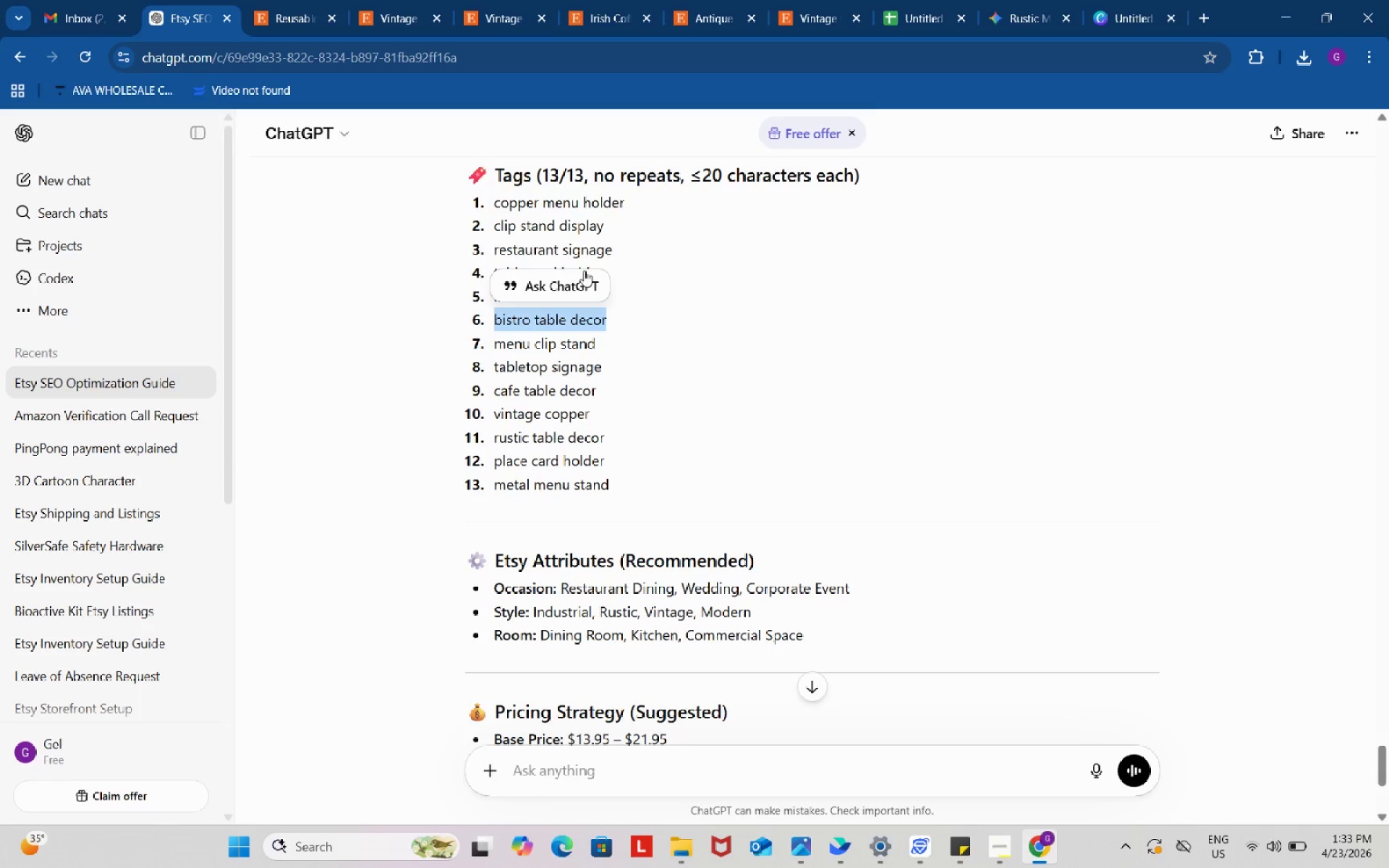 
key(Control+C)
 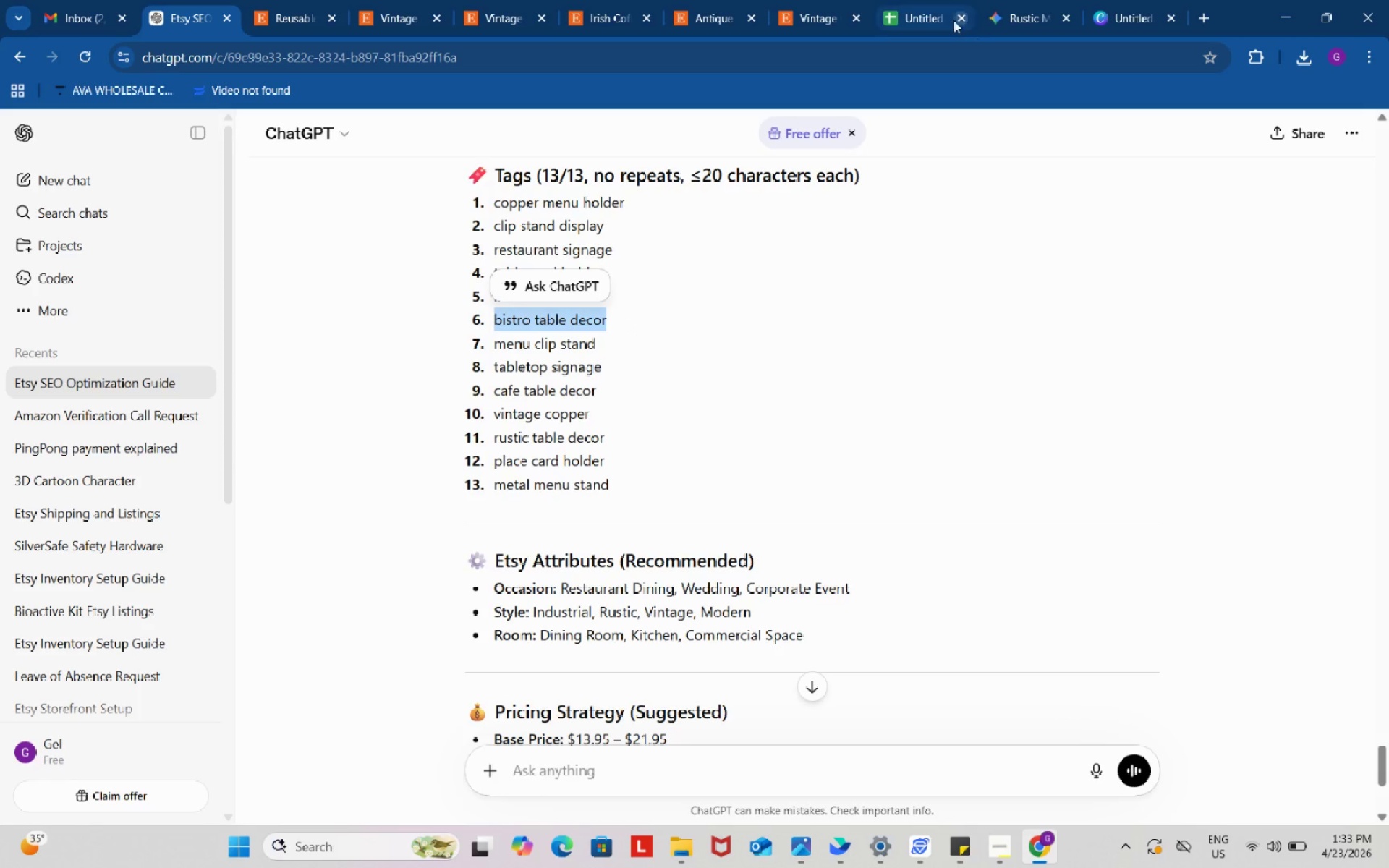 
left_click([932, 11])
 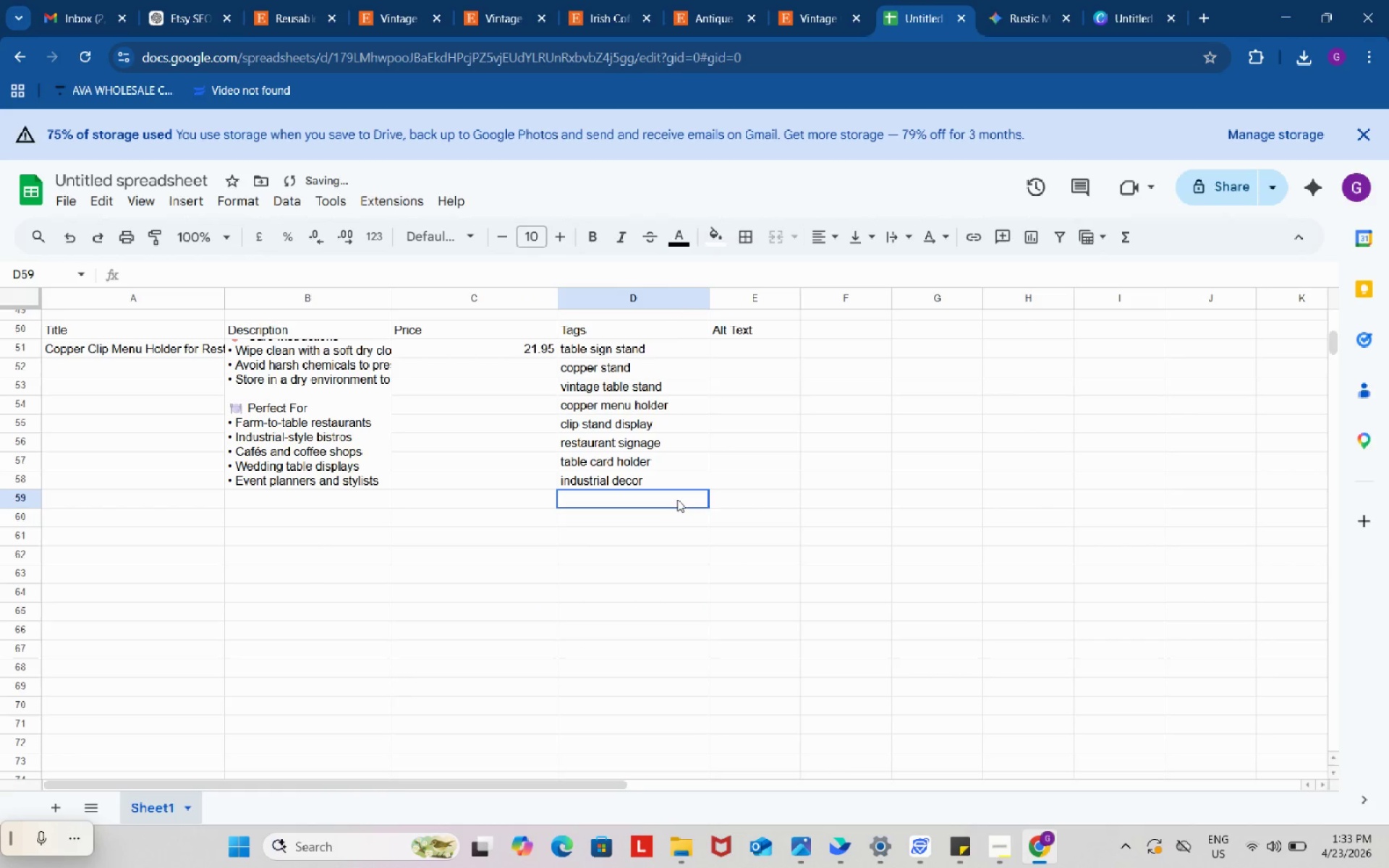 
double_click([677, 499])
 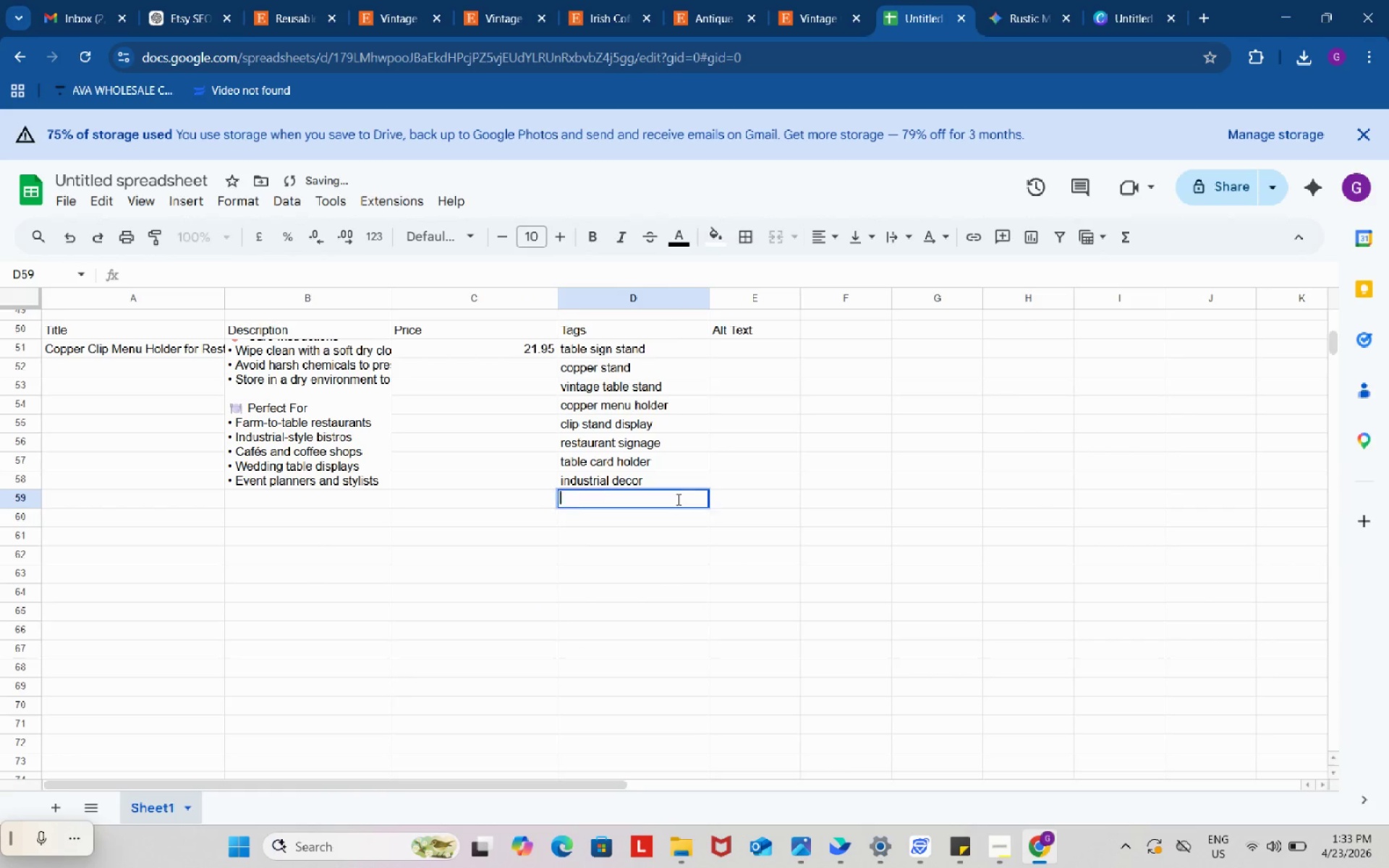 
key(Control+ControlLeft)
 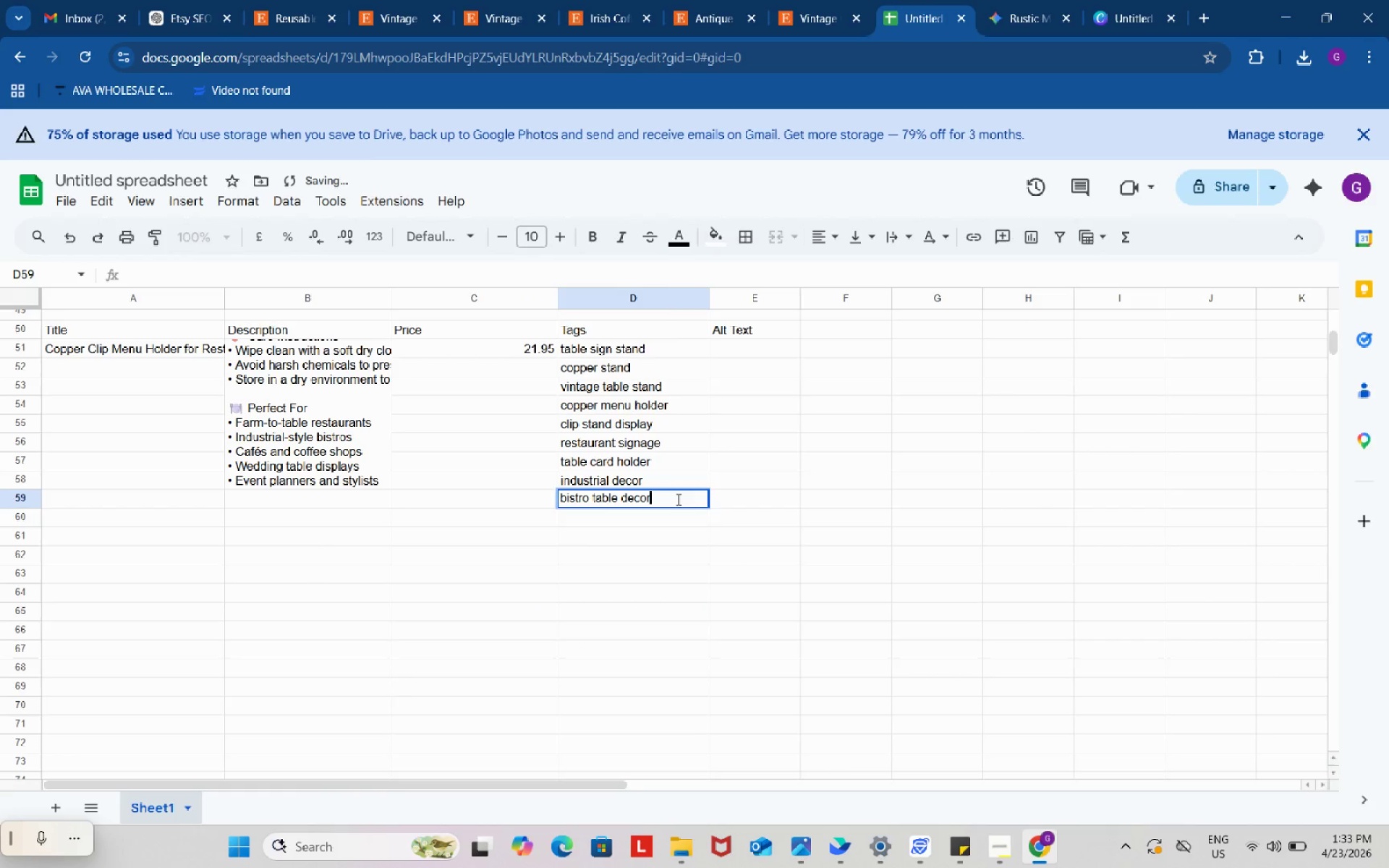 
key(Control+V)
 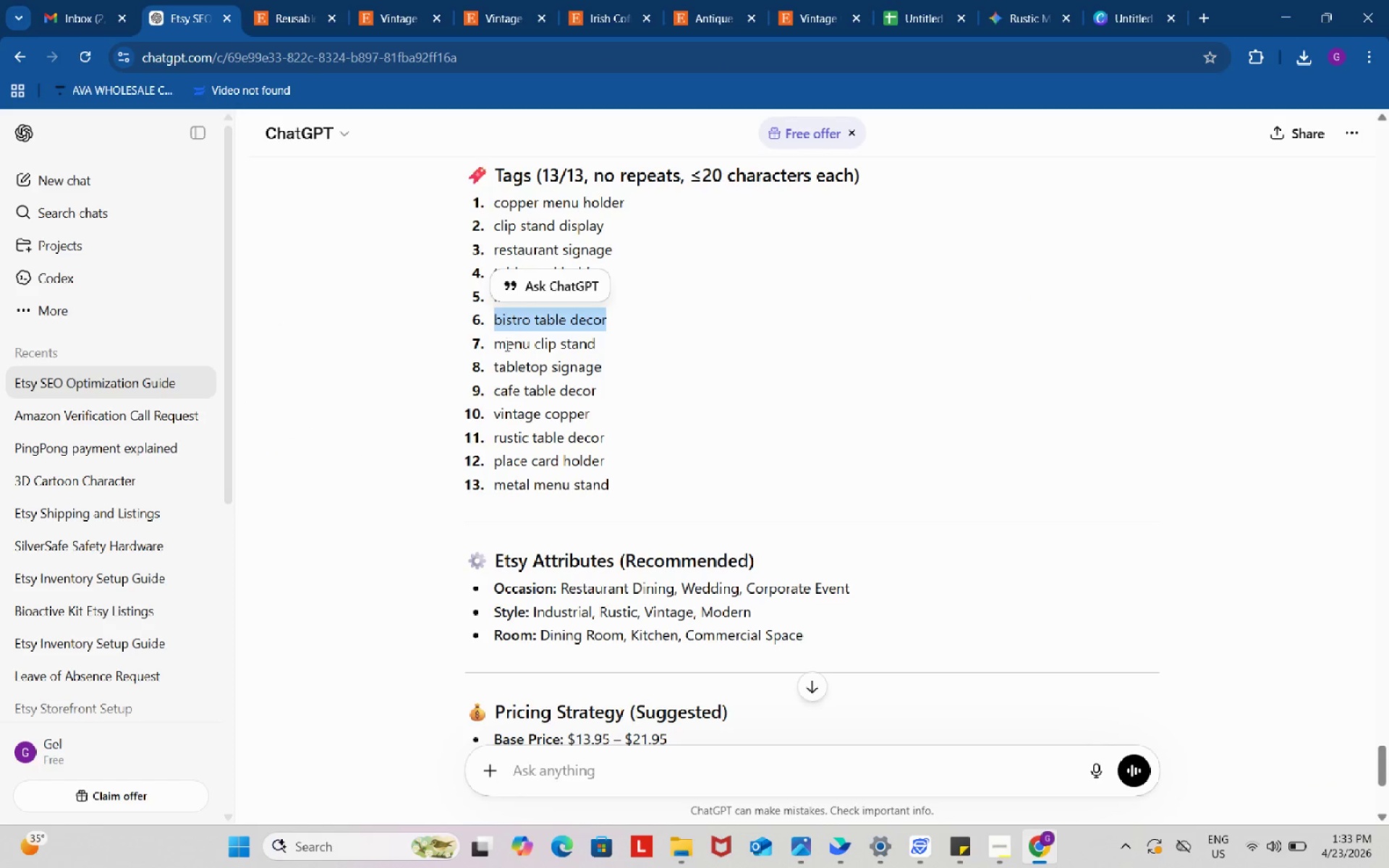 
left_click_drag(start_coordinate=[488, 347], to_coordinate=[603, 347])
 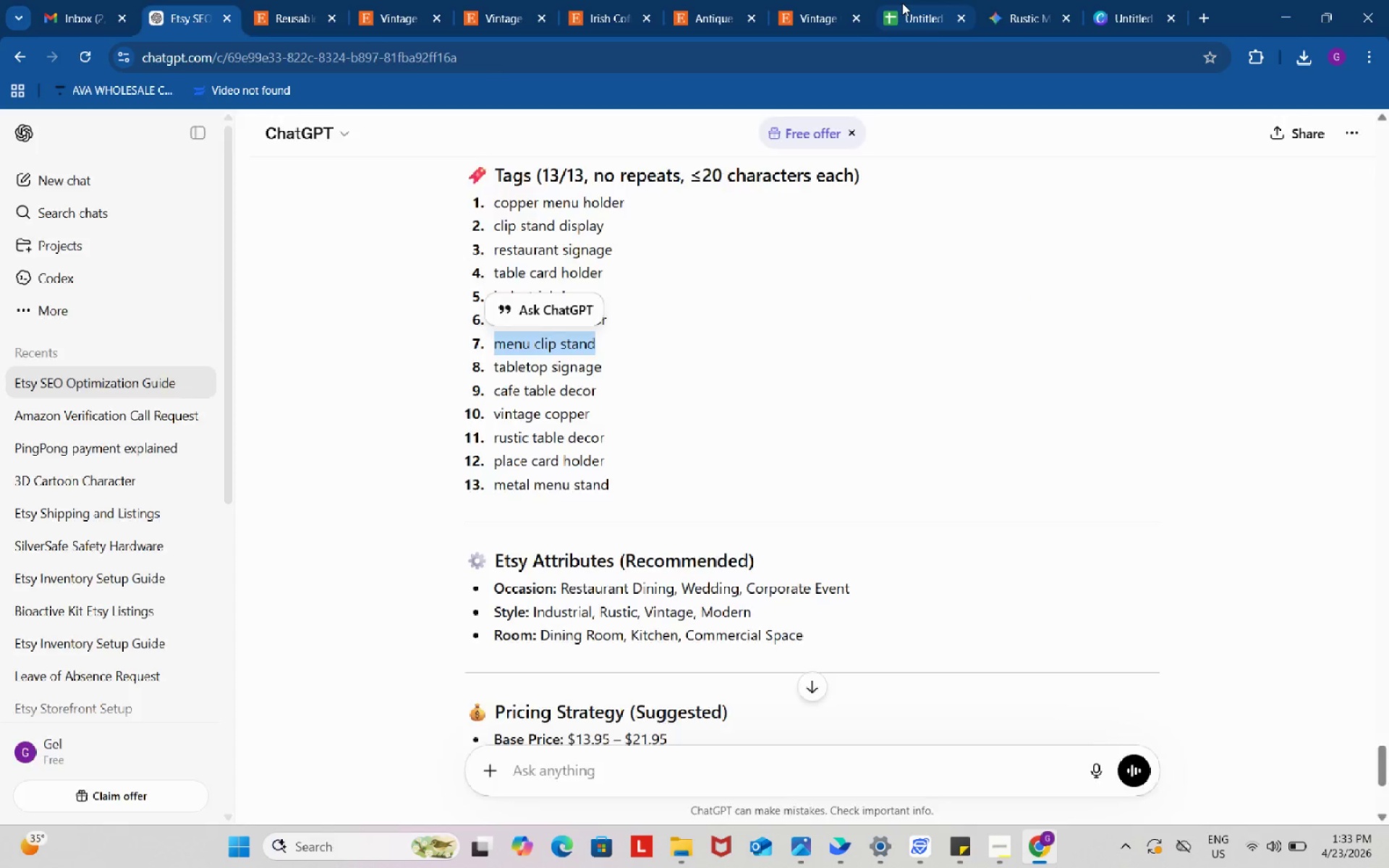 
key(Control+ControlLeft)
 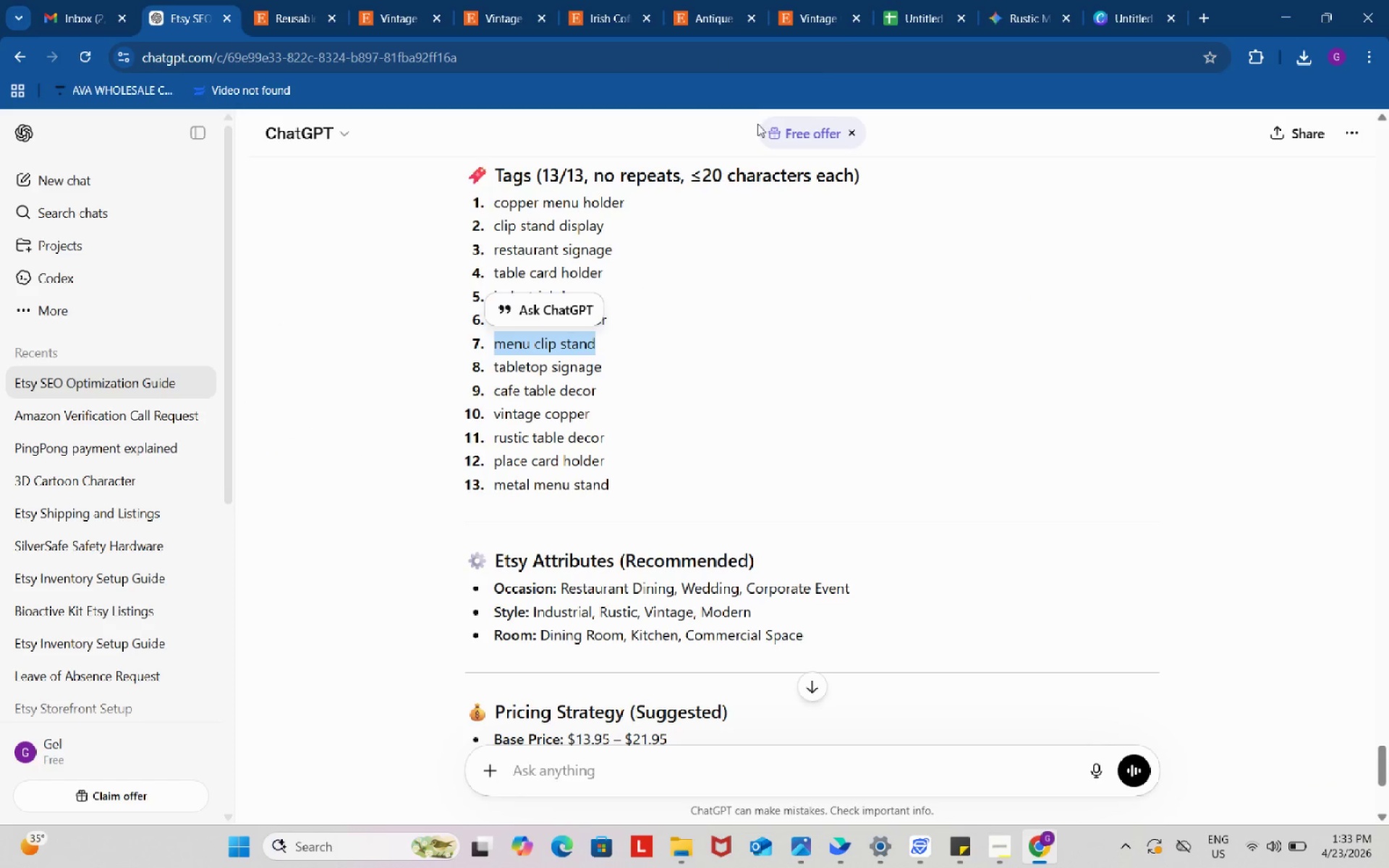 
key(Control+C)
 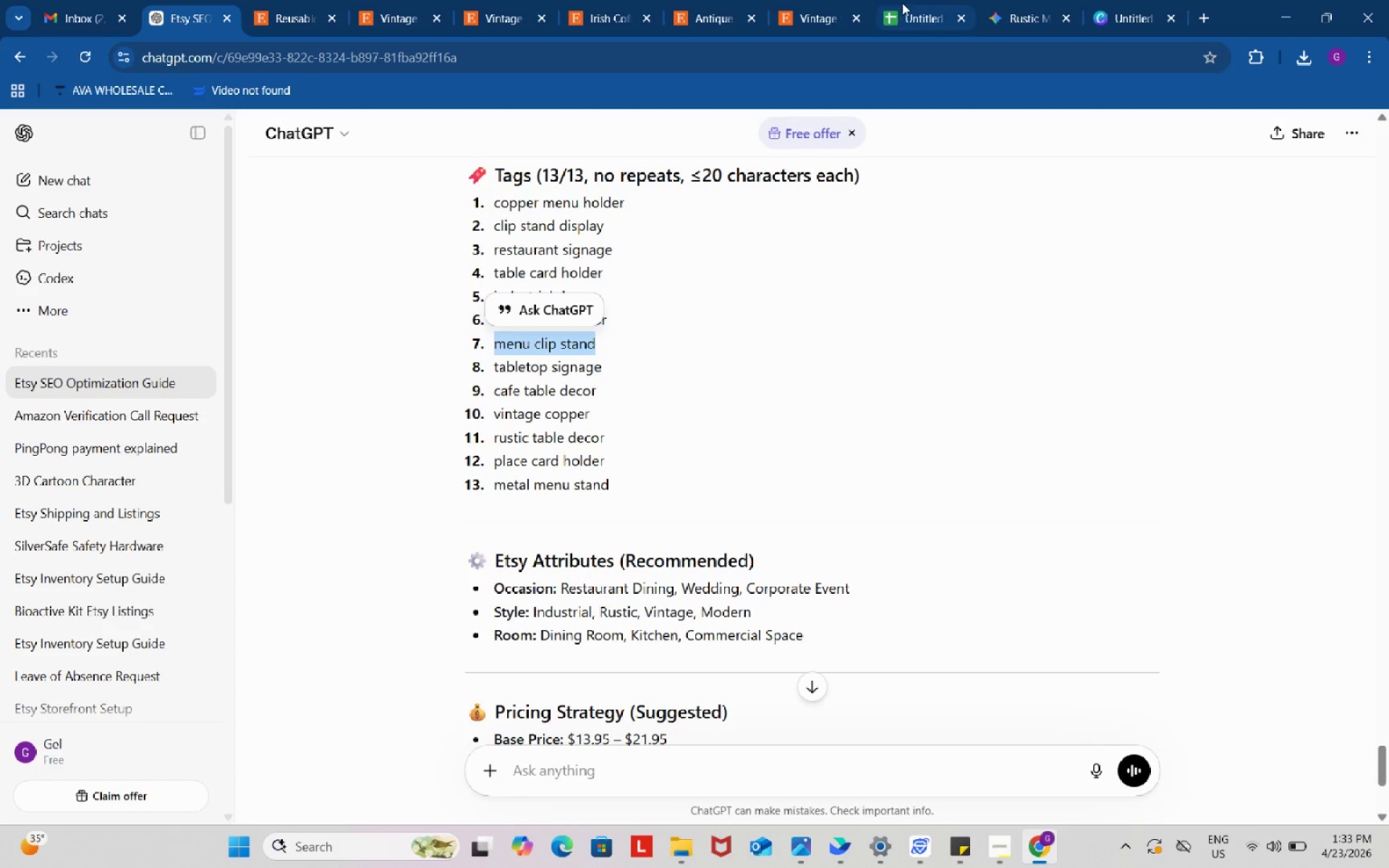 
left_click([902, 3])
 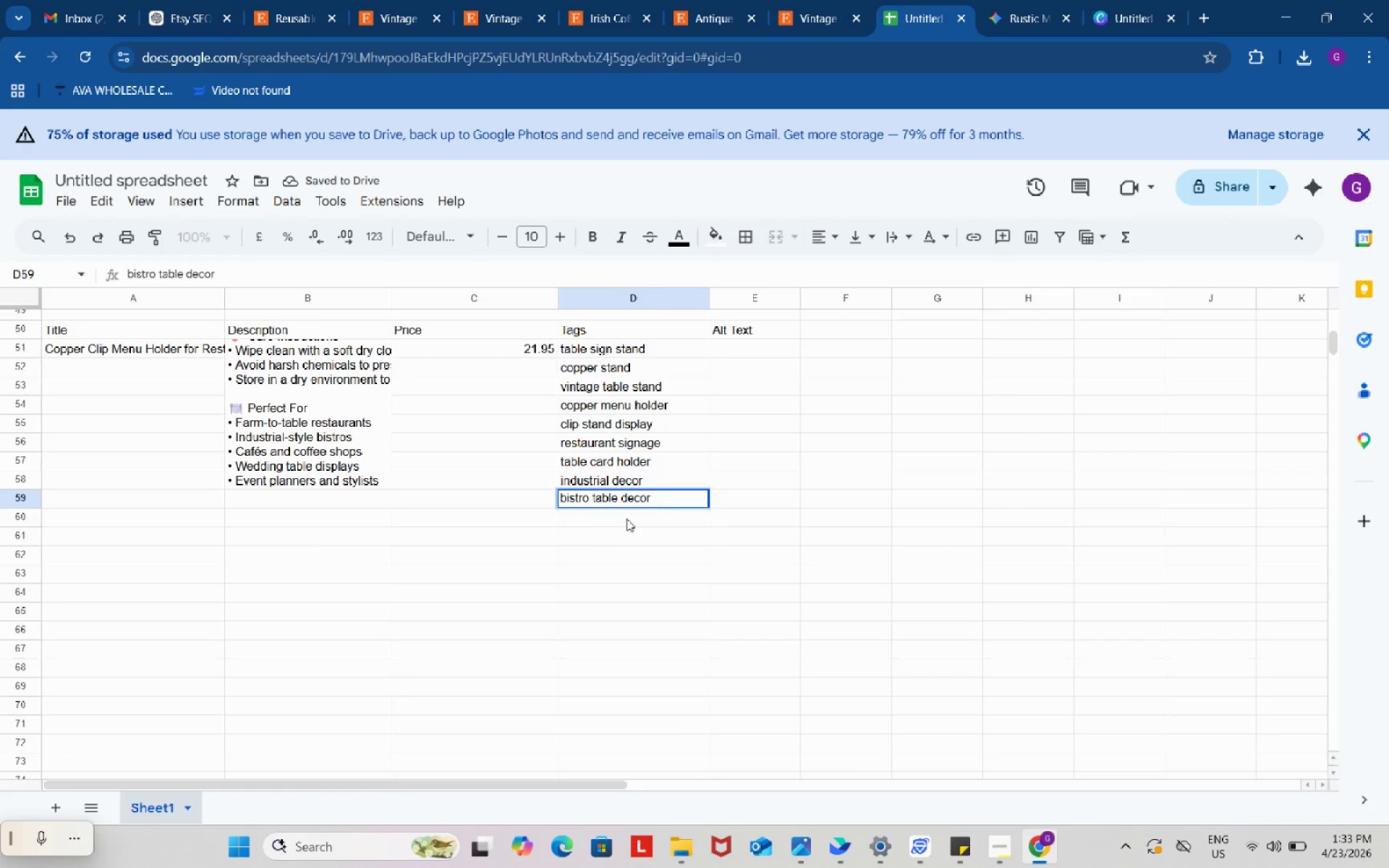 
double_click([626, 519])
 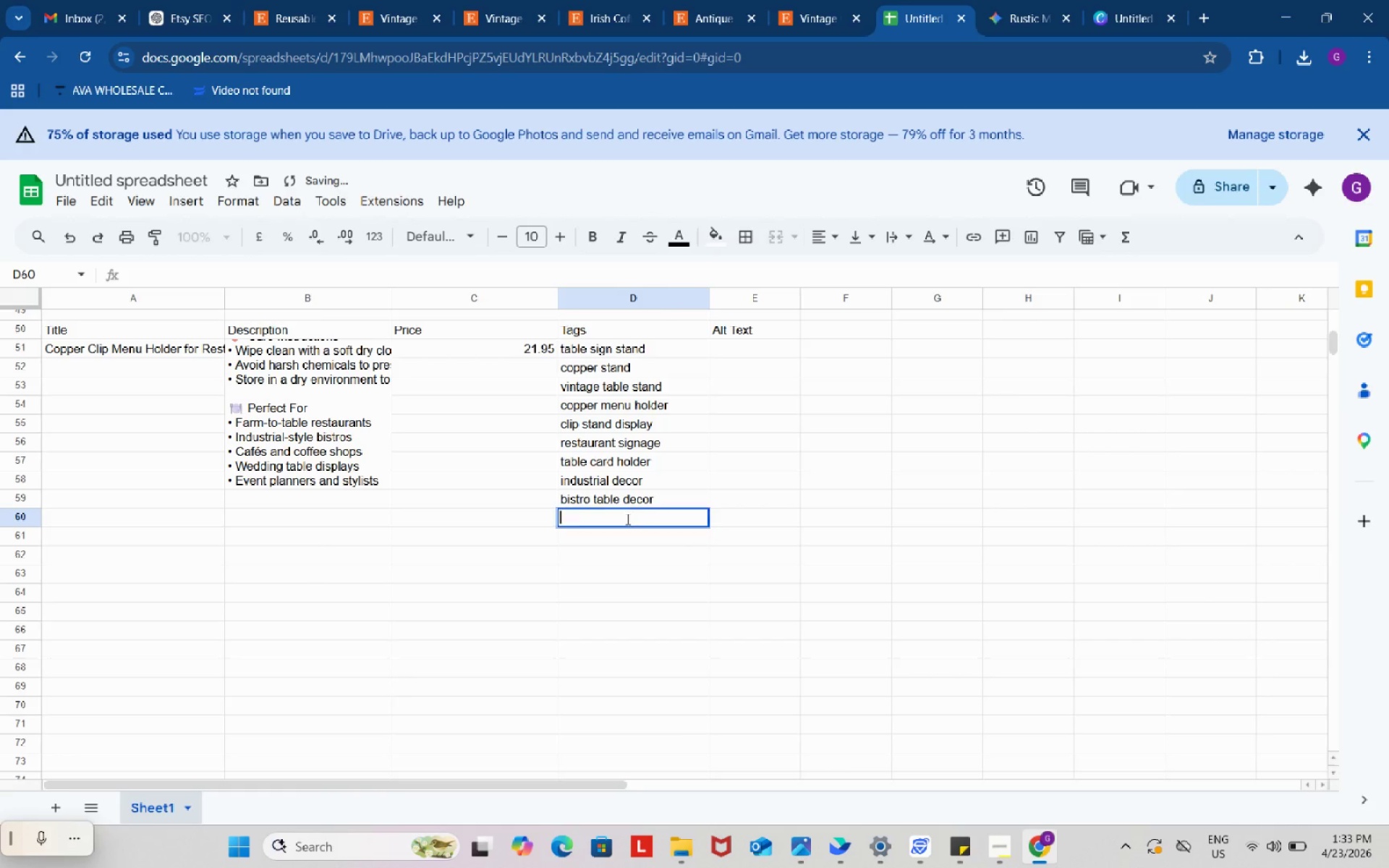 
key(Control+ControlLeft)
 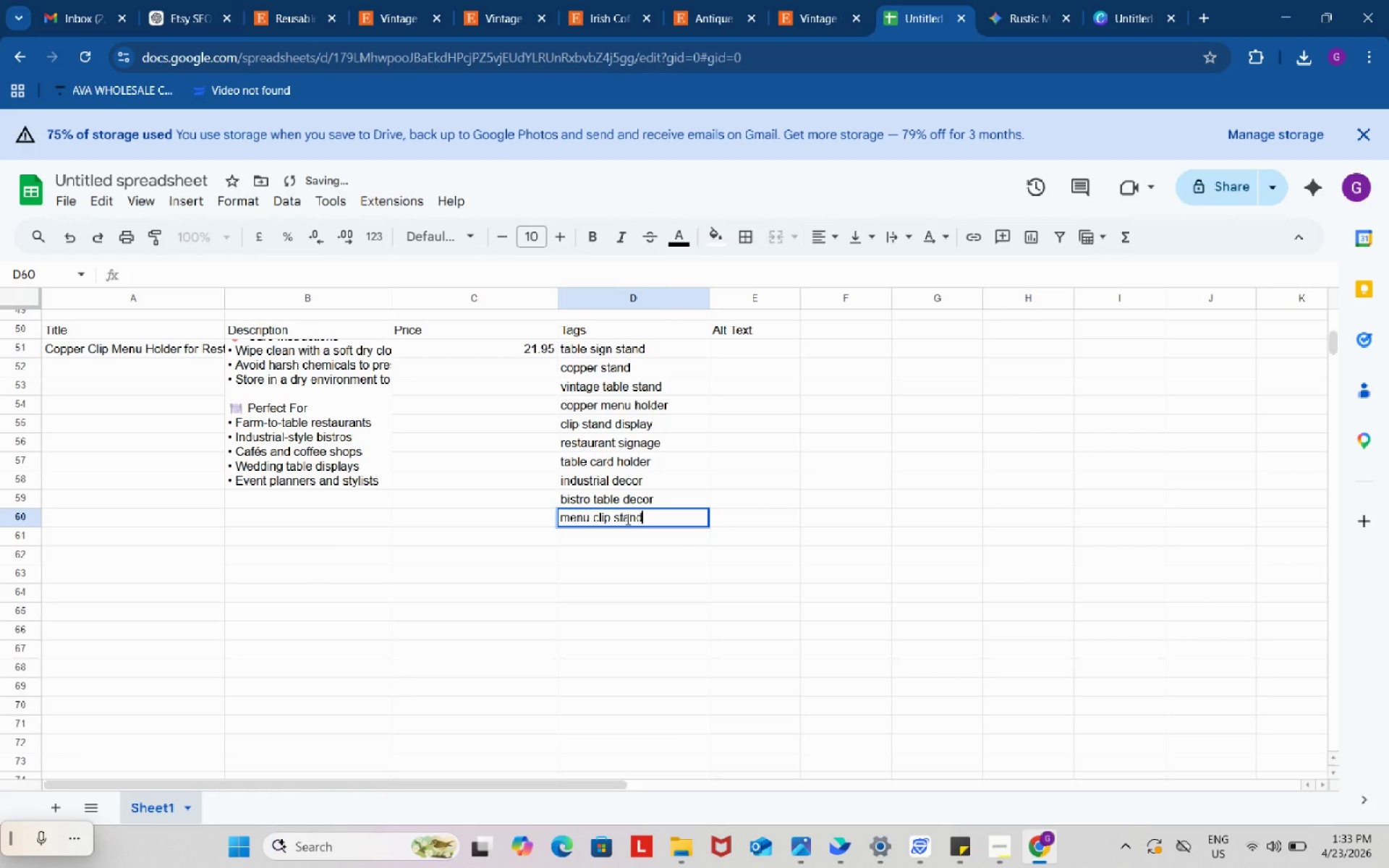 
key(Control+V)
 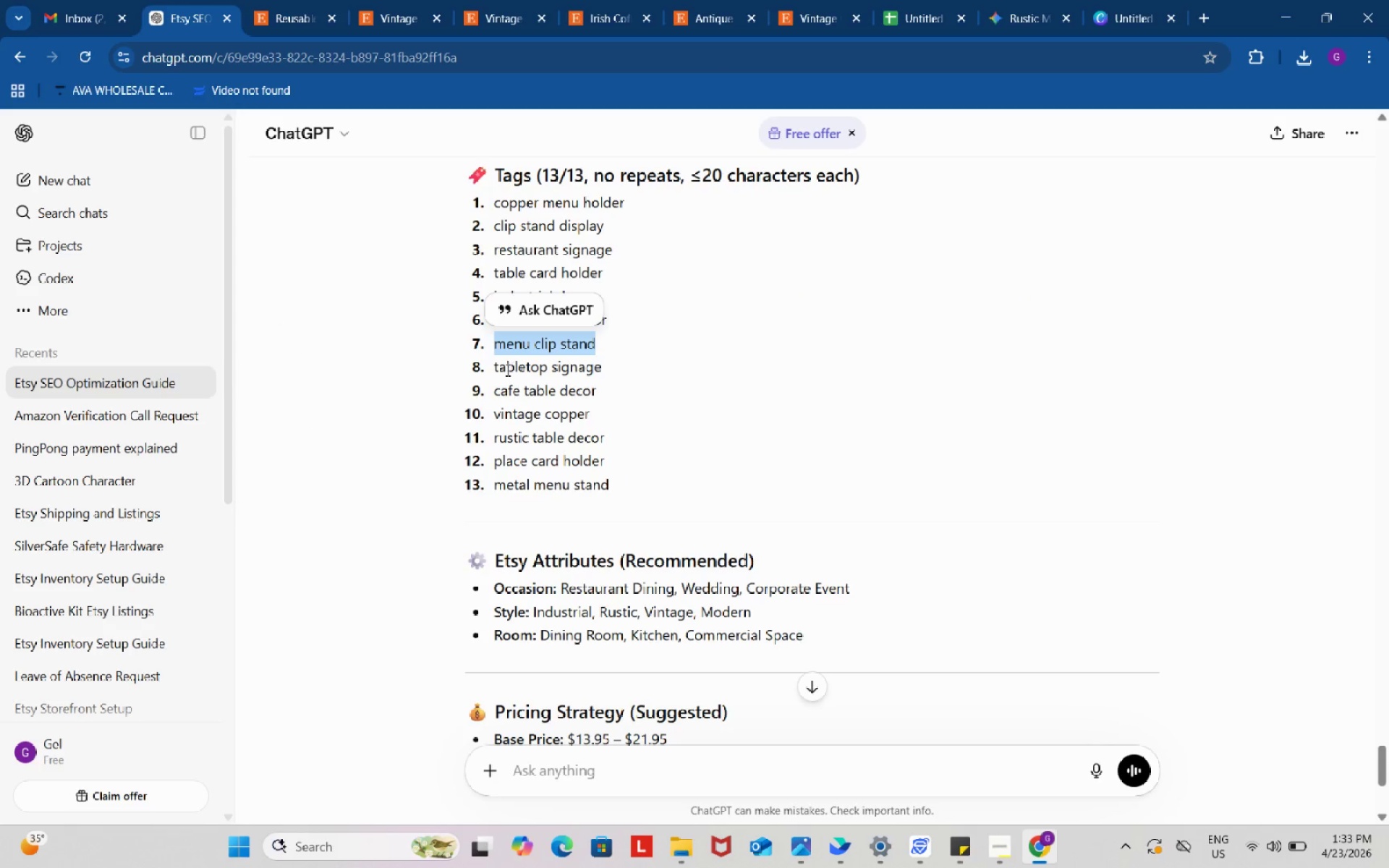 
left_click_drag(start_coordinate=[480, 367], to_coordinate=[601, 367])
 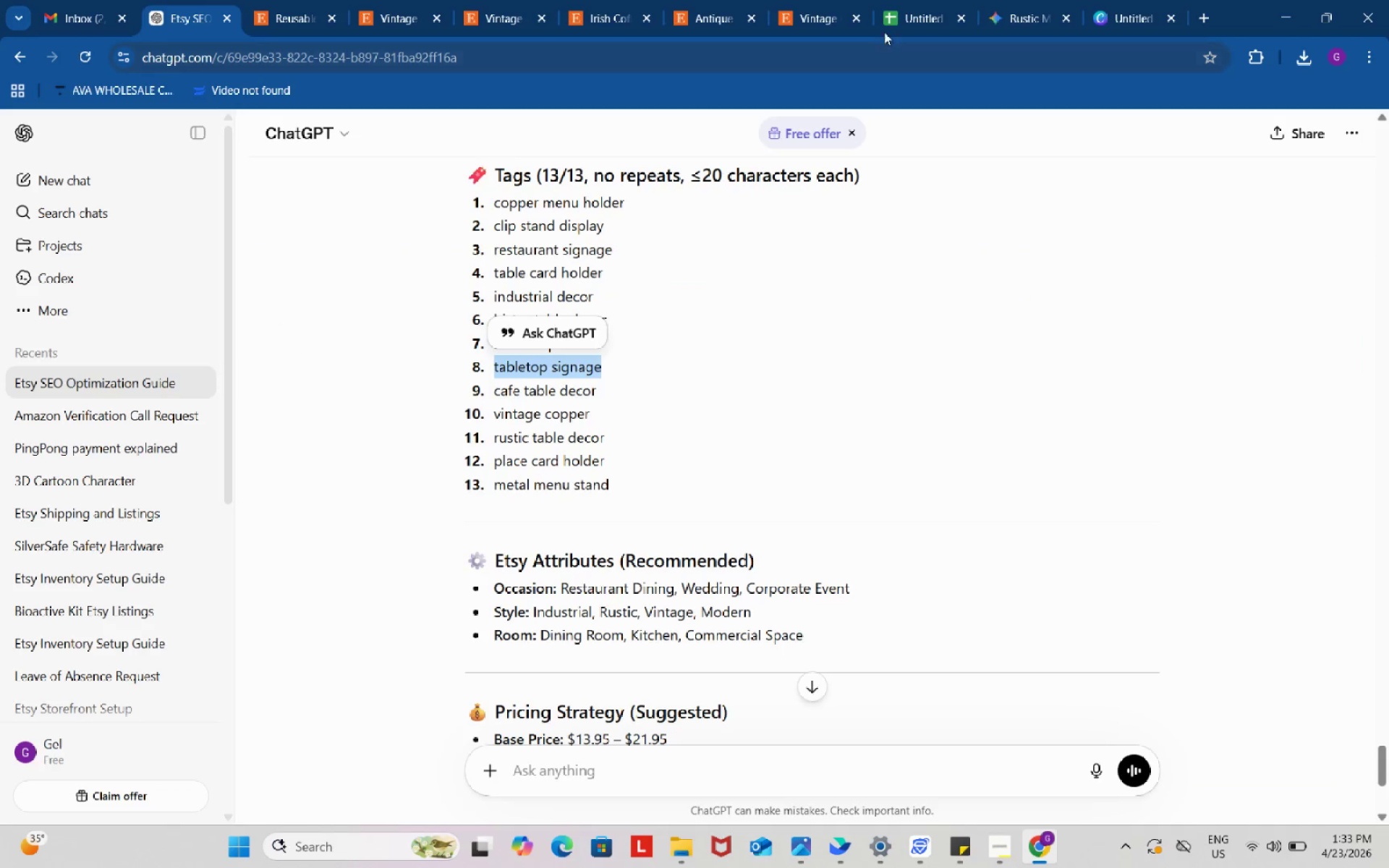 
key(Control+ControlLeft)
 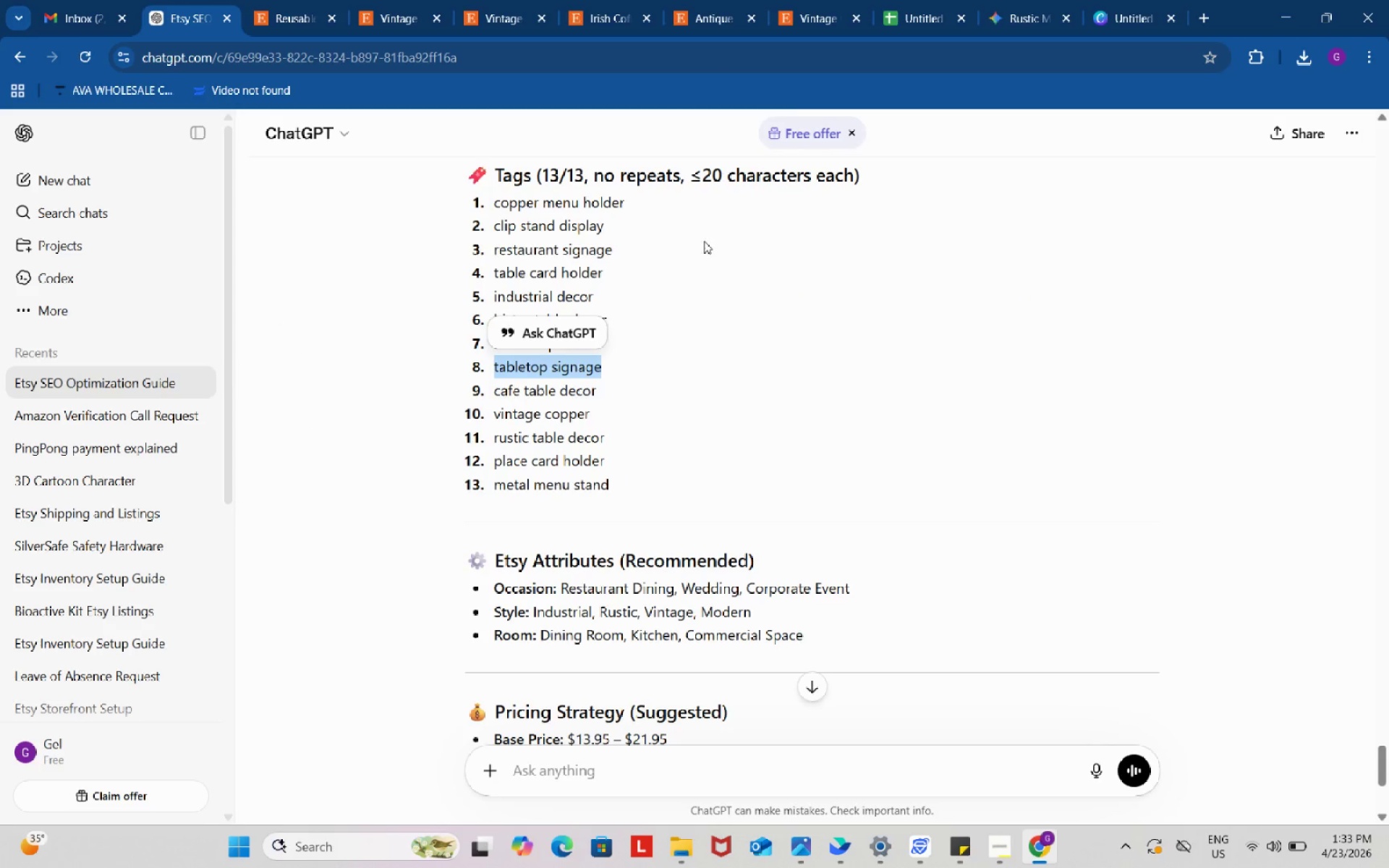 
key(Control+C)
 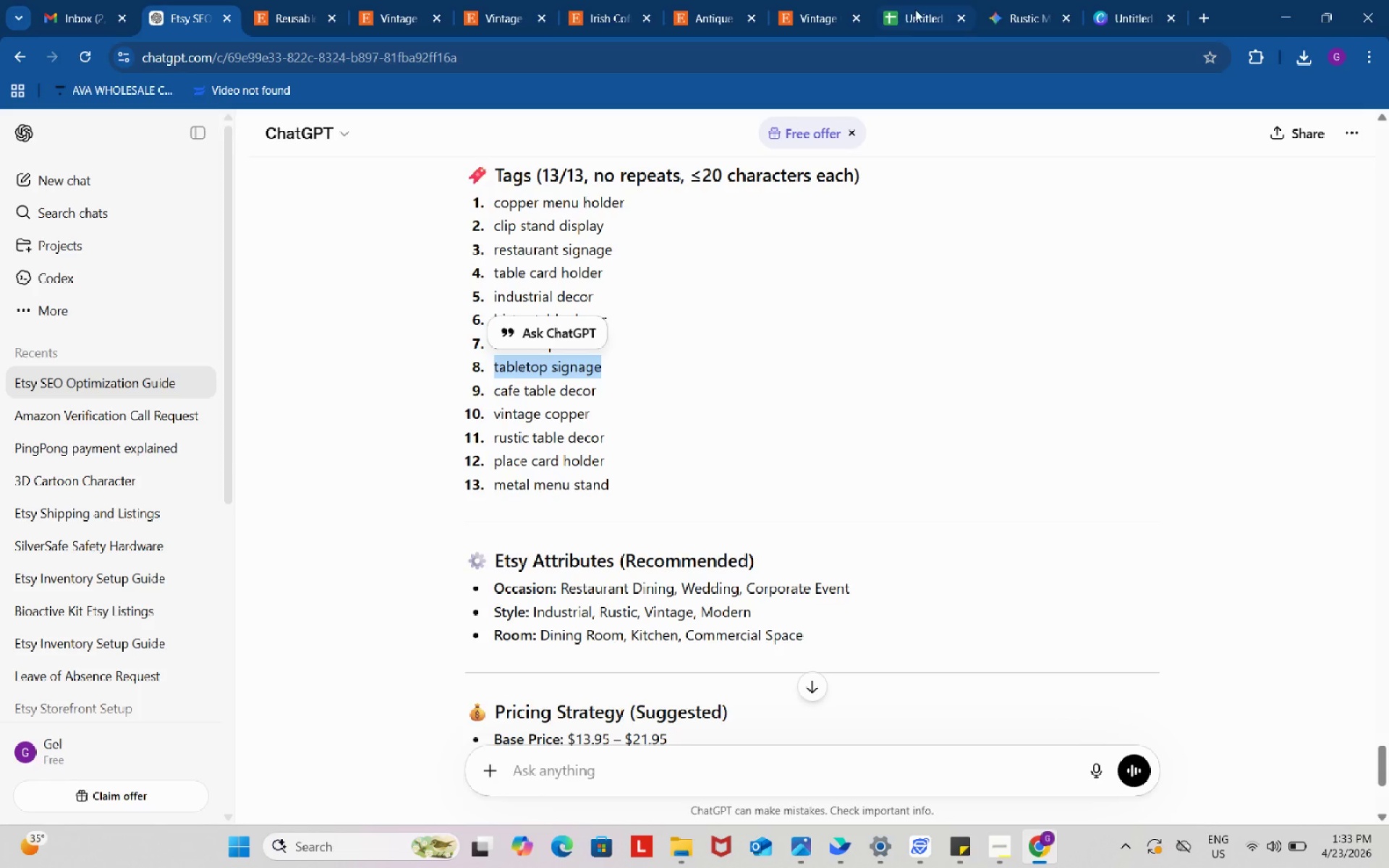 
left_click([915, 8])
 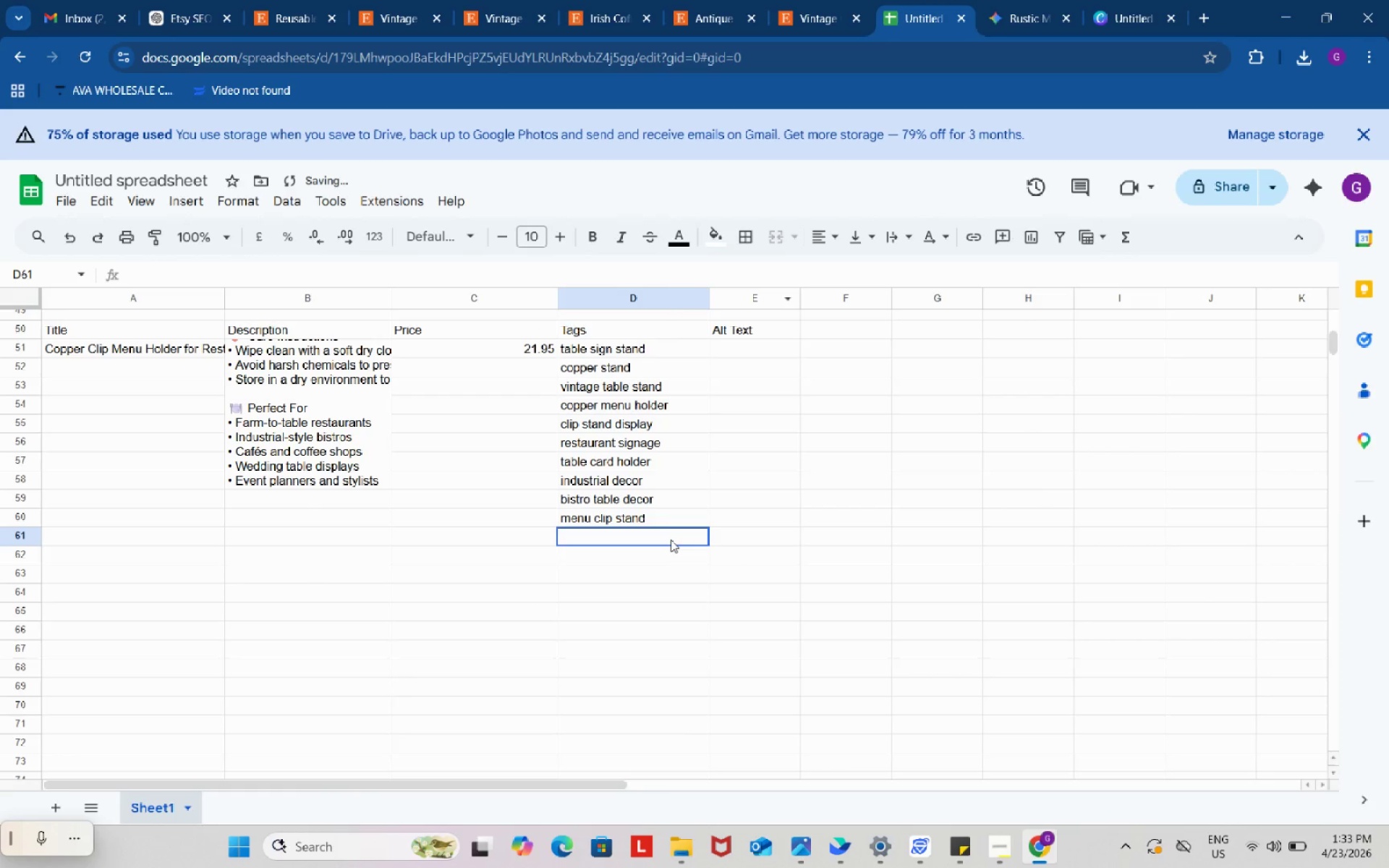 
double_click([671, 540])
 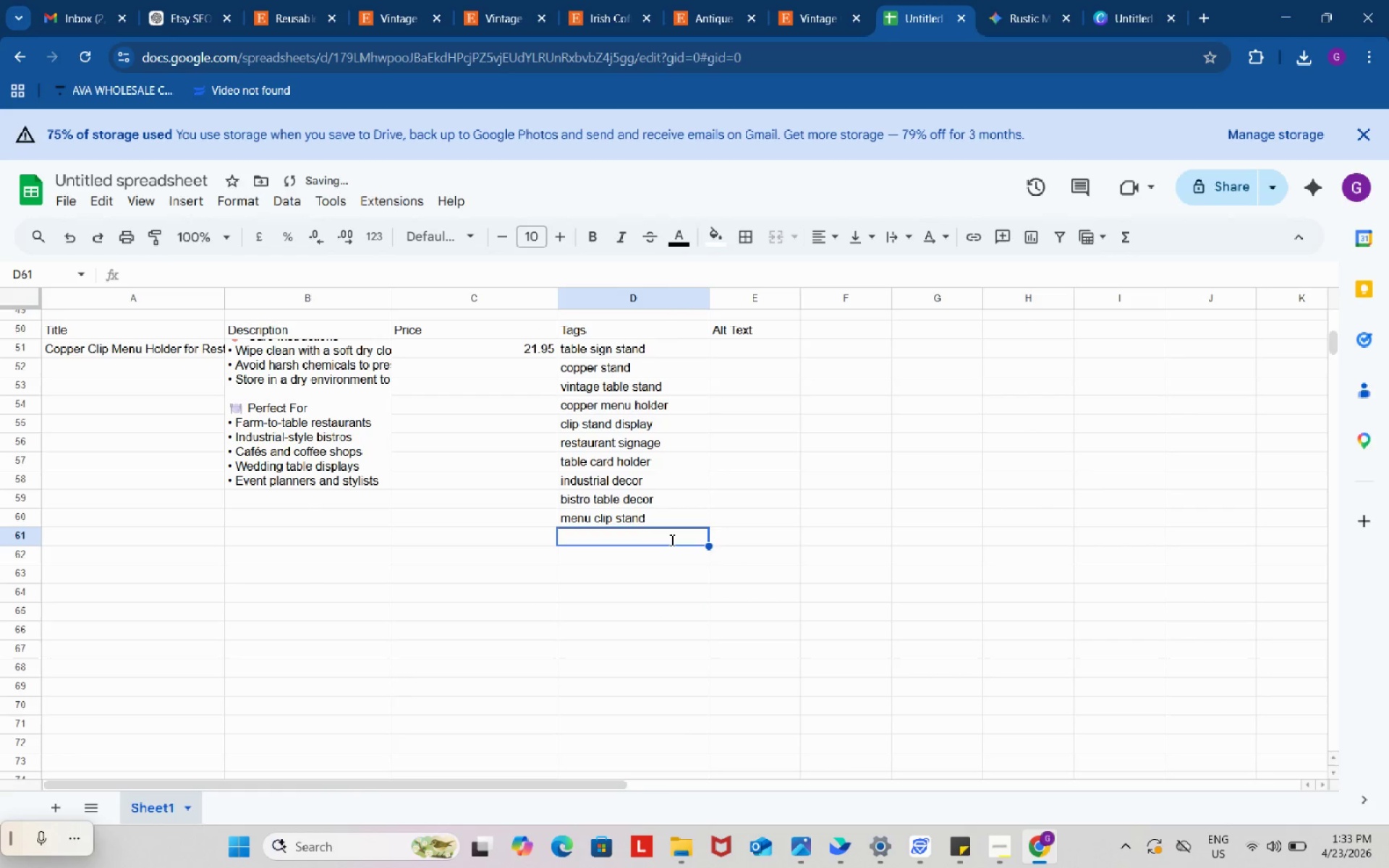 
key(Control+ControlLeft)
 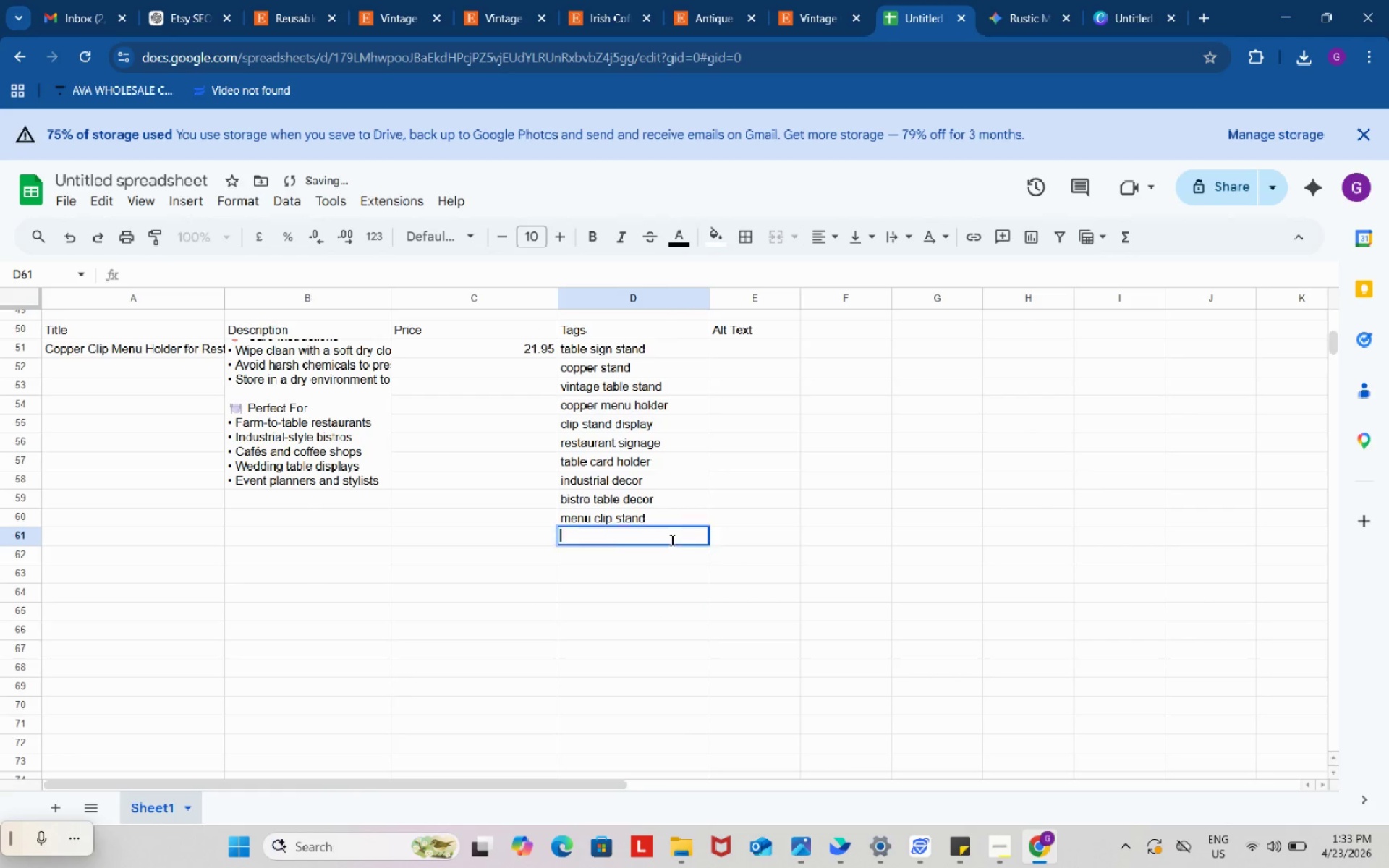 
key(Control+V)
 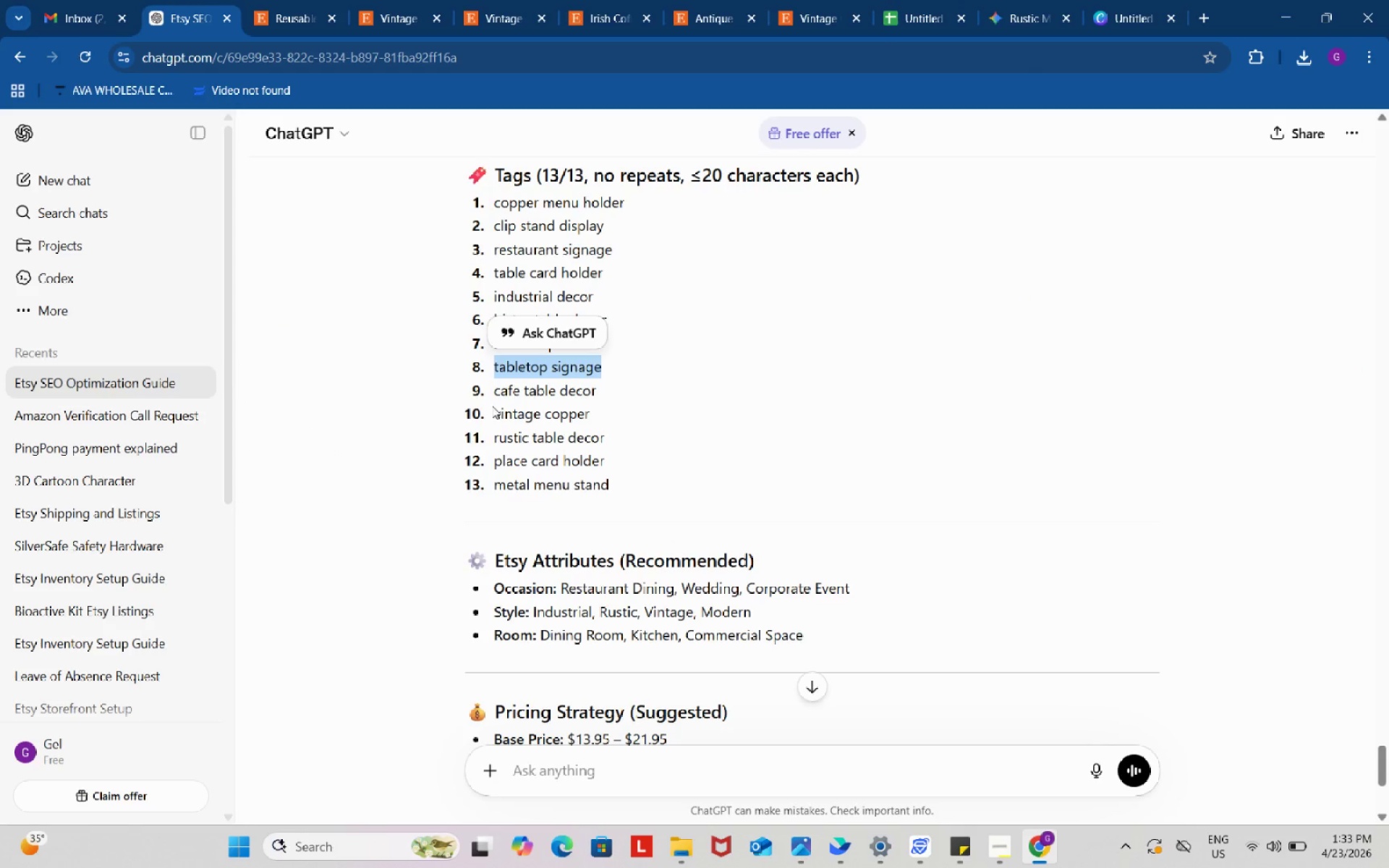 
left_click_drag(start_coordinate=[486, 413], to_coordinate=[605, 413])
 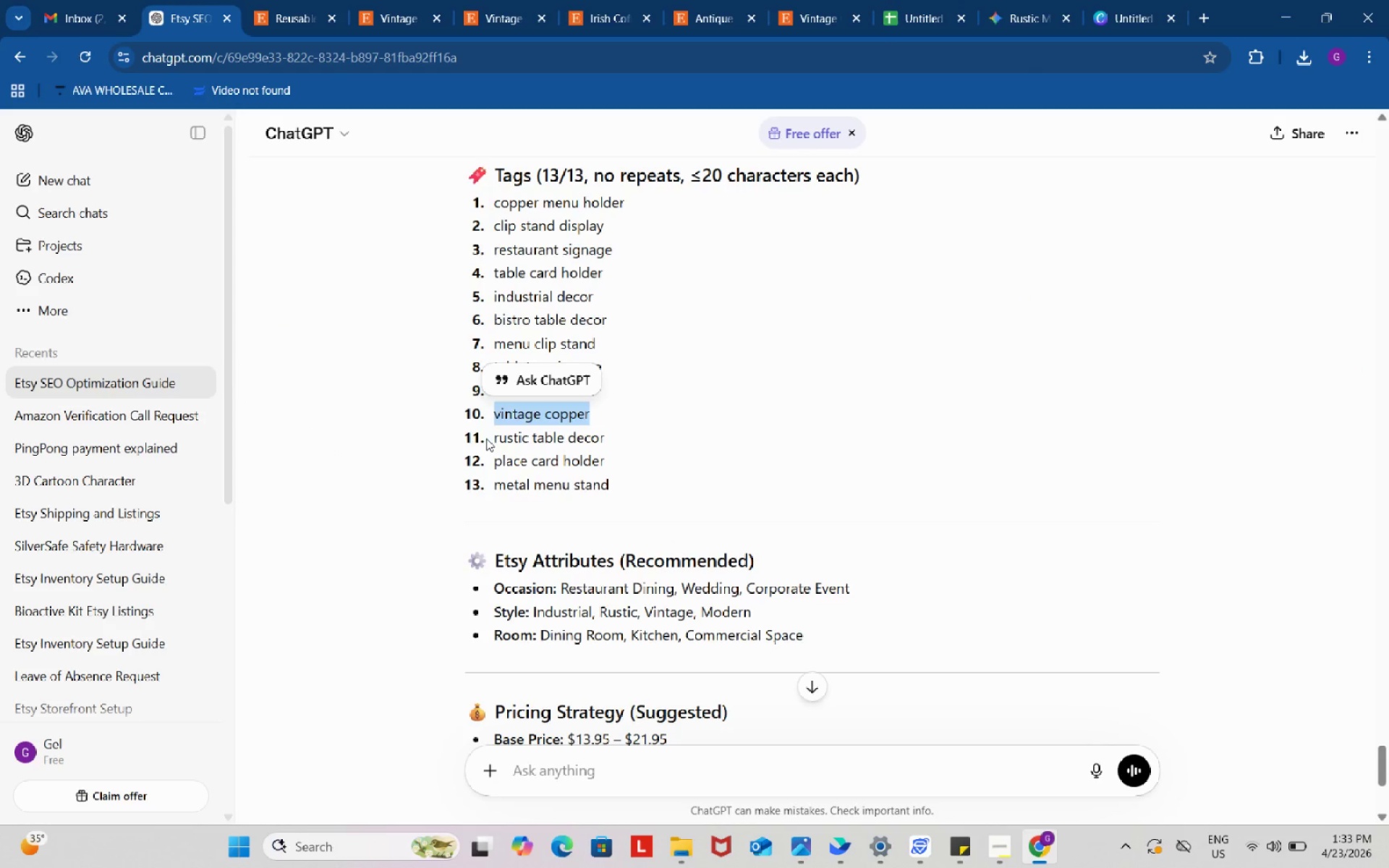 
left_click_drag(start_coordinate=[486, 438], to_coordinate=[629, 438])
 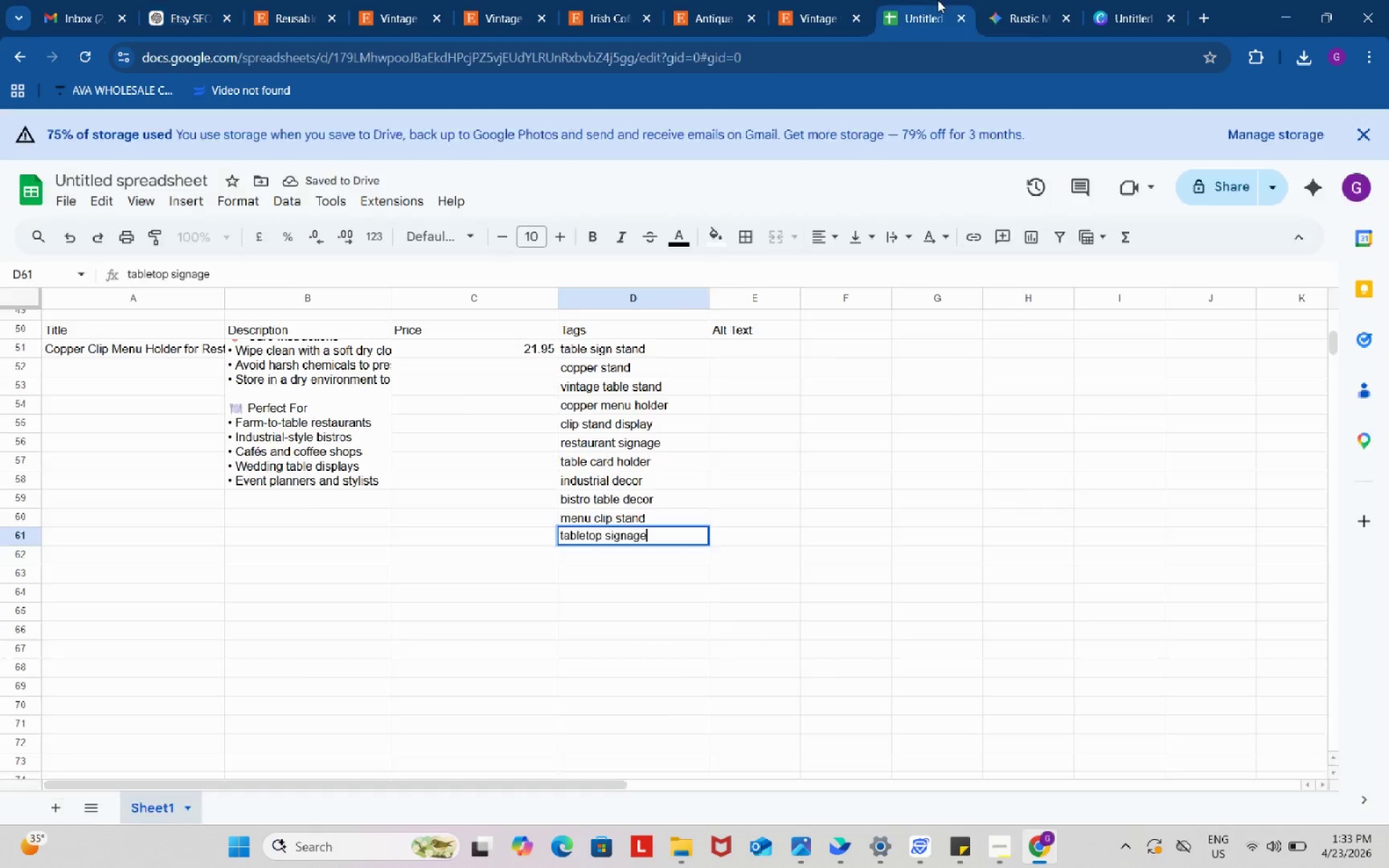 
key(Control+ControlLeft)
 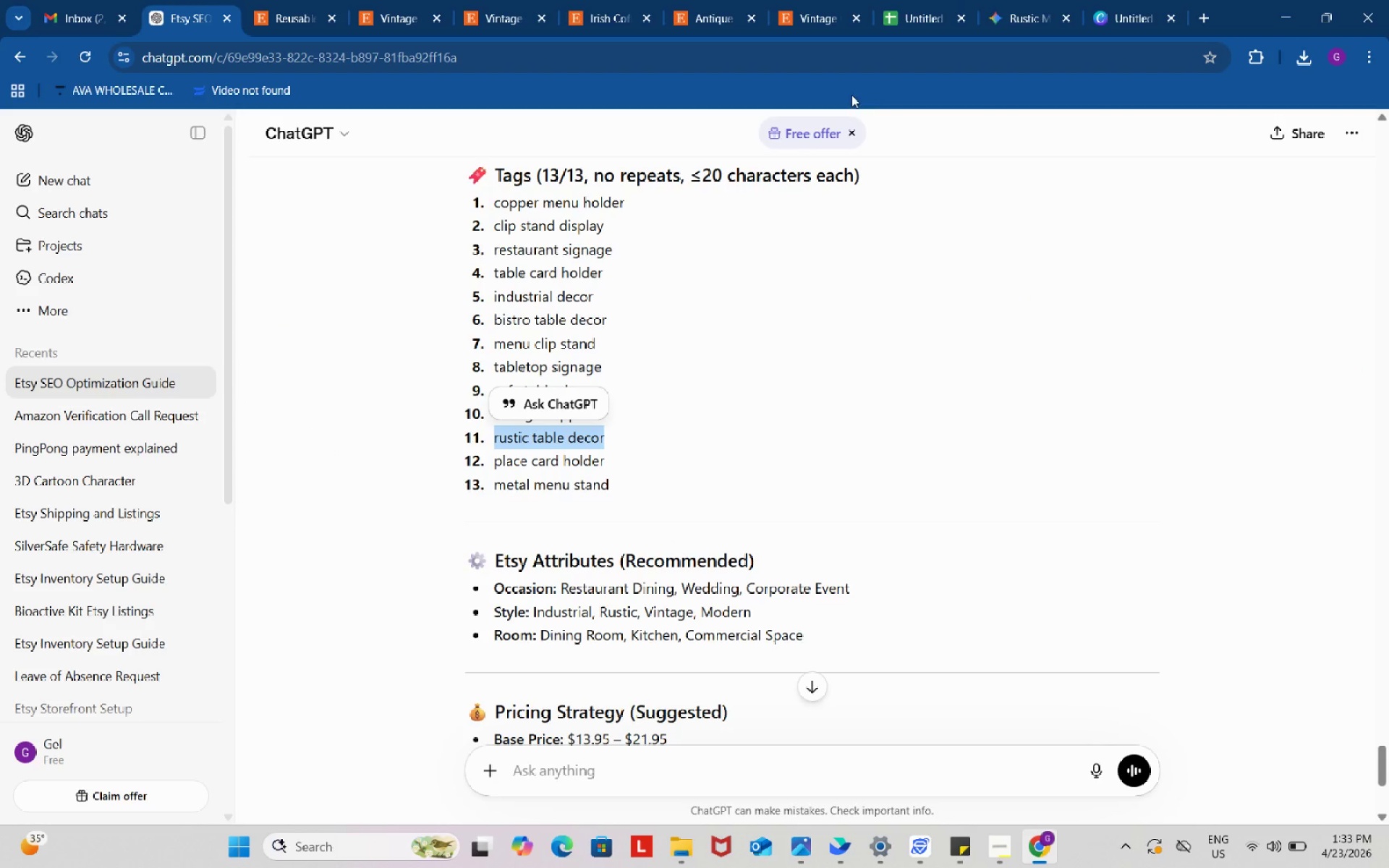 
key(Control+C)
 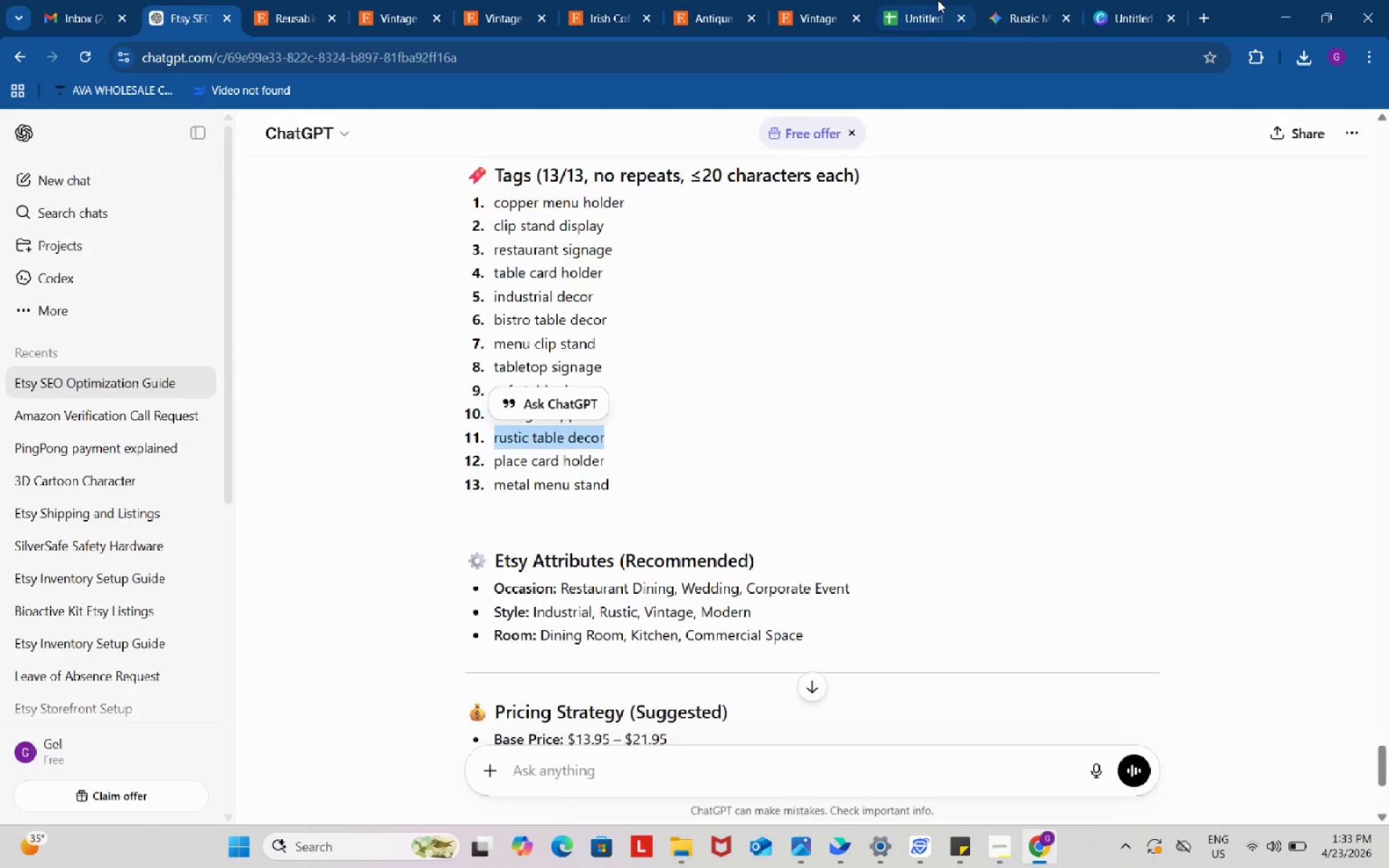 
left_click([938, 0])
 